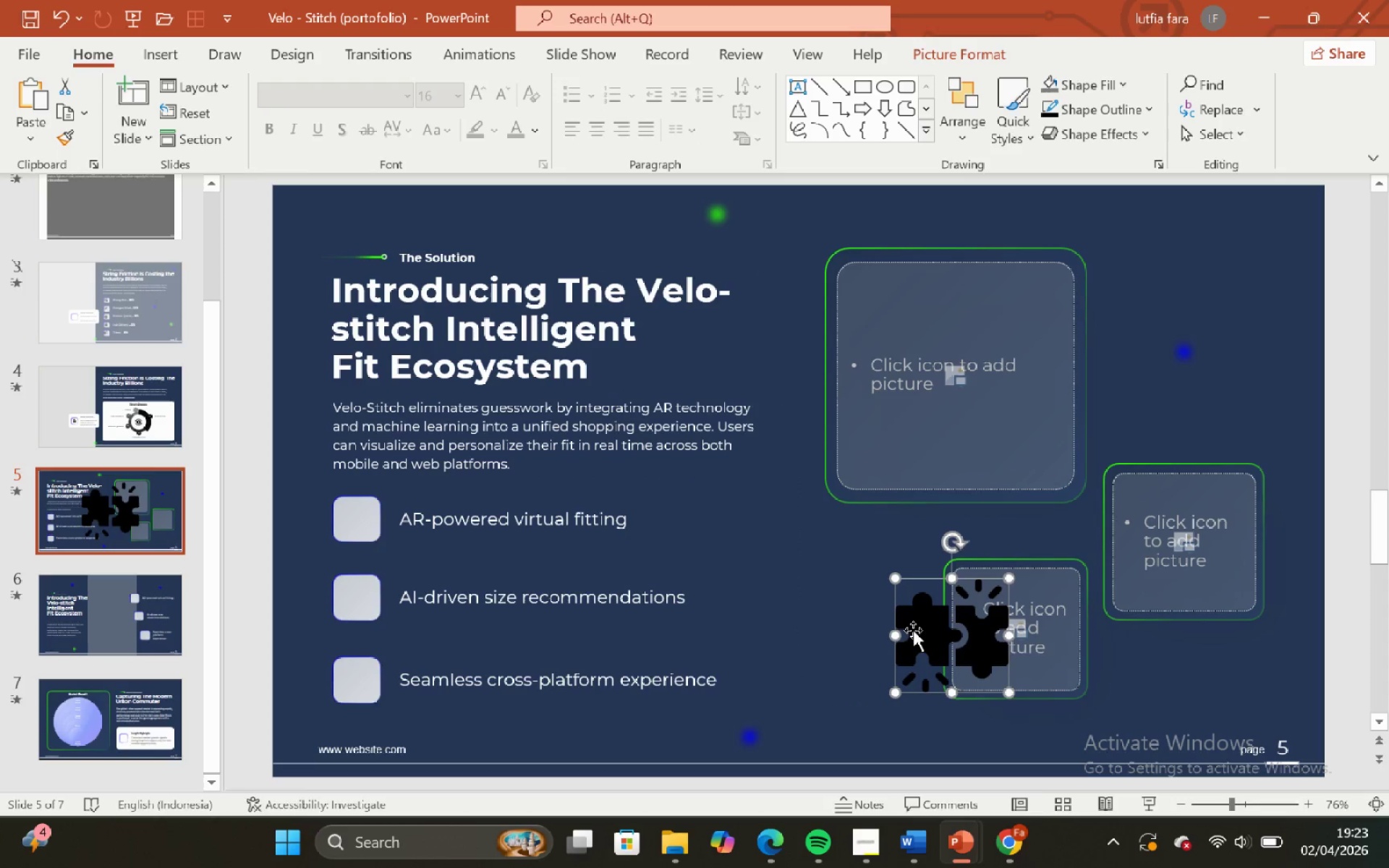 
left_click_drag(start_coordinate=[914, 631], to_coordinate=[322, 556])
 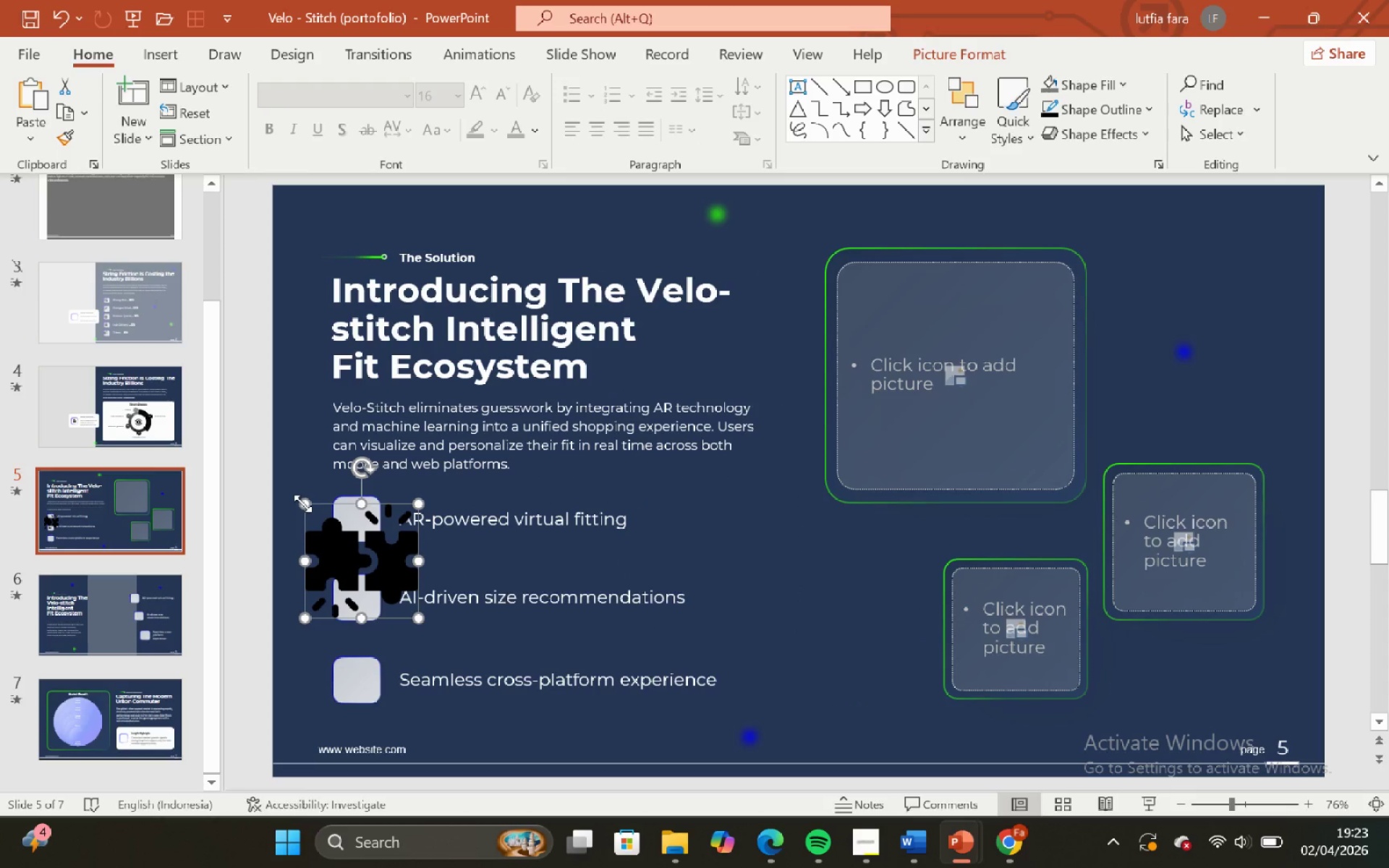 
left_click_drag(start_coordinate=[302, 503], to_coordinate=[373, 582])
 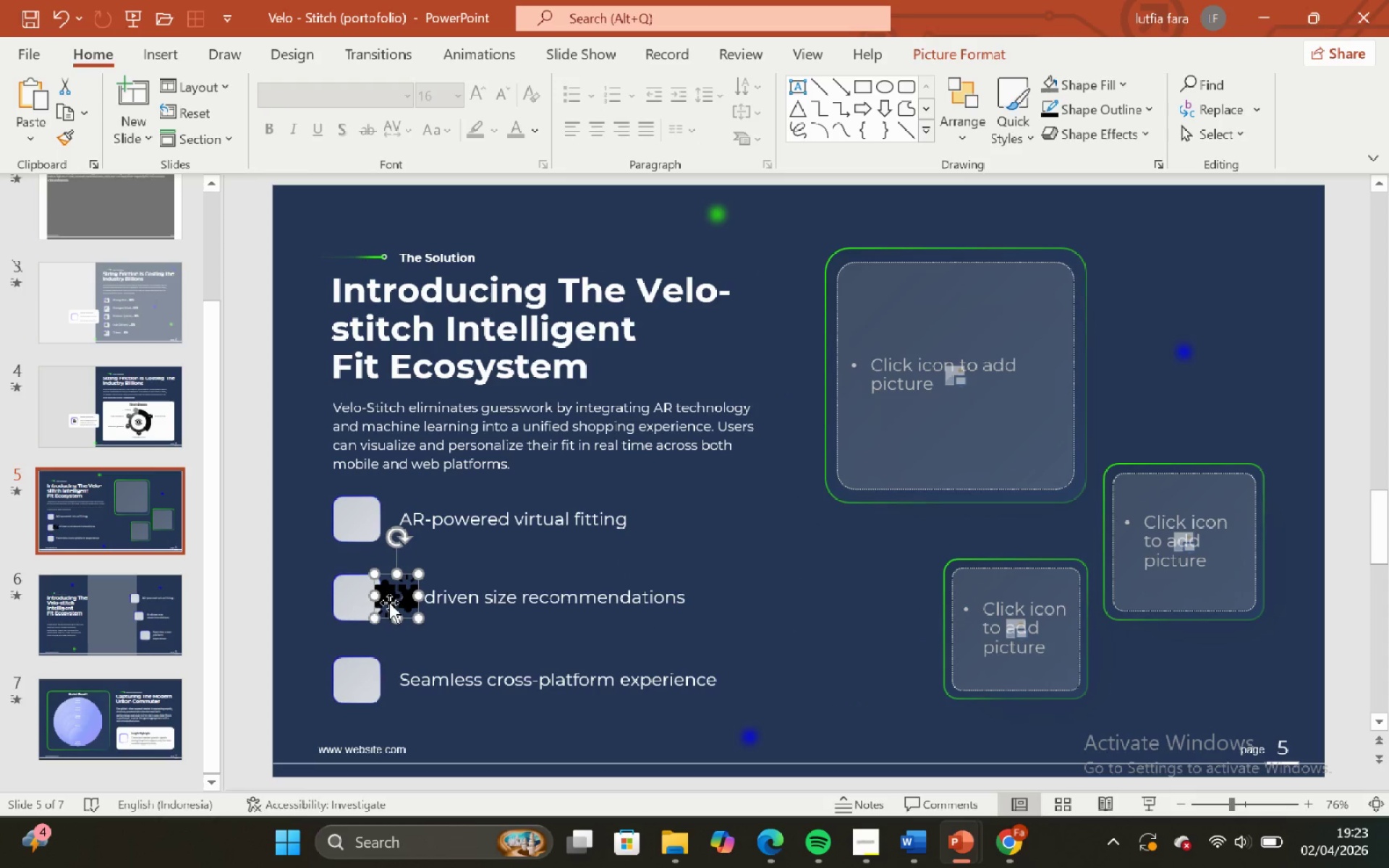 
hold_key(key=ShiftLeft, duration=1.14)
 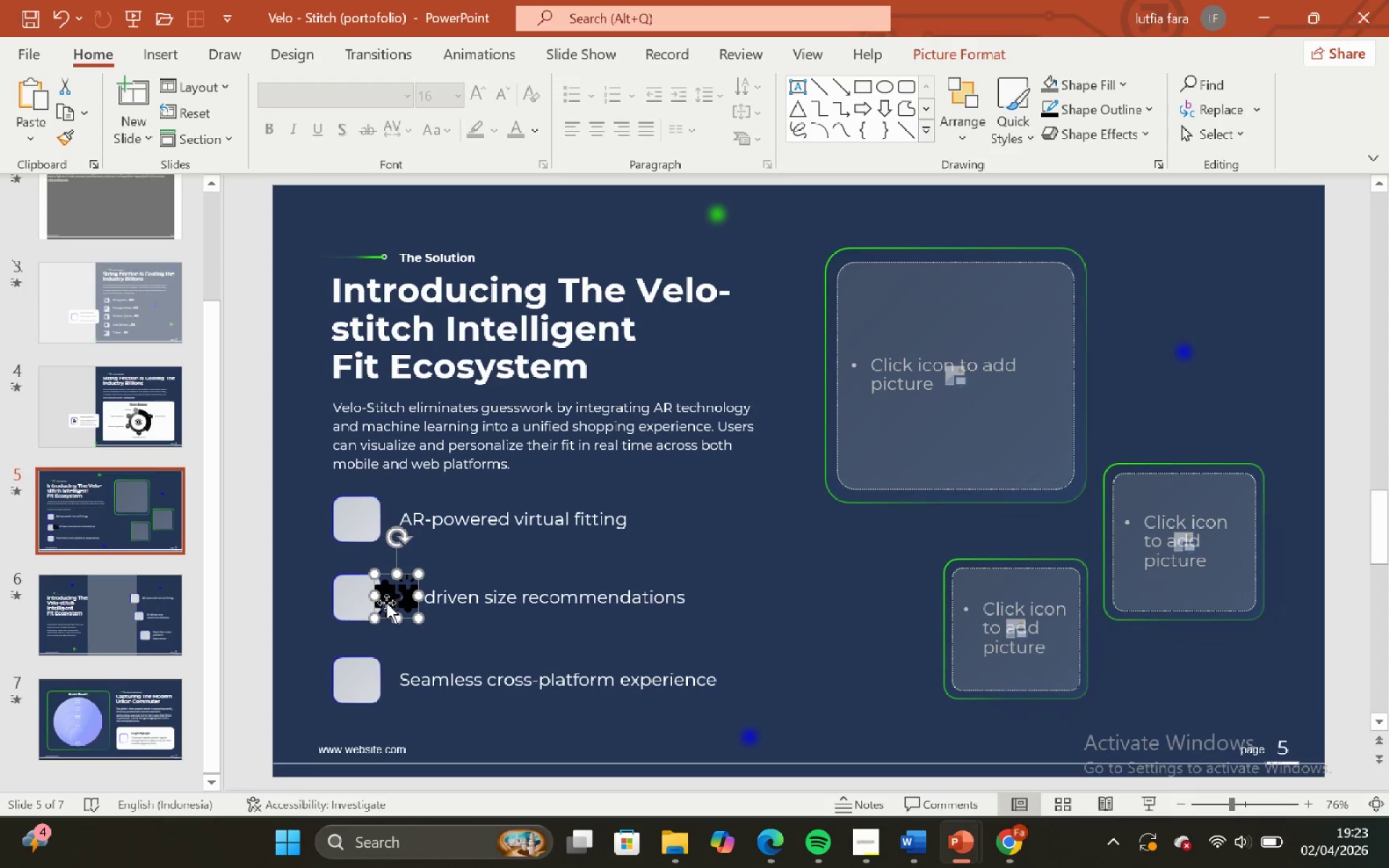 
left_click_drag(start_coordinate=[390, 603], to_coordinate=[344, 530])
 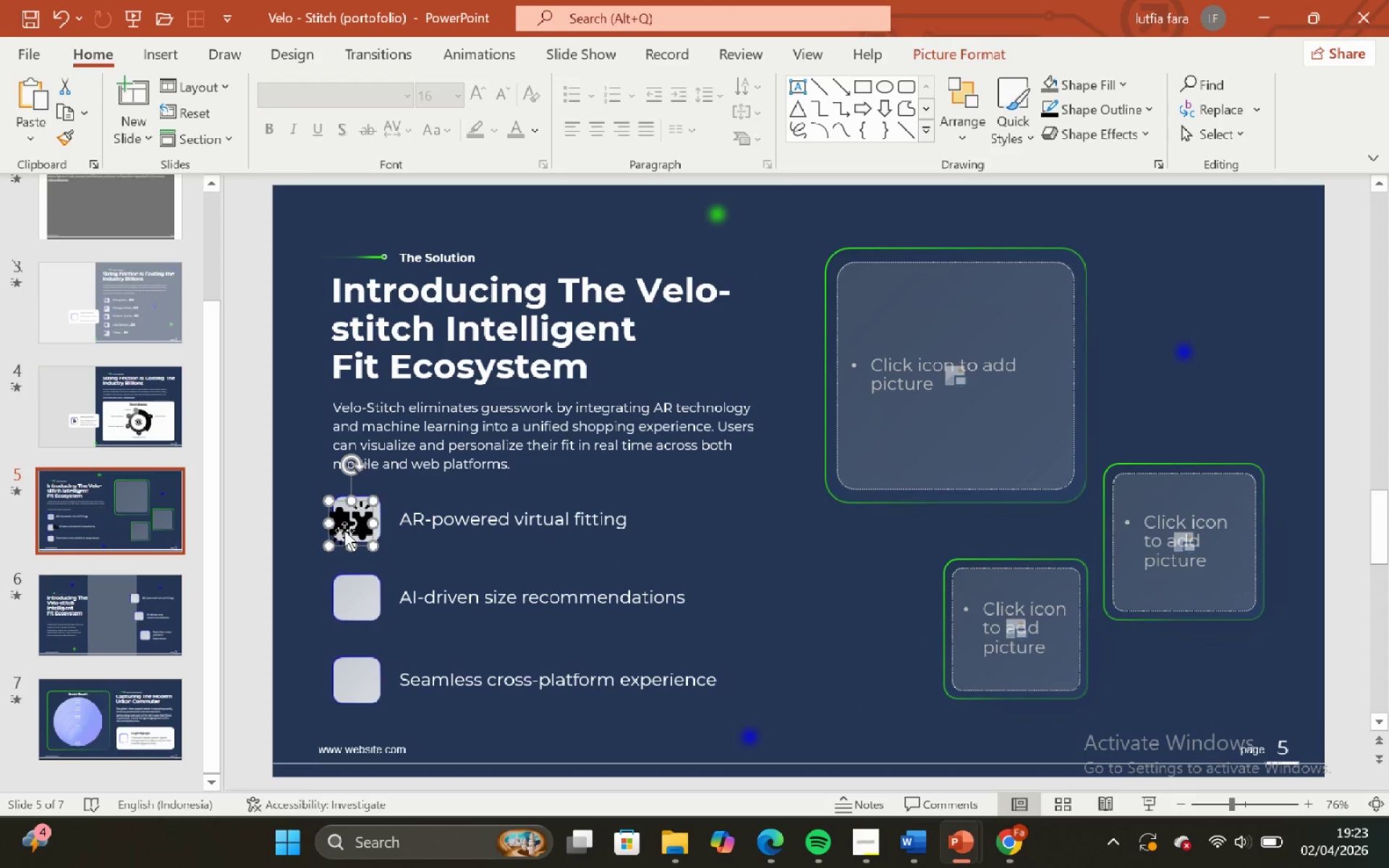 
hold_key(key=ControlLeft, duration=0.75)
hold_key(key=ShiftLeft, duration=0.67)
scroll: coordinate [344, 530], scroll_direction: up, amount: 3.0
 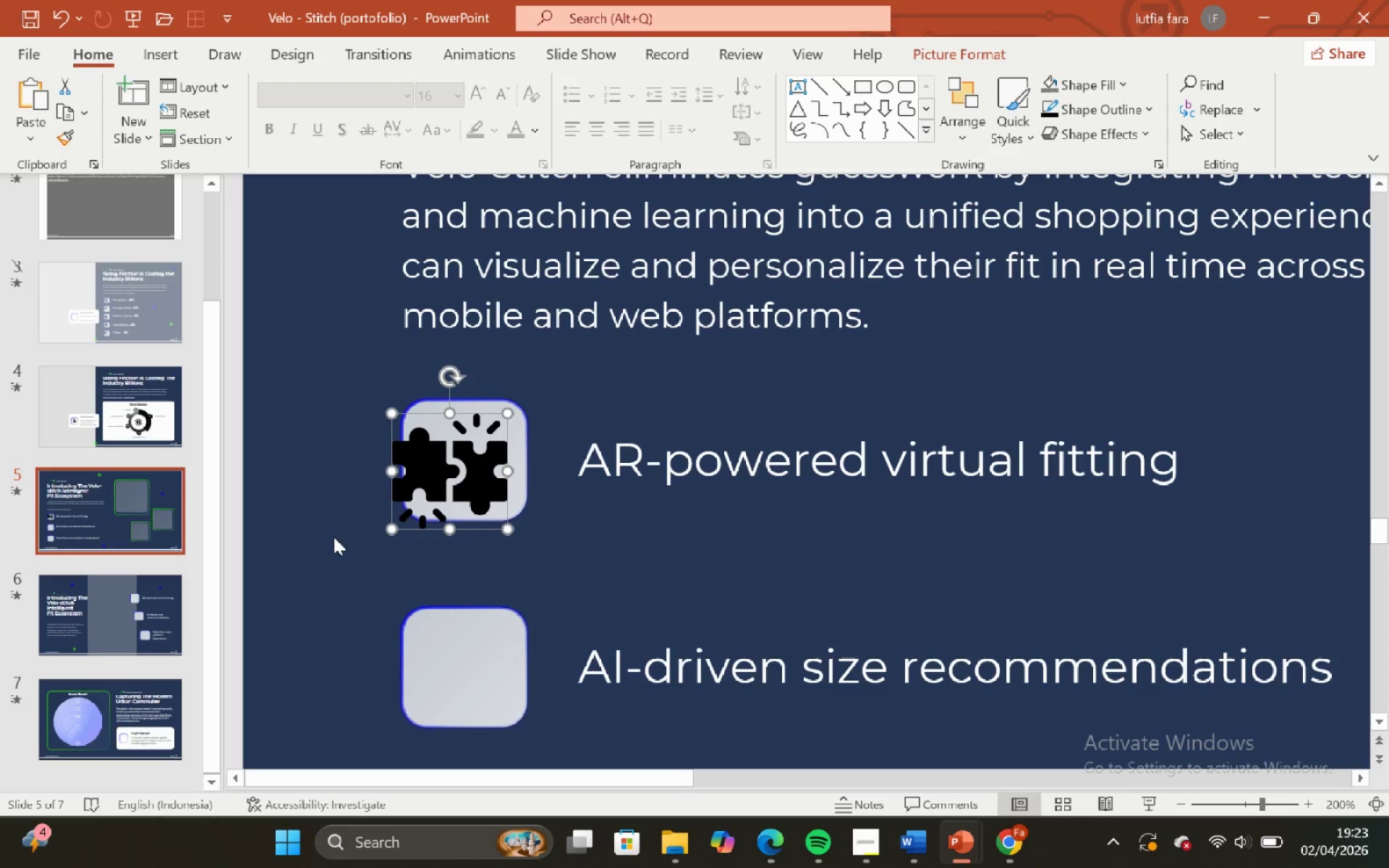 
hold_key(key=ControlLeft, duration=0.53)
hold_key(key=ShiftLeft, duration=0.48)
scroll: coordinate [343, 526], scroll_direction: up, amount: 1.0
 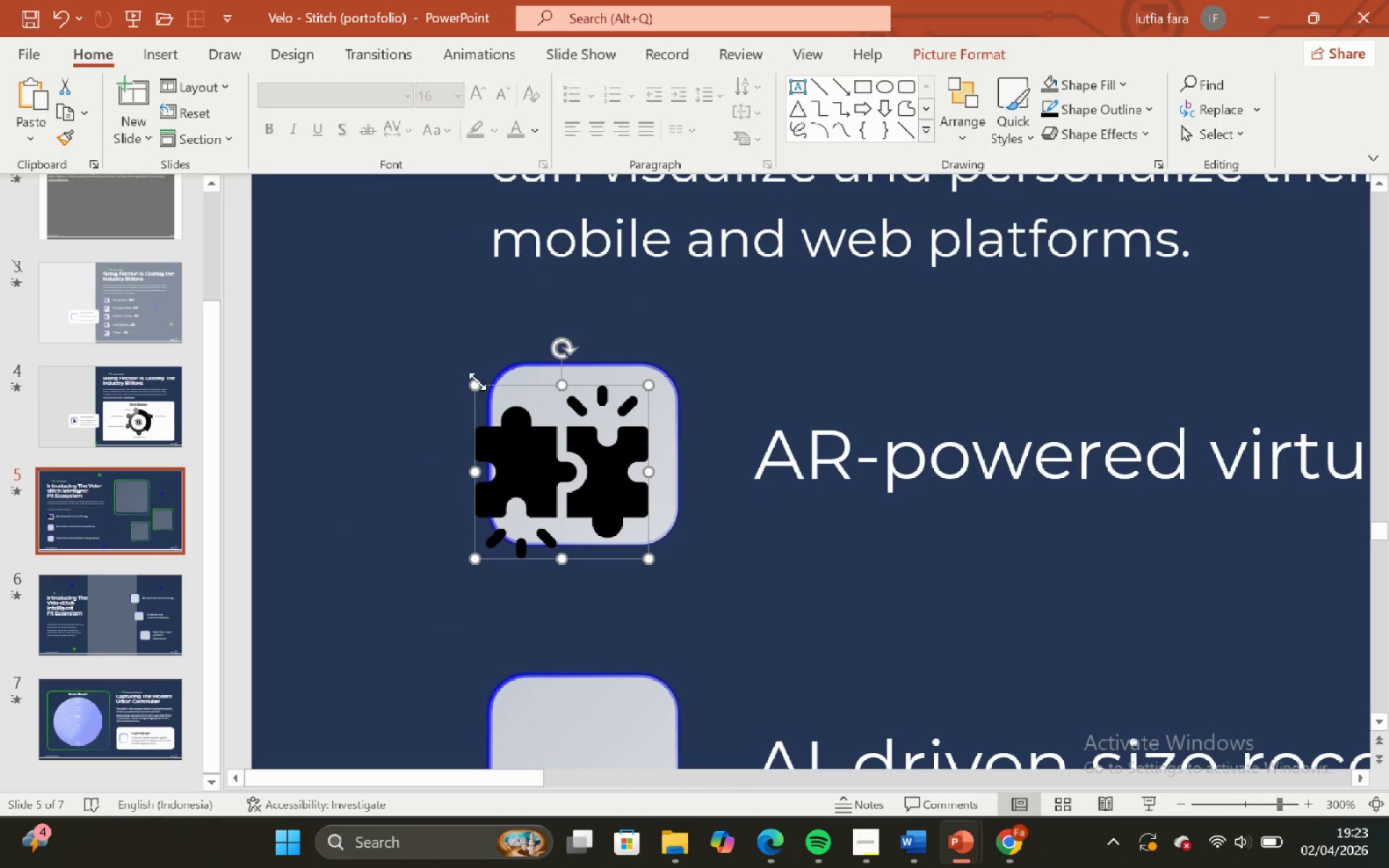 
hold_key(key=ShiftLeft, duration=0.64)
left_click_drag(start_coordinate=[477, 381], to_coordinate=[529, 458])
 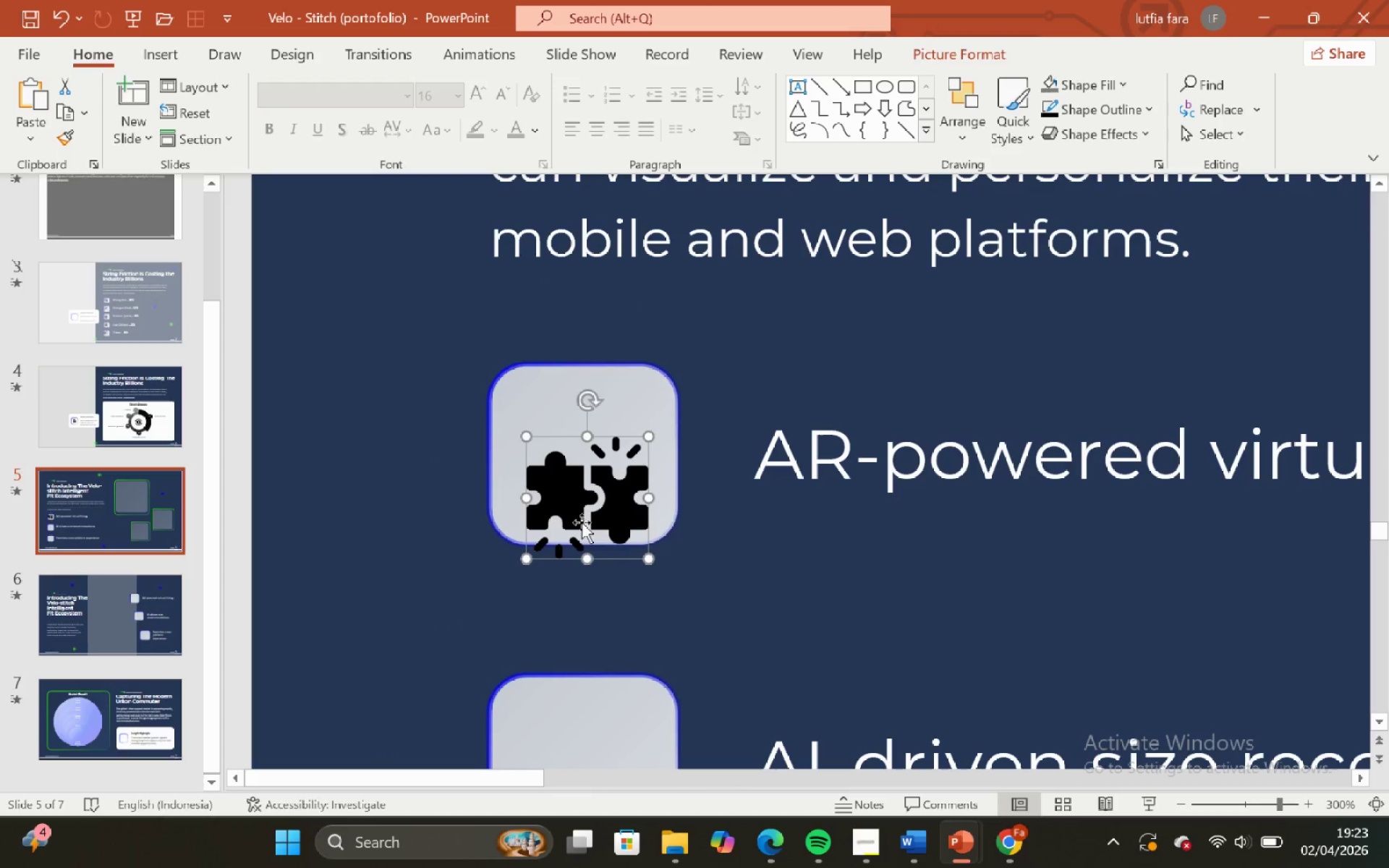 
left_click_drag(start_coordinate=[582, 522], to_coordinate=[571, 486])
 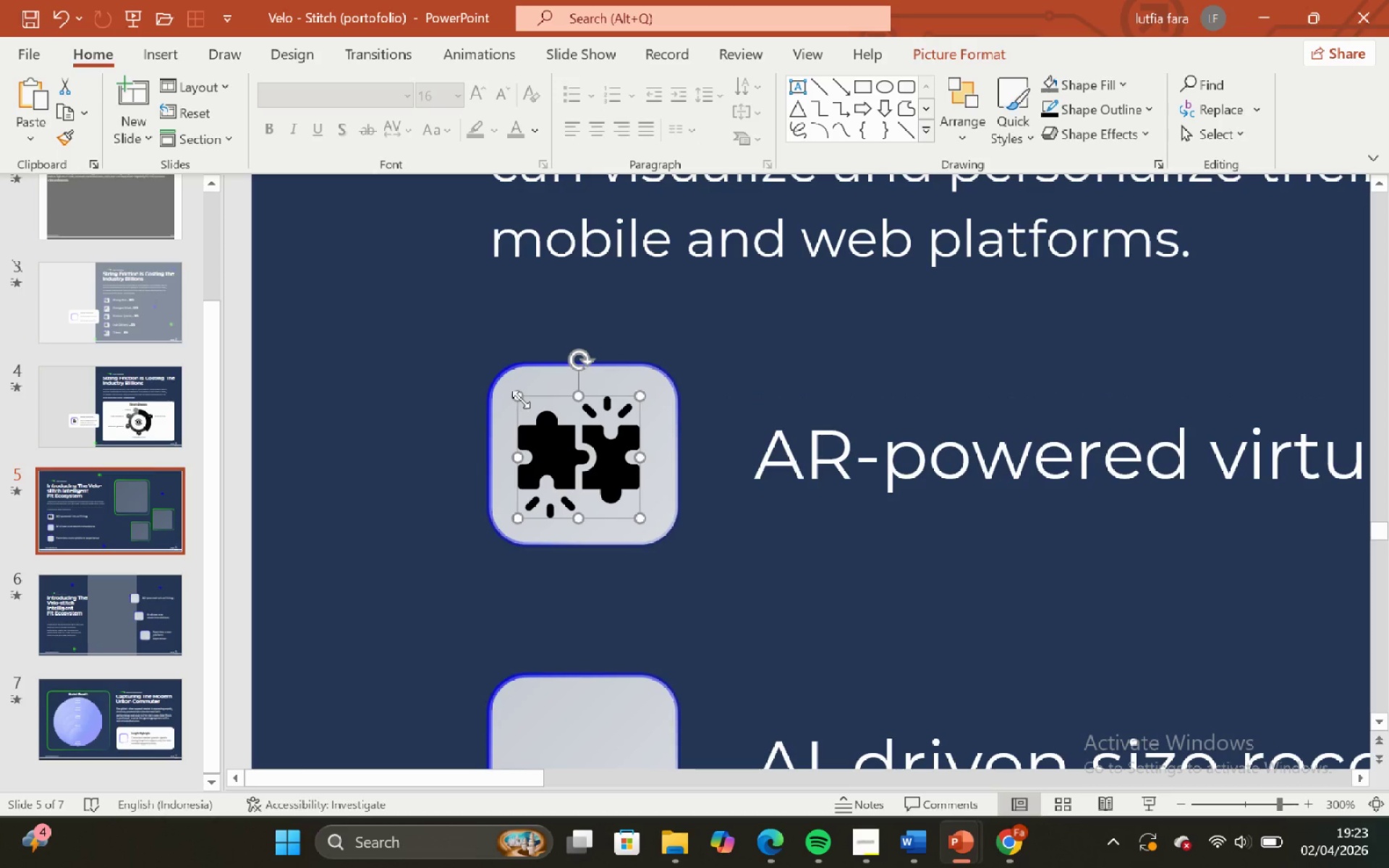 
hold_key(key=ShiftLeft, duration=0.55)
left_click_drag(start_coordinate=[521, 399], to_coordinate=[535, 414])
 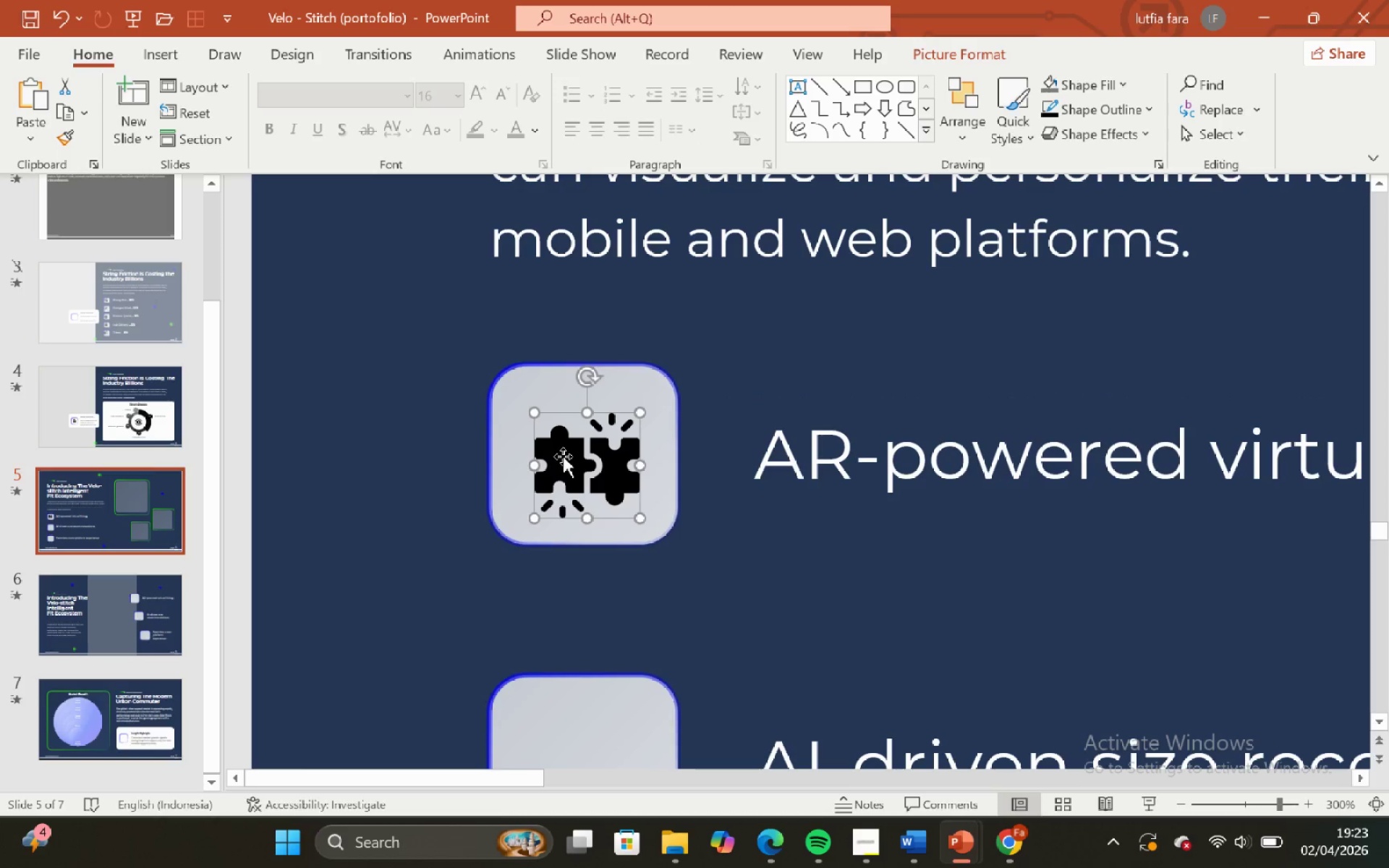 
left_click_drag(start_coordinate=[563, 456], to_coordinate=[563, 442])
 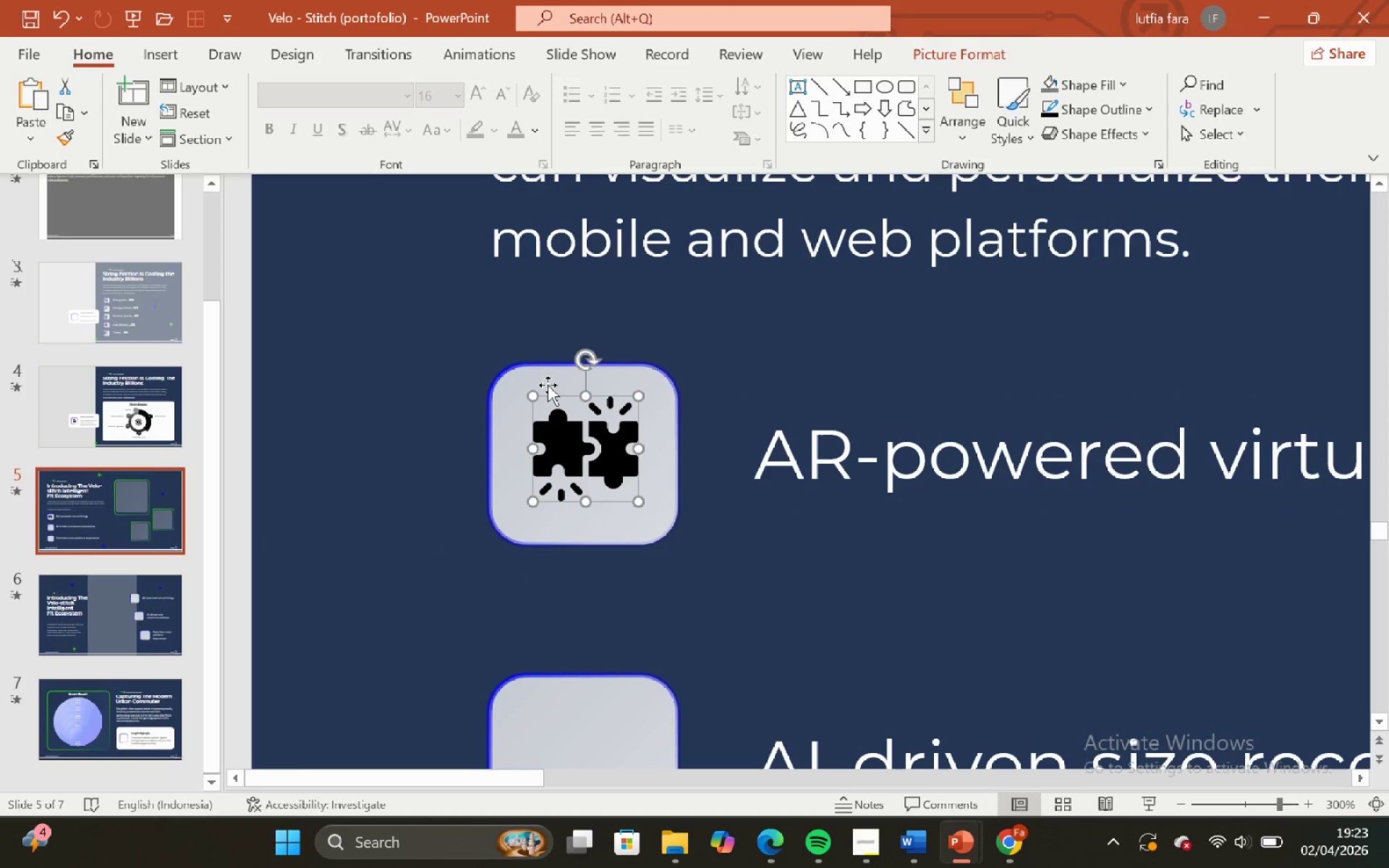 
hold_key(key=ShiftLeft, duration=0.53)
left_click([548, 383])
 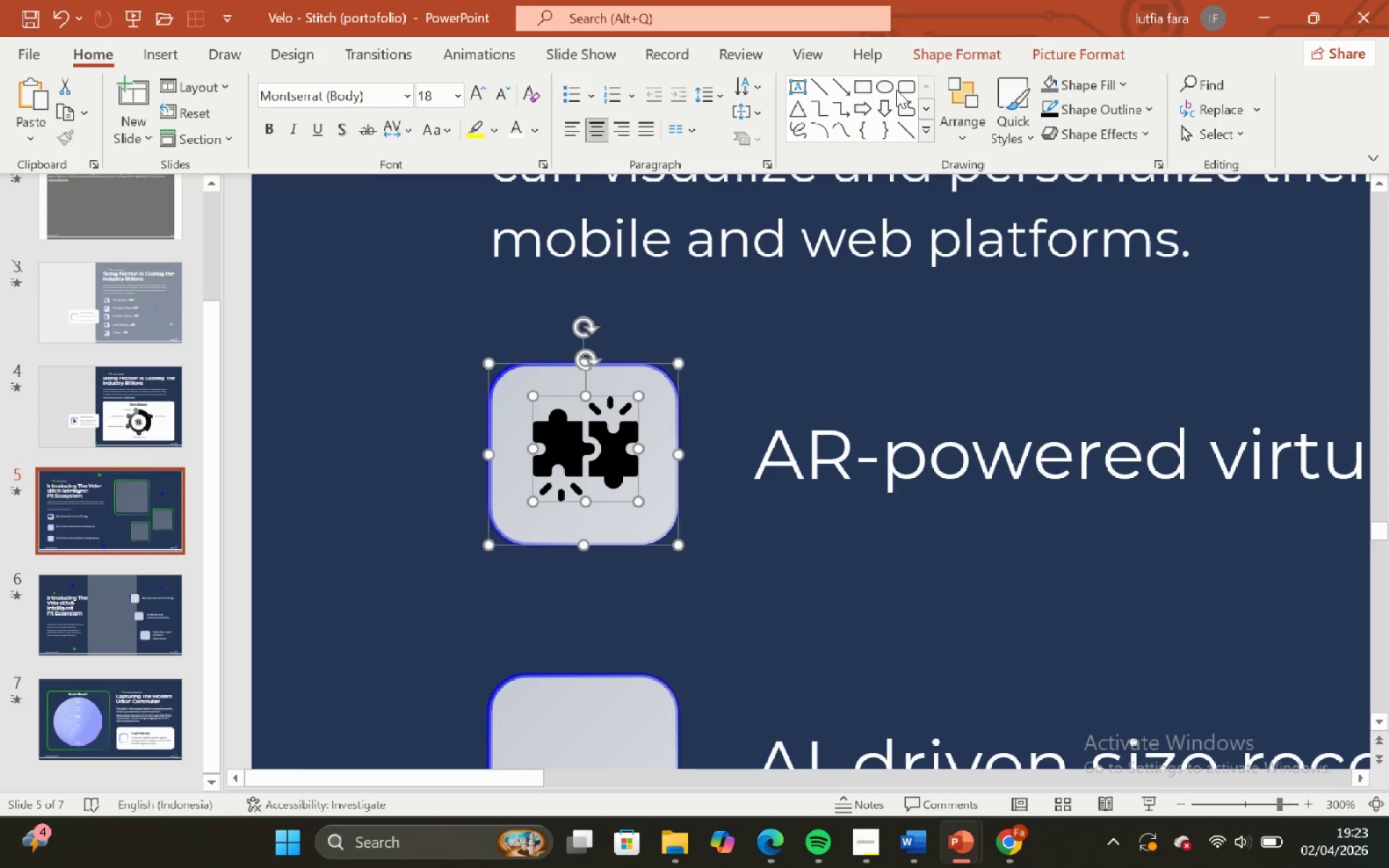 
left_click([965, 47])
 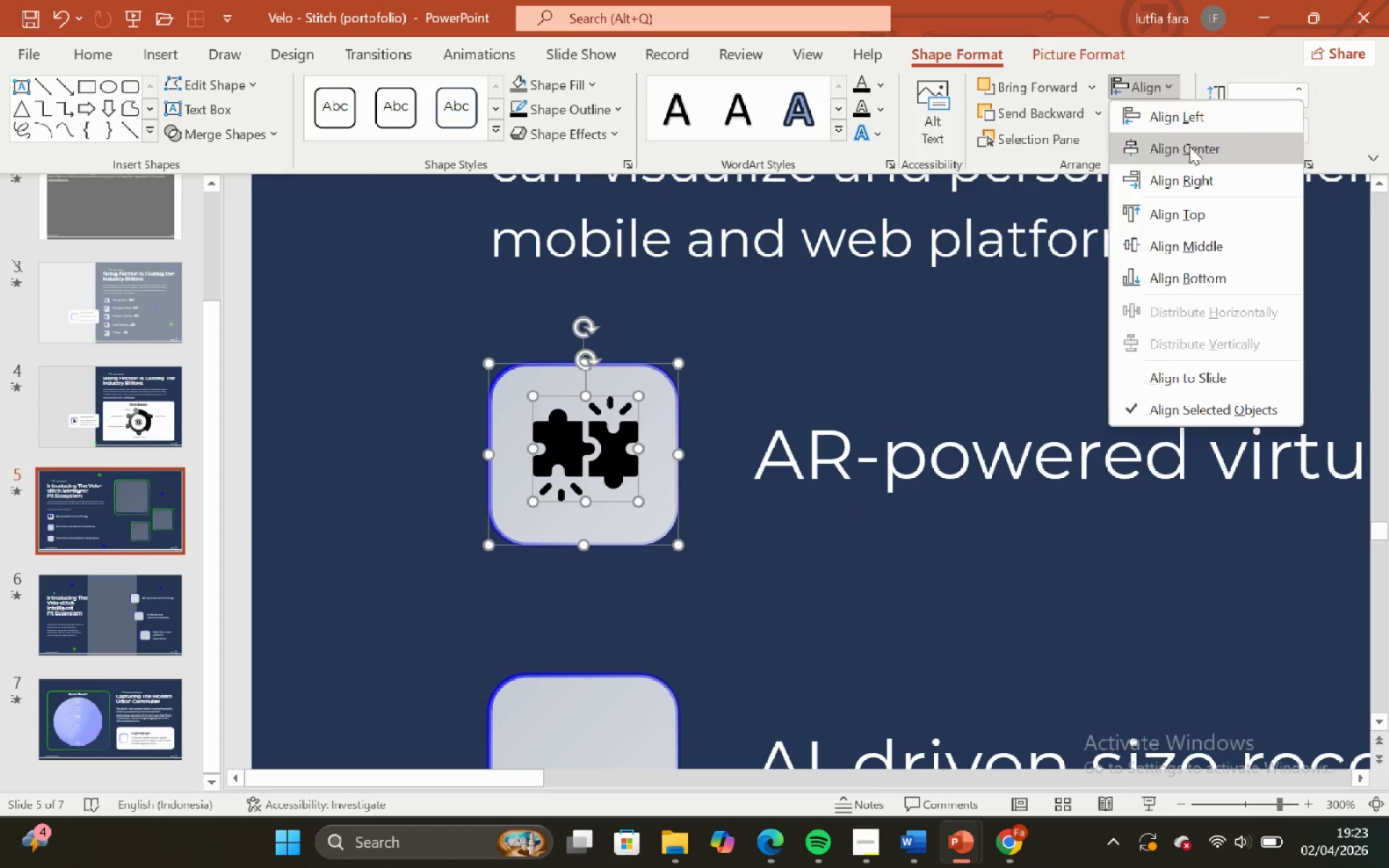 
left_click([1152, 86])
 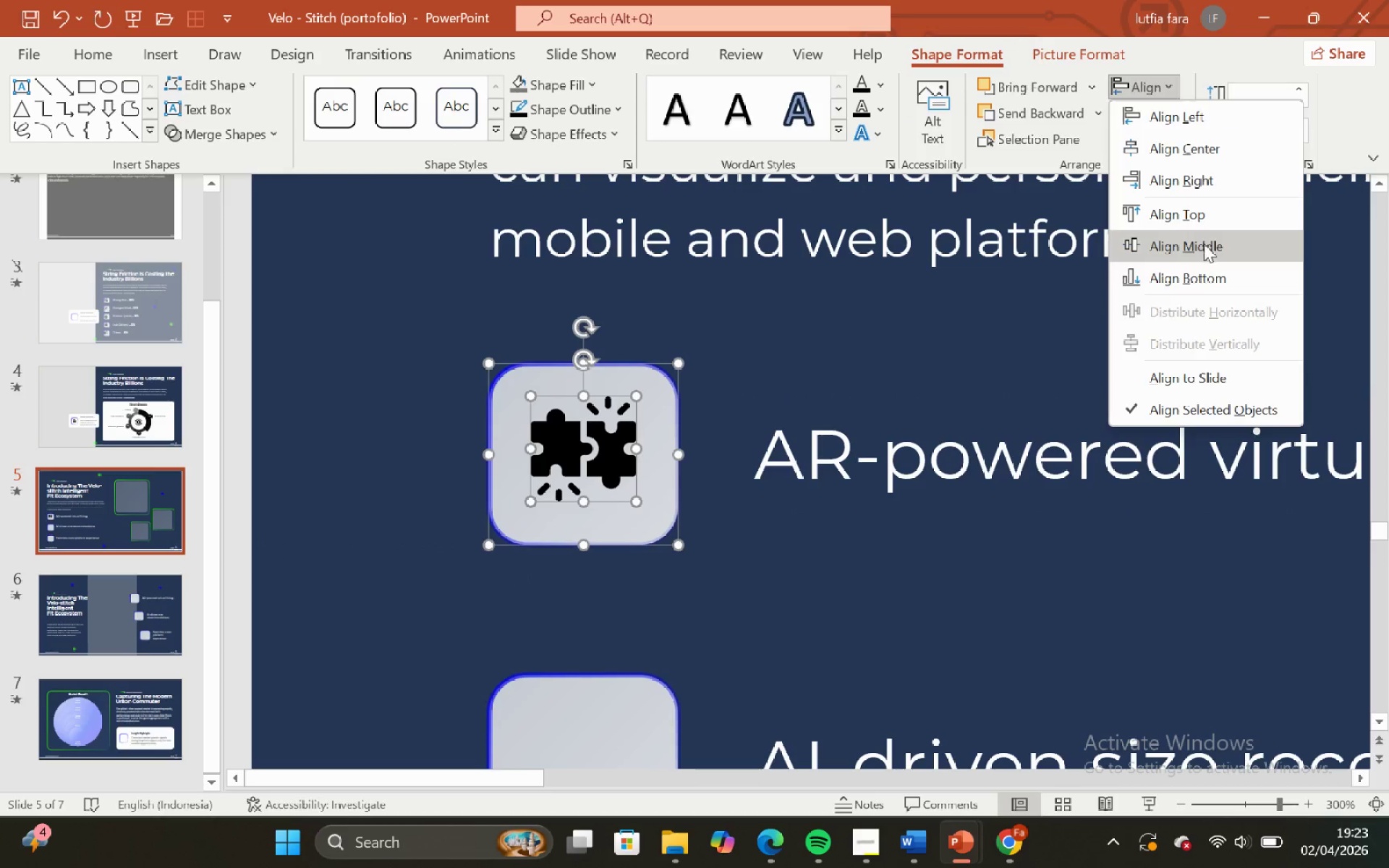 
left_click([1204, 244])
 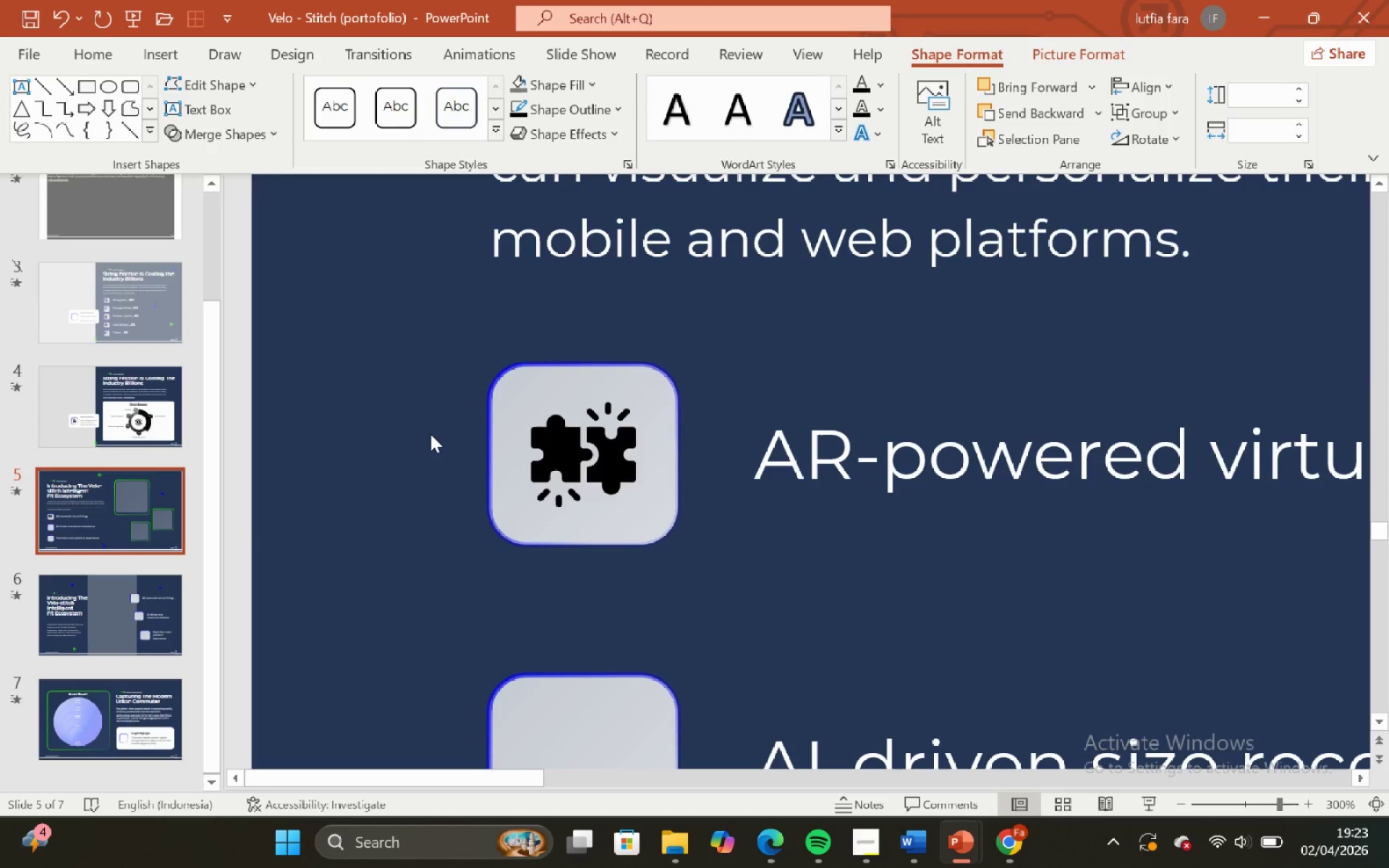 
hold_key(key=ControlLeft, duration=1.52)
hold_key(key=ShiftLeft, duration=1.51)
scroll: coordinate [493, 427], scroll_direction: down, amount: 4.0
 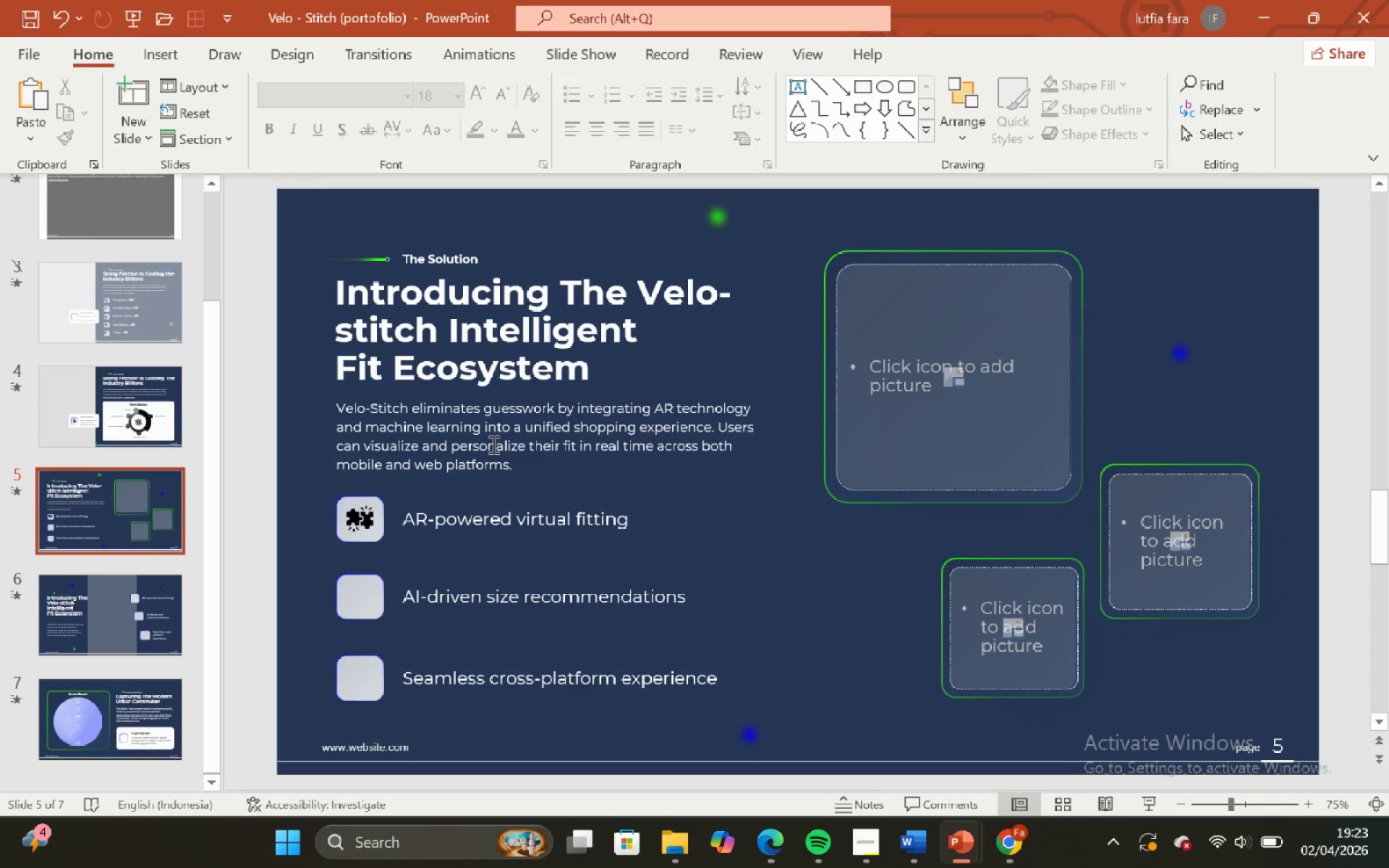 
key(Shift+ShiftLeft)
 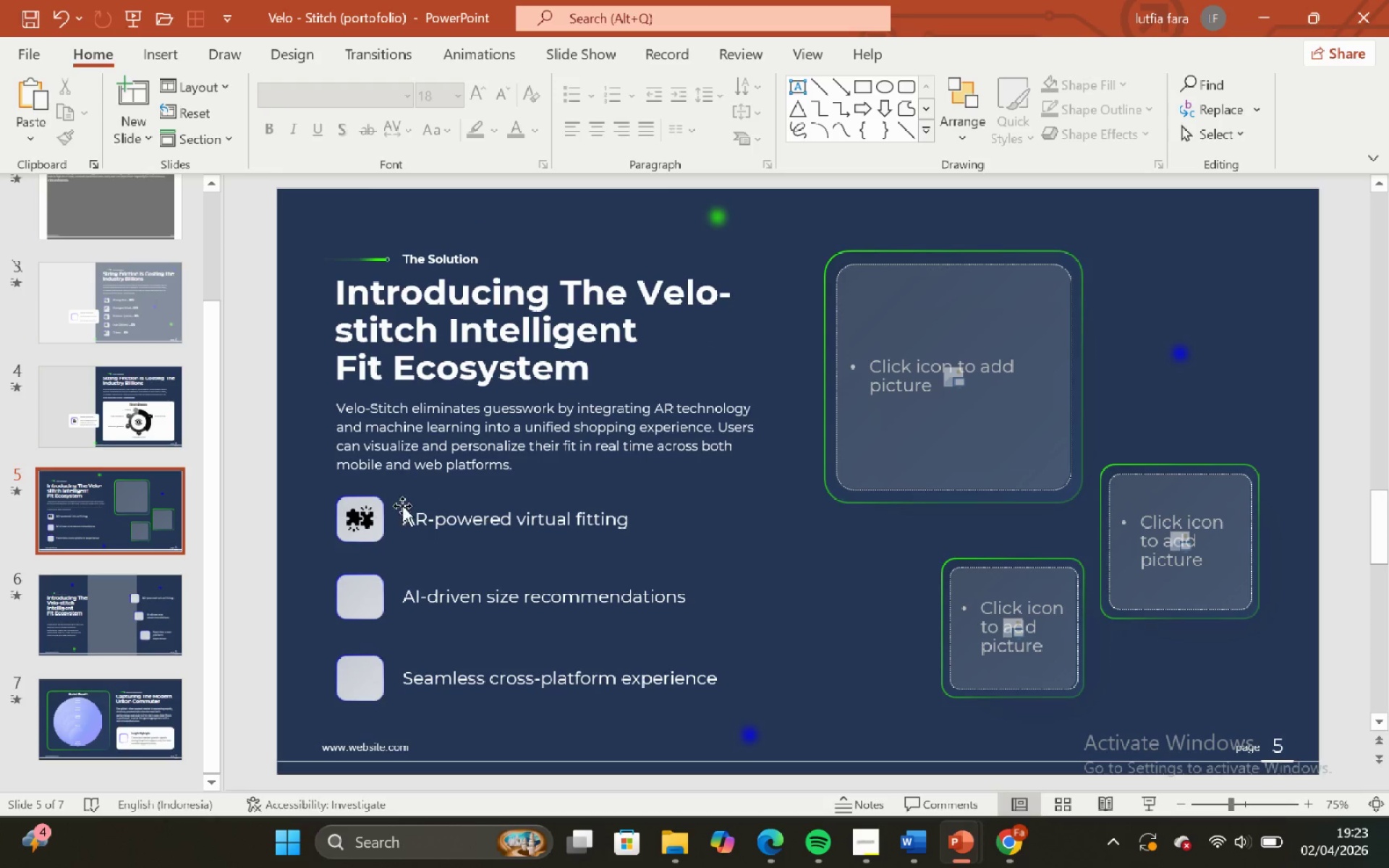 
key(Shift+ShiftLeft)
 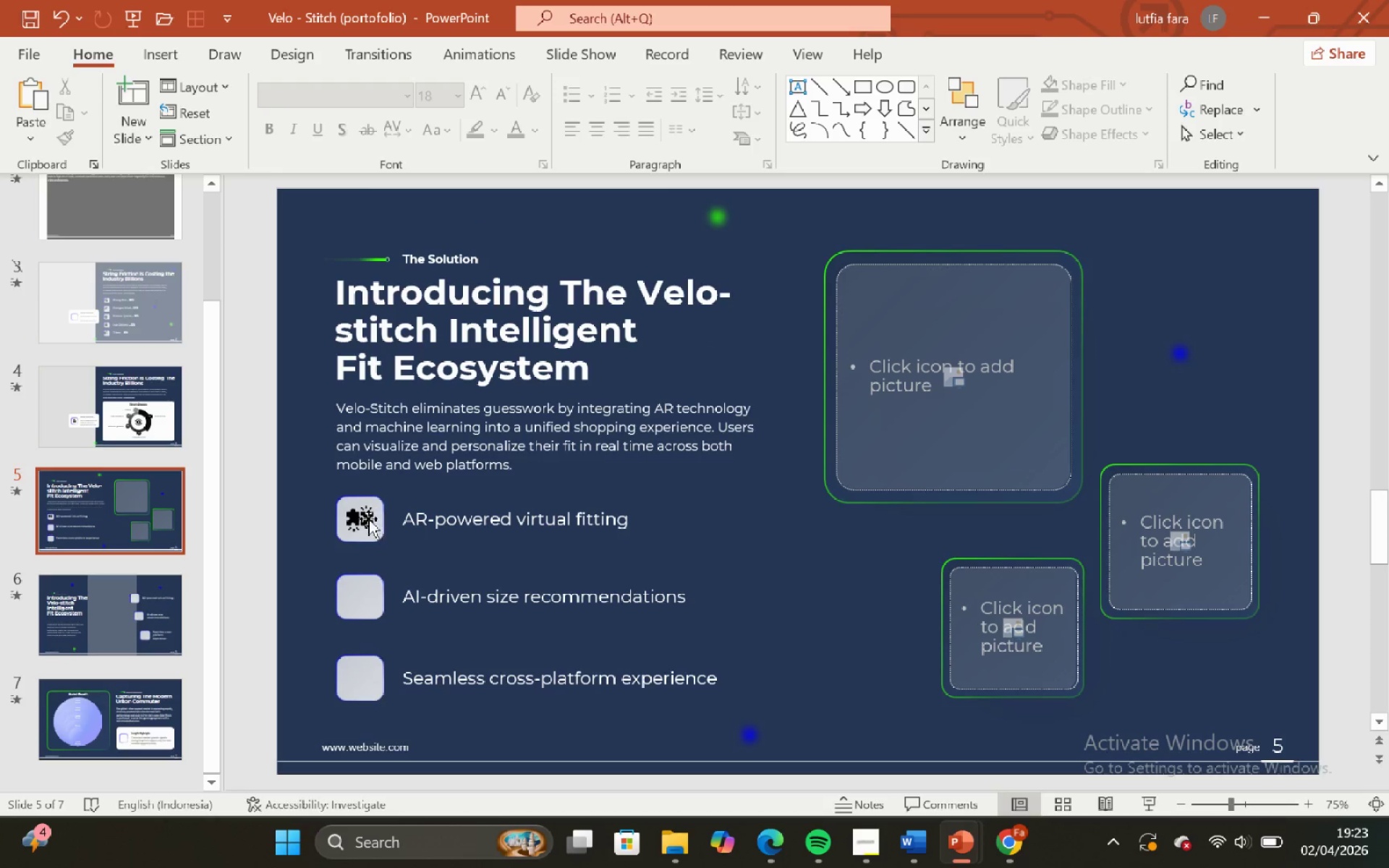 
left_click([361, 521])
 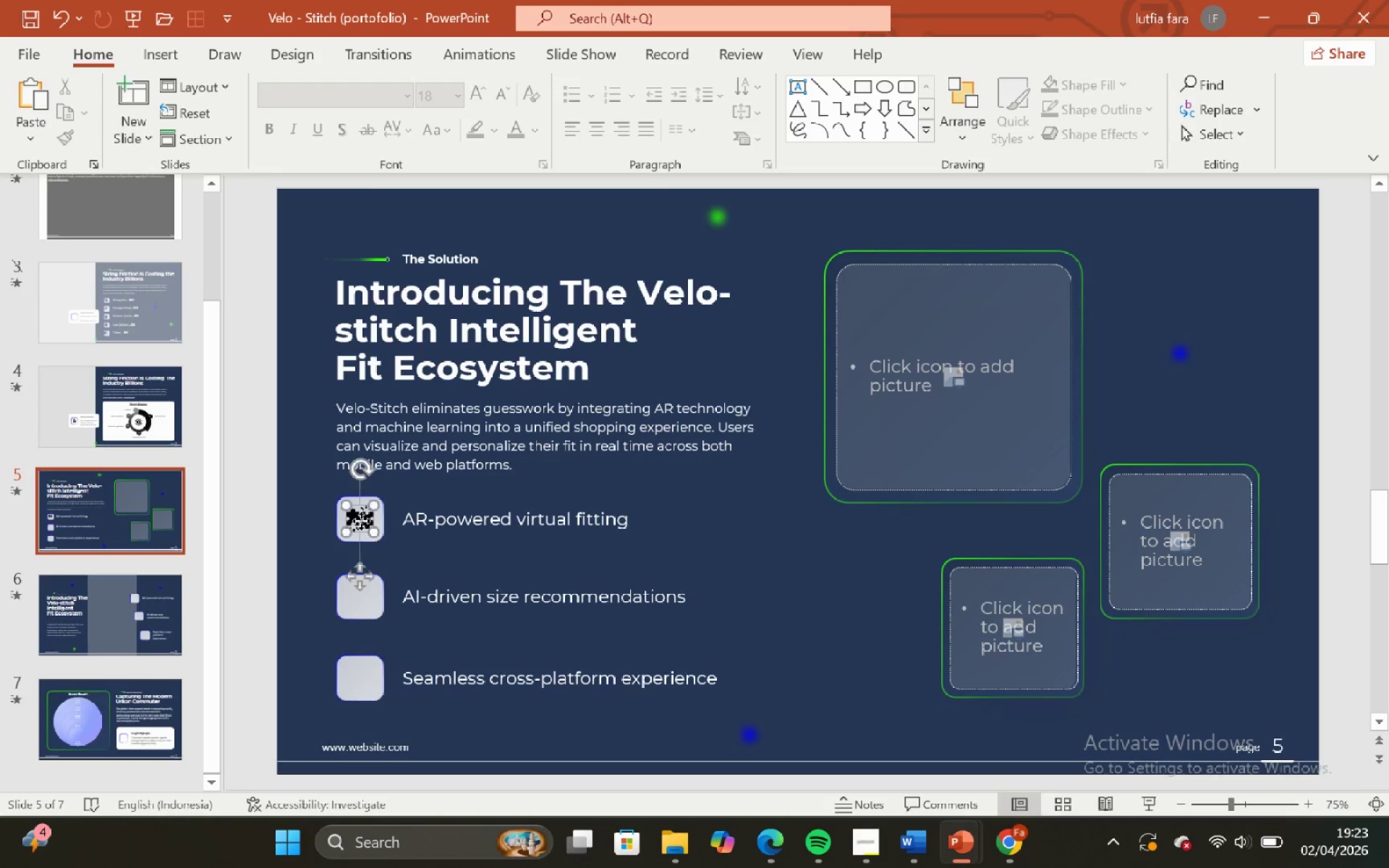 
hold_key(key=ControlLeft, duration=1.45)
hold_key(key=ShiftLeft, duration=1.34)
scroll: coordinate [362, 515], scroll_direction: up, amount: 5.0
 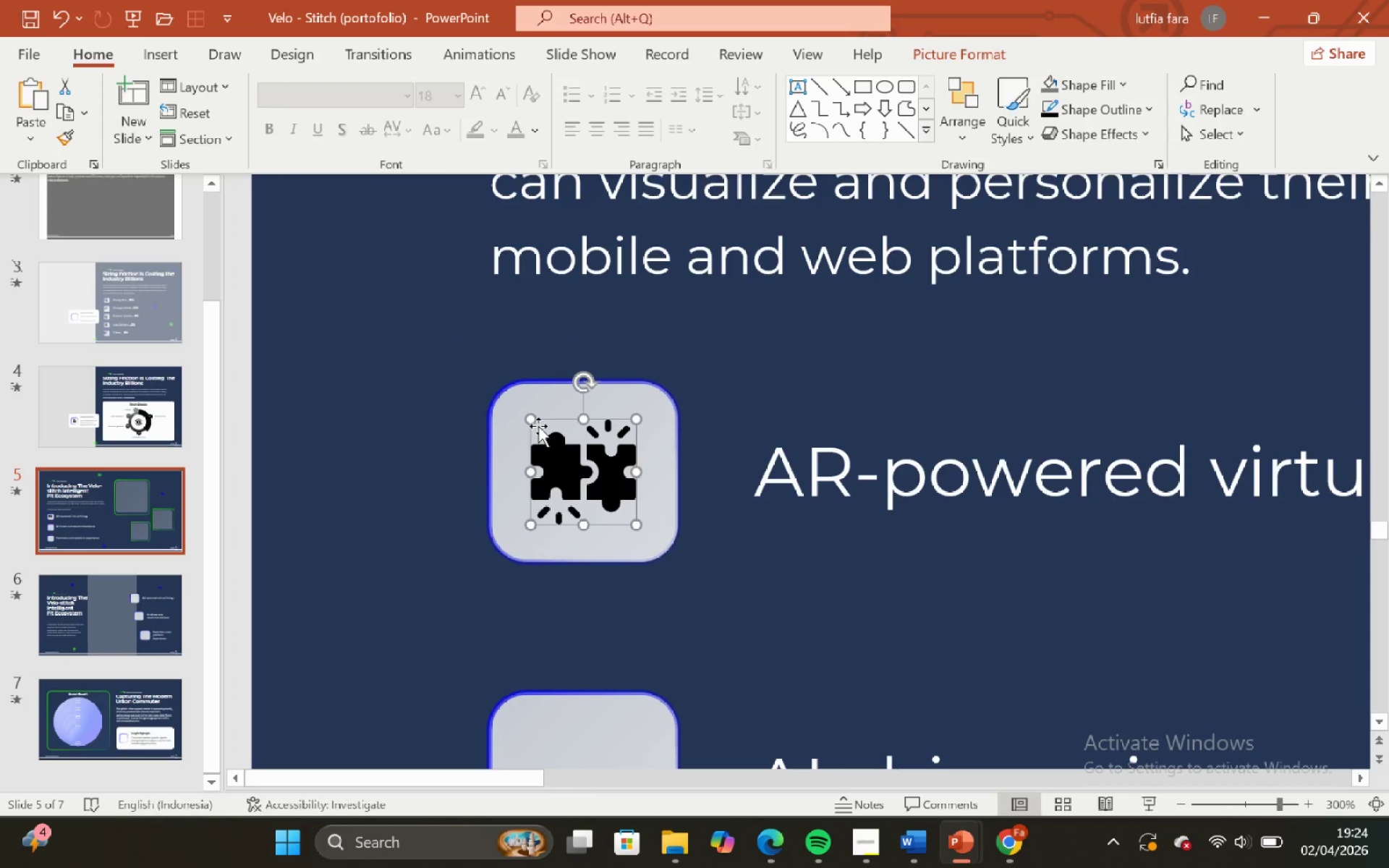 
hold_key(key=ShiftLeft, duration=0.84)
left_click_drag(start_coordinate=[532, 421], to_coordinate=[538, 427])
 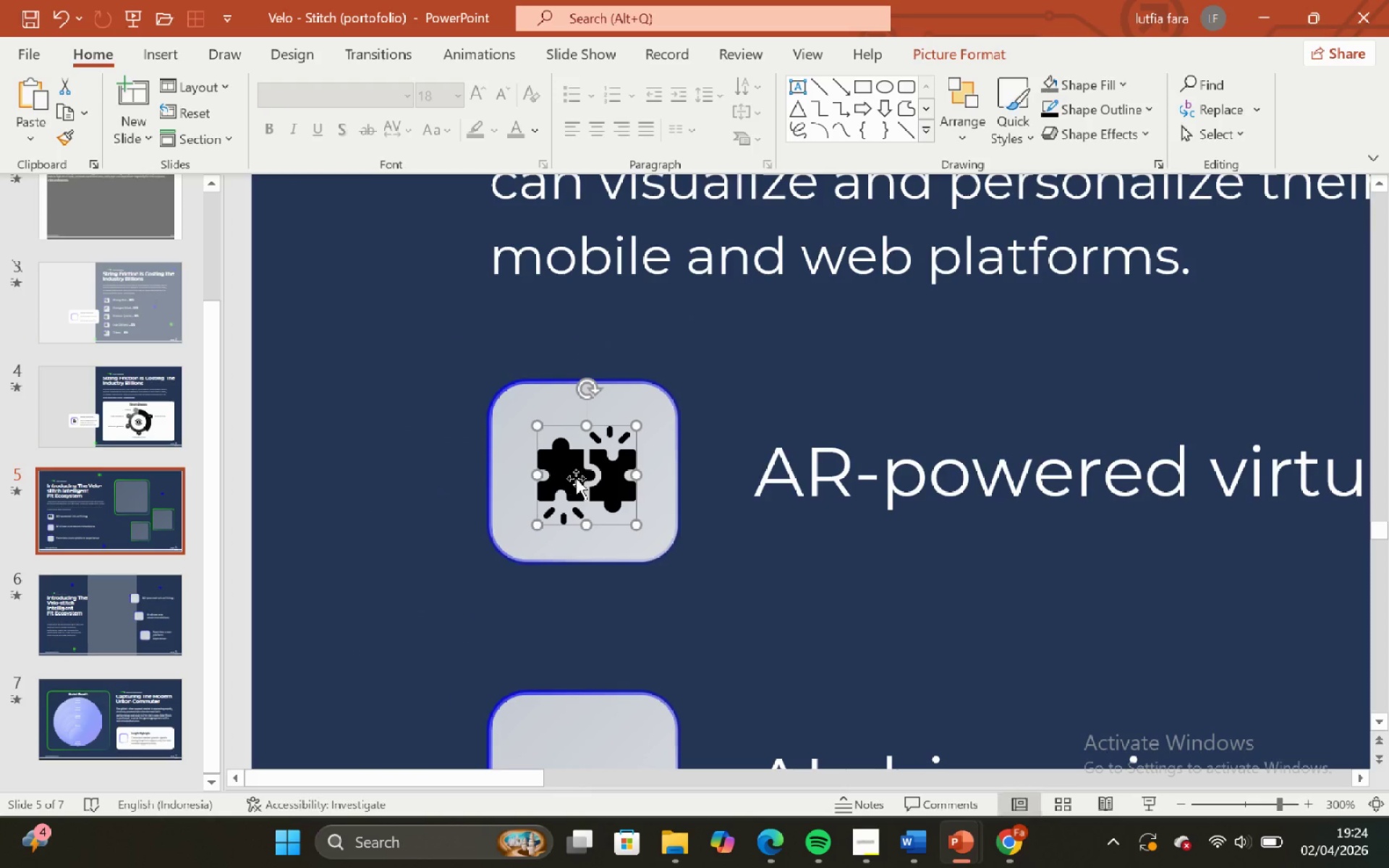 
left_click_drag(start_coordinate=[576, 478], to_coordinate=[567, 477])
 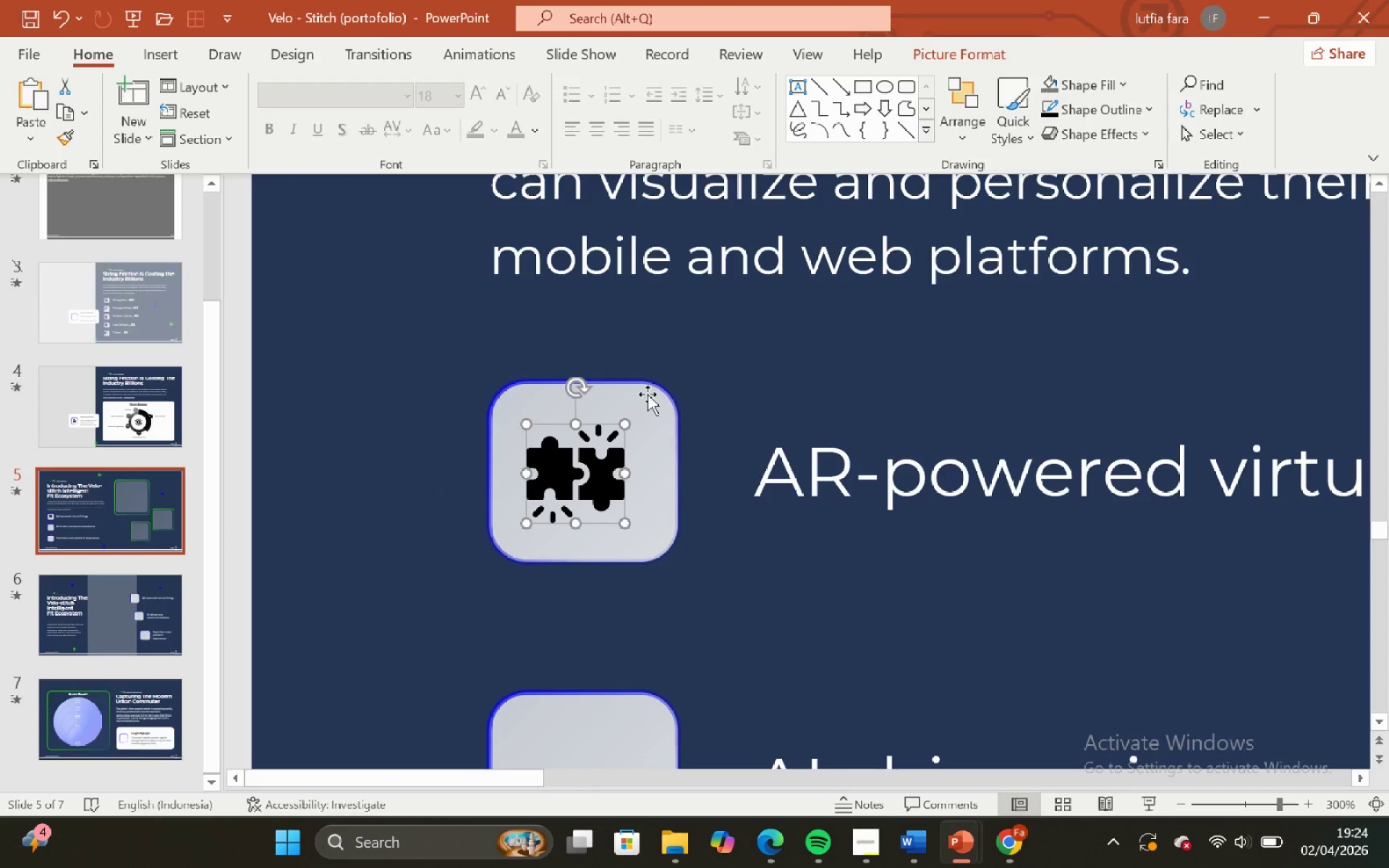 
hold_key(key=ShiftLeft, duration=0.53)
left_click([647, 392])
 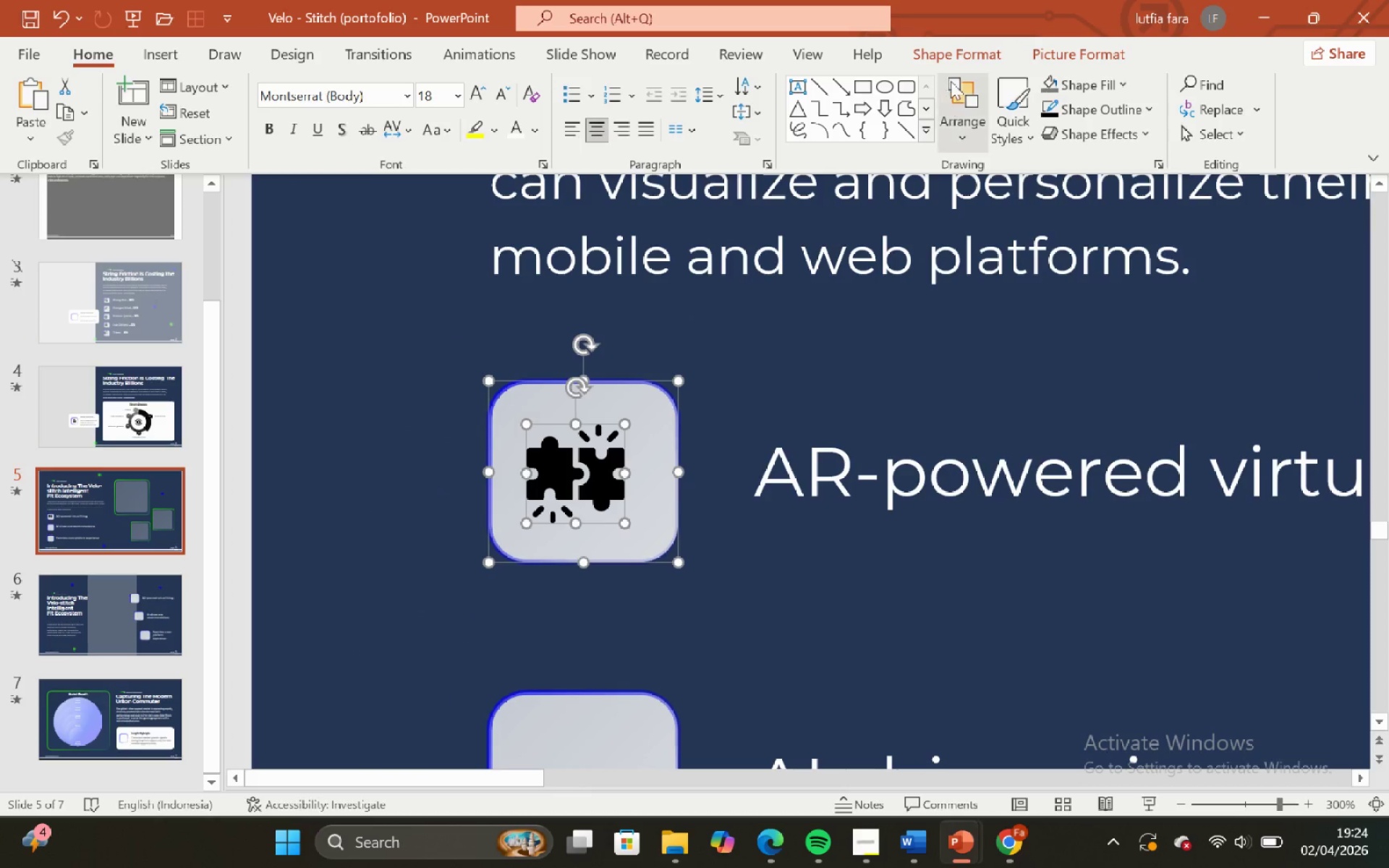 
left_click_drag(start_coordinate=[961, 54], to_coordinate=[1143, 84])
 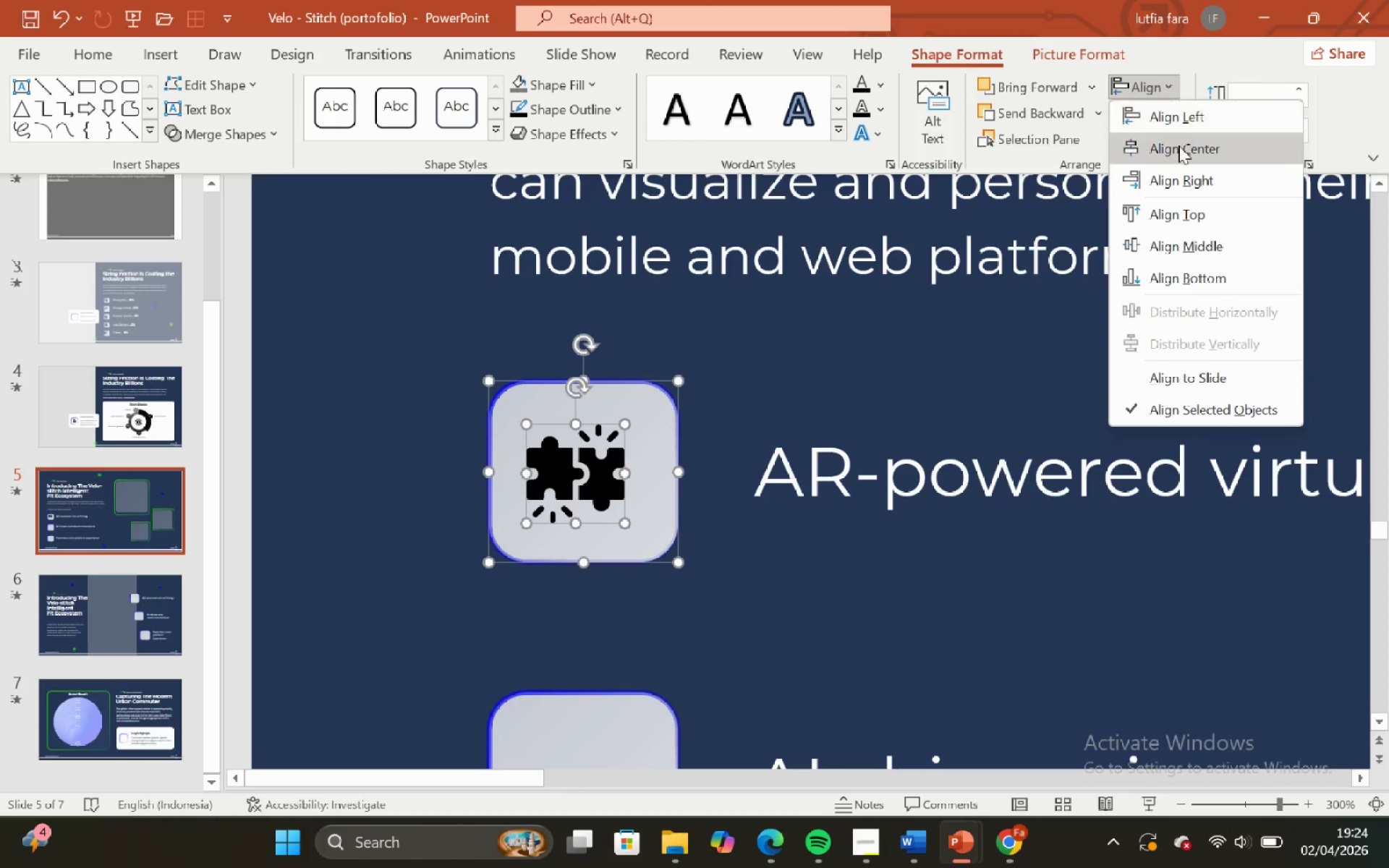 
left_click([1143, 84])
 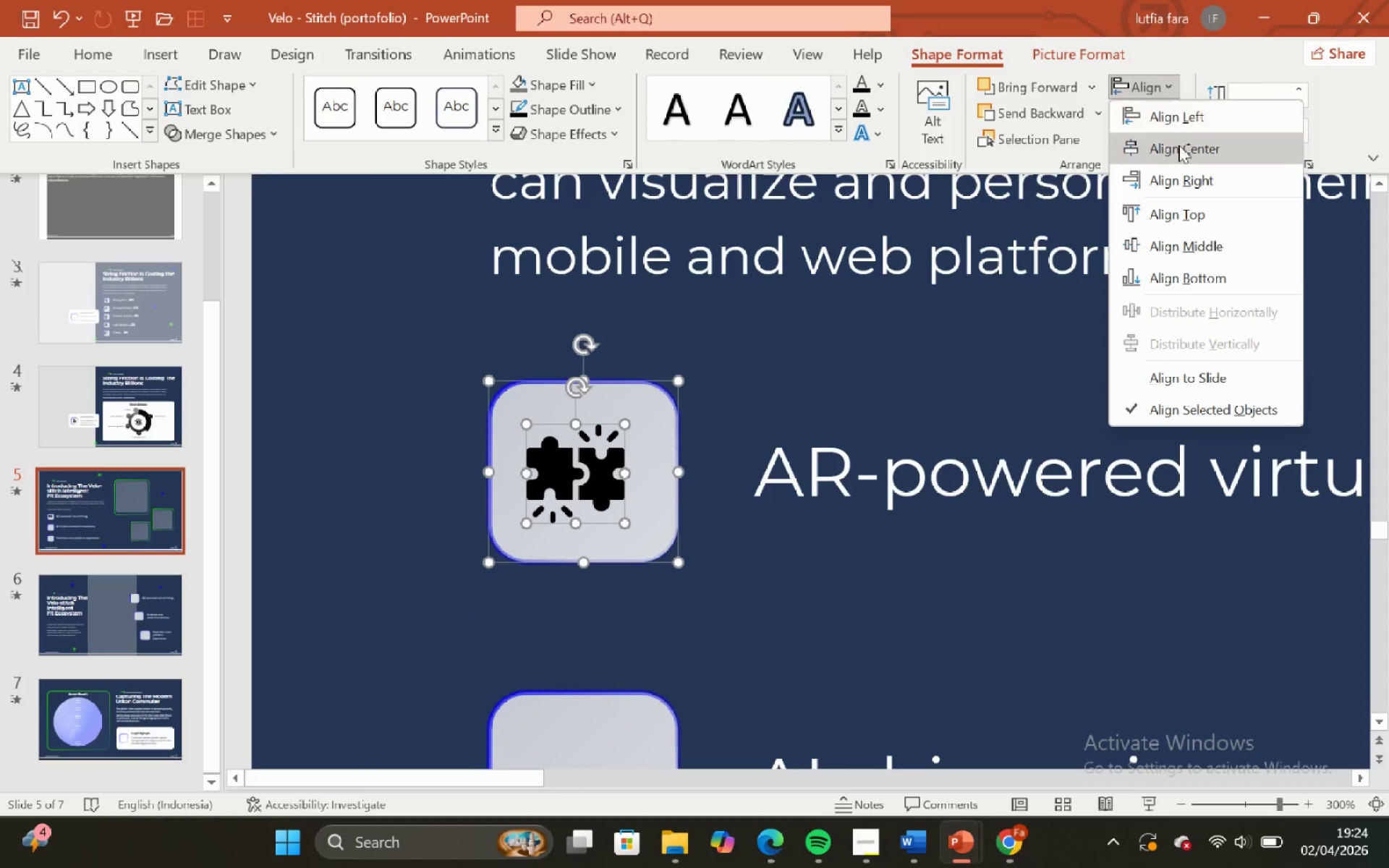 
left_click([1179, 145])
 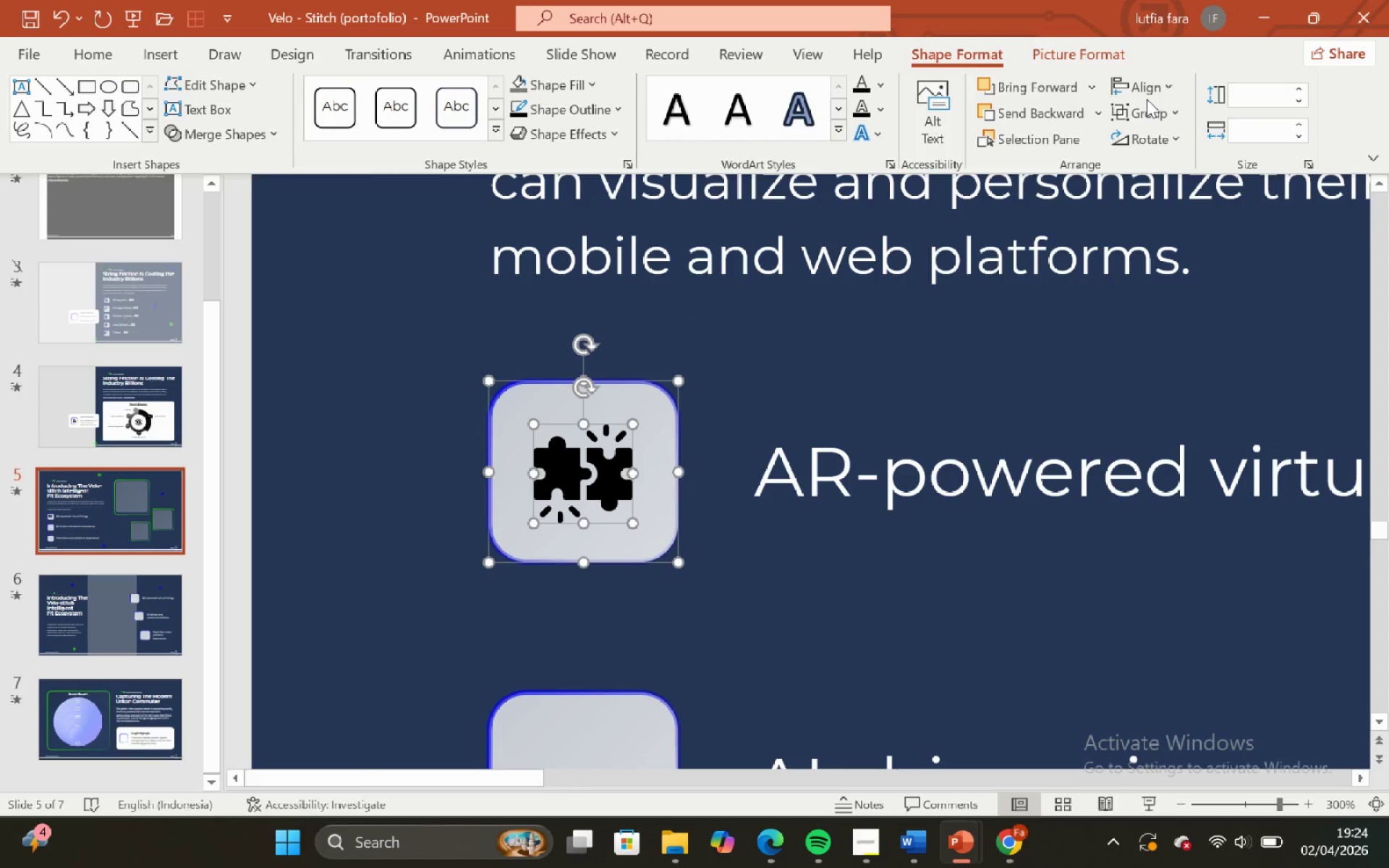 
double_click([1144, 94])
 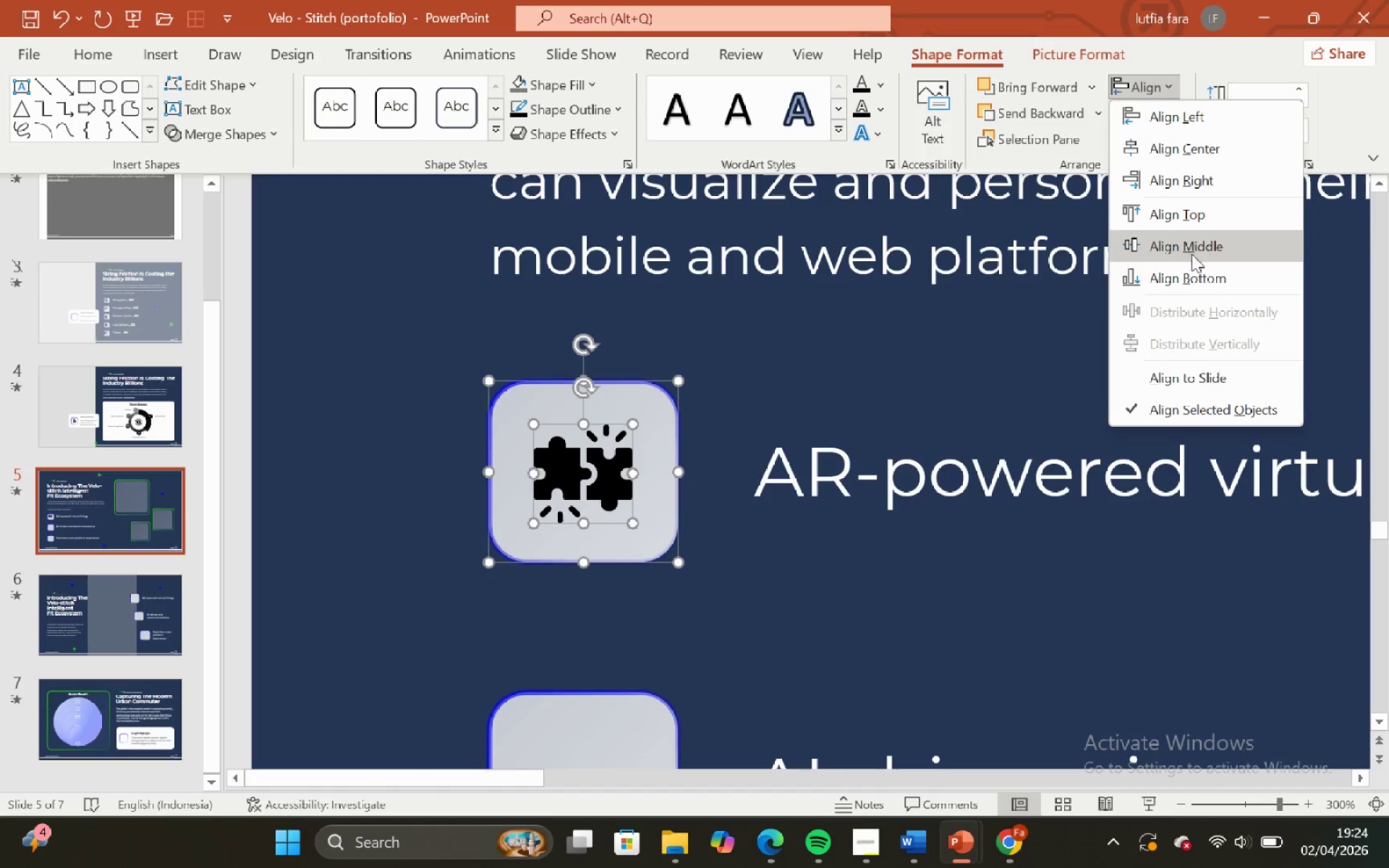 
left_click([1192, 255])
 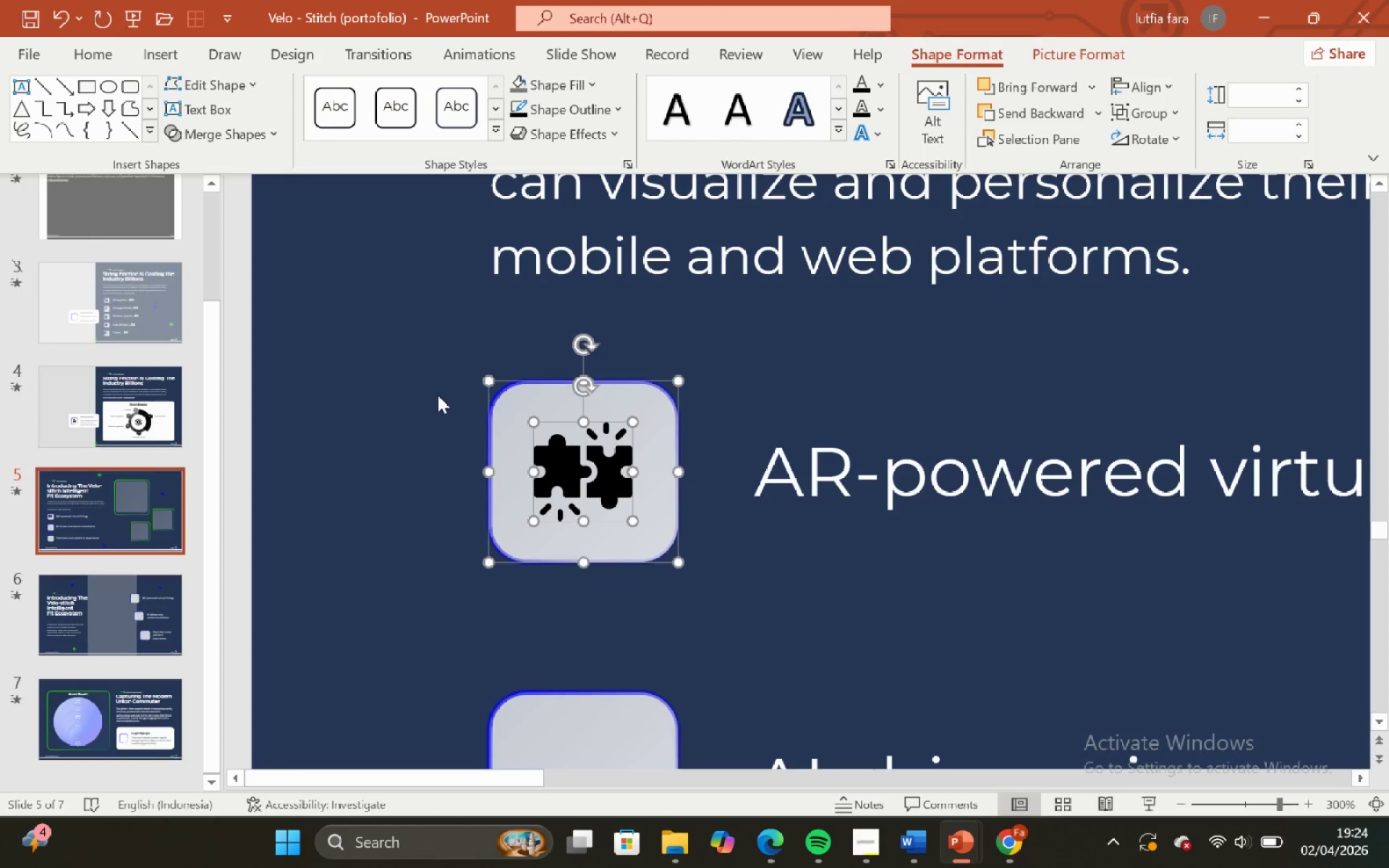 
left_click([415, 397])
 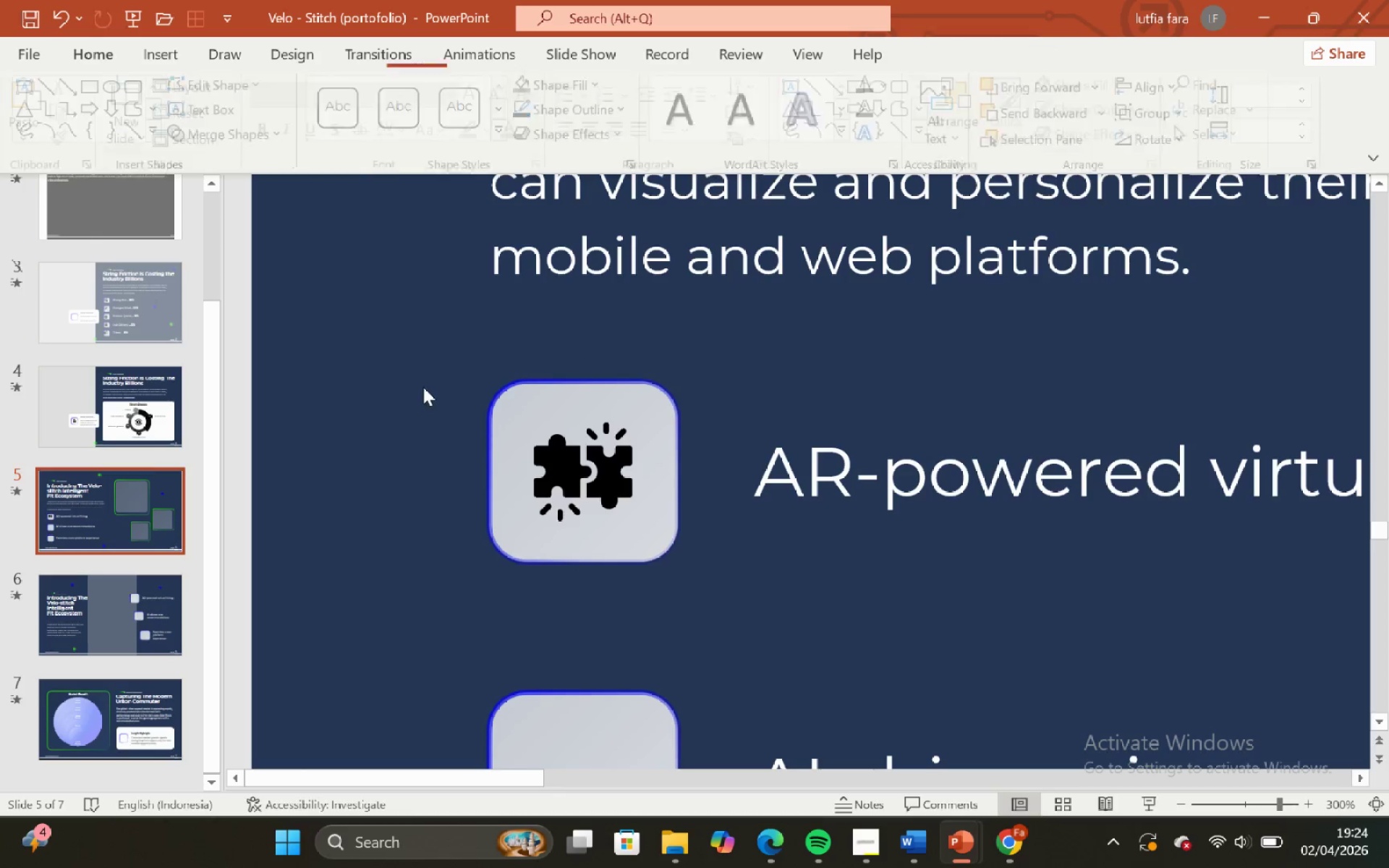 
hold_key(key=ControlLeft, duration=1.03)
hold_key(key=ShiftLeft, duration=0.81)
scroll: coordinate [452, 435], scroll_direction: down, amount: 2.0
 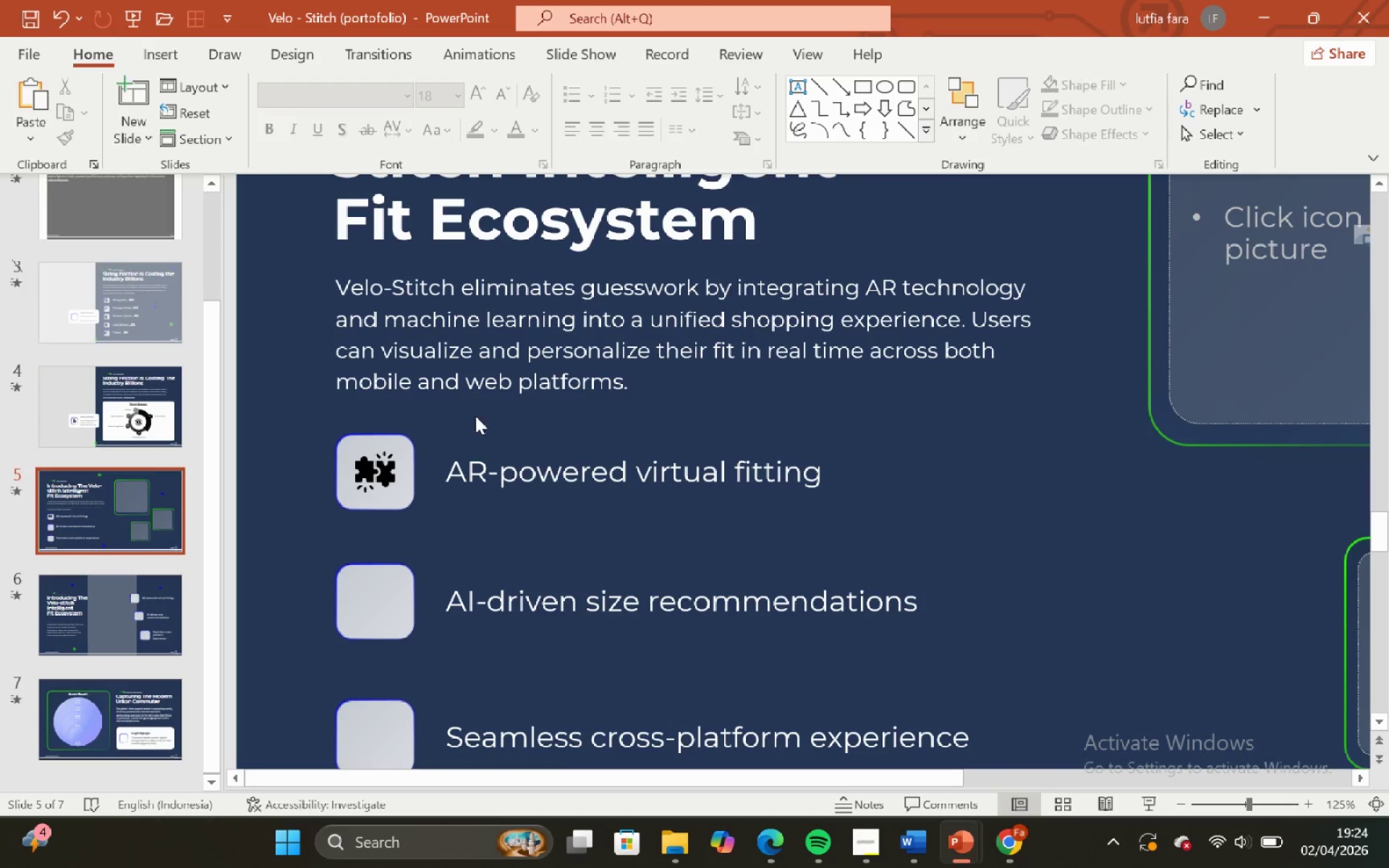 
hold_key(key=ControlLeft, duration=0.61)
hold_key(key=ShiftLeft, duration=0.67)
scroll: coordinate [461, 441], scroll_direction: down, amount: 2.0
 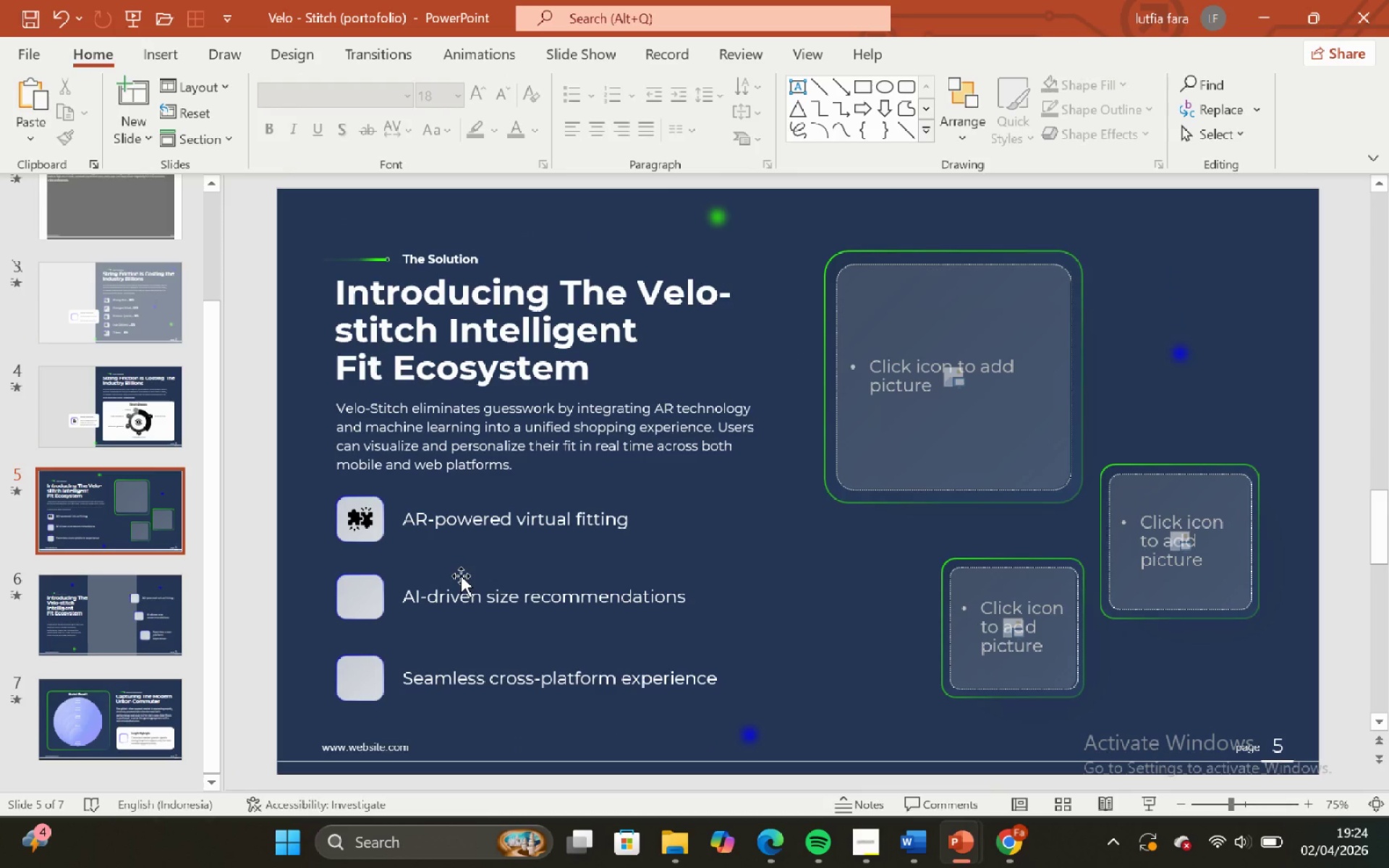 
left_click([369, 603])
 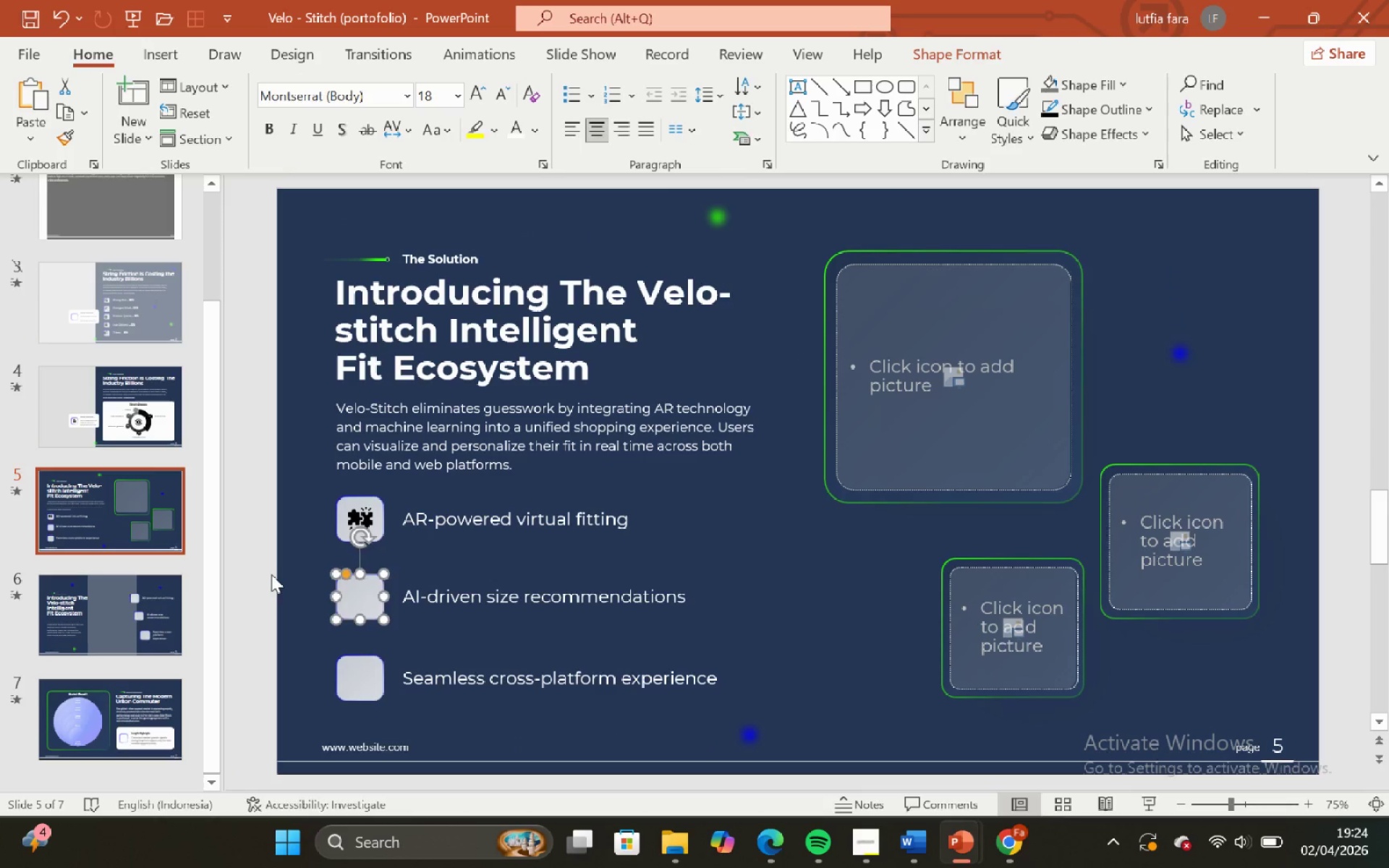 
left_click([271, 572])
 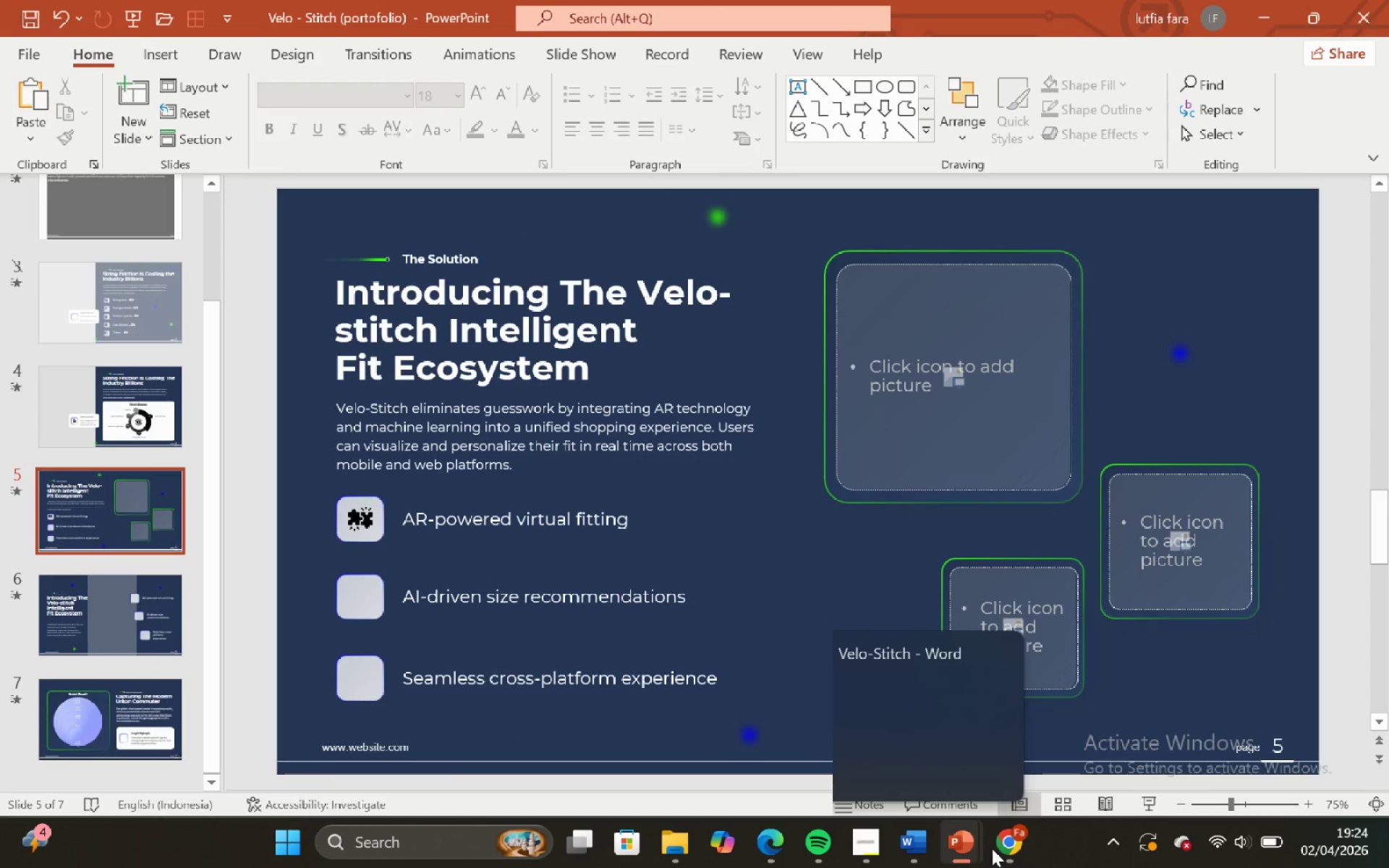 
left_click([508, 590])
 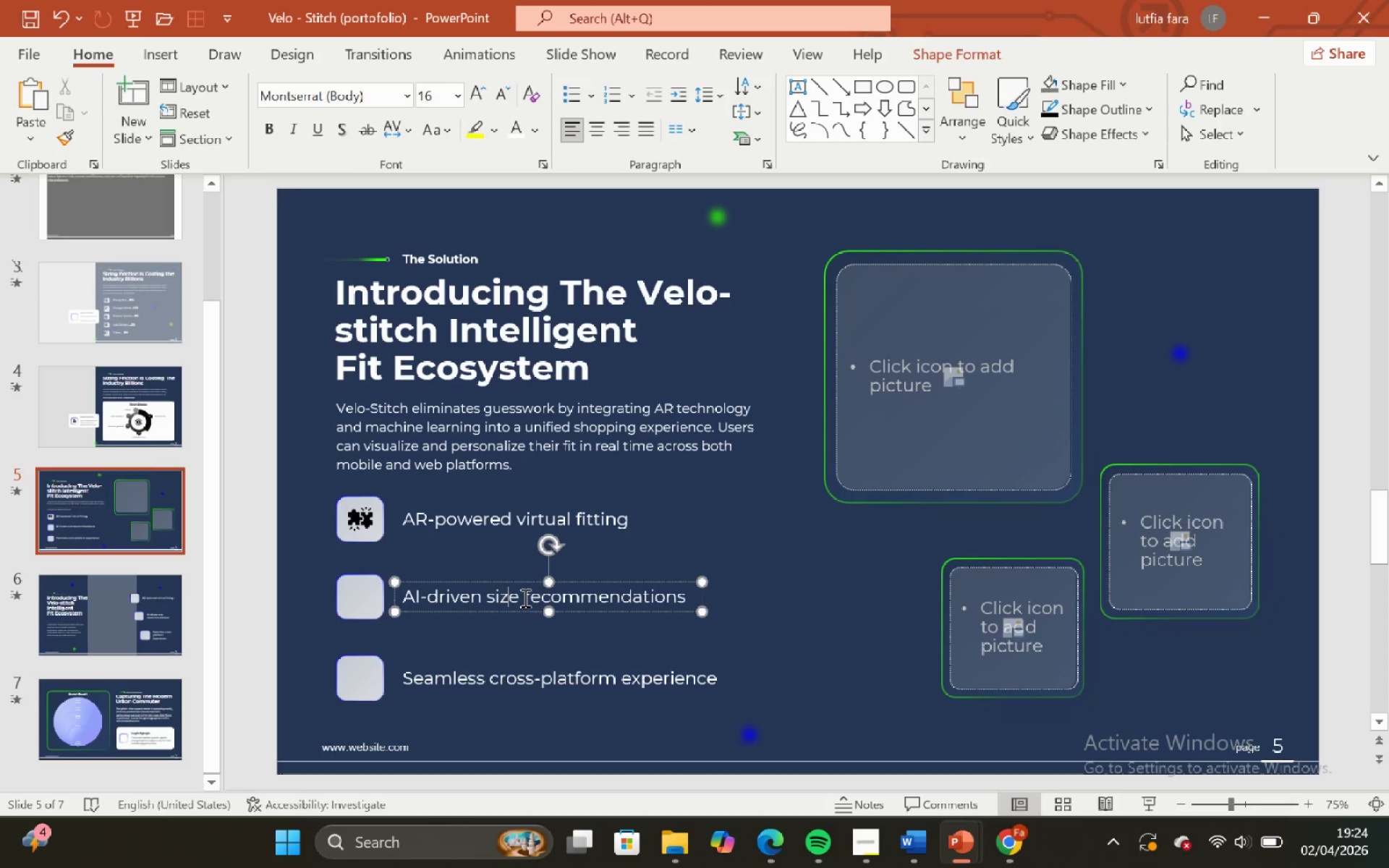 
left_click_drag(start_coordinate=[524, 597], to_coordinate=[699, 609])
 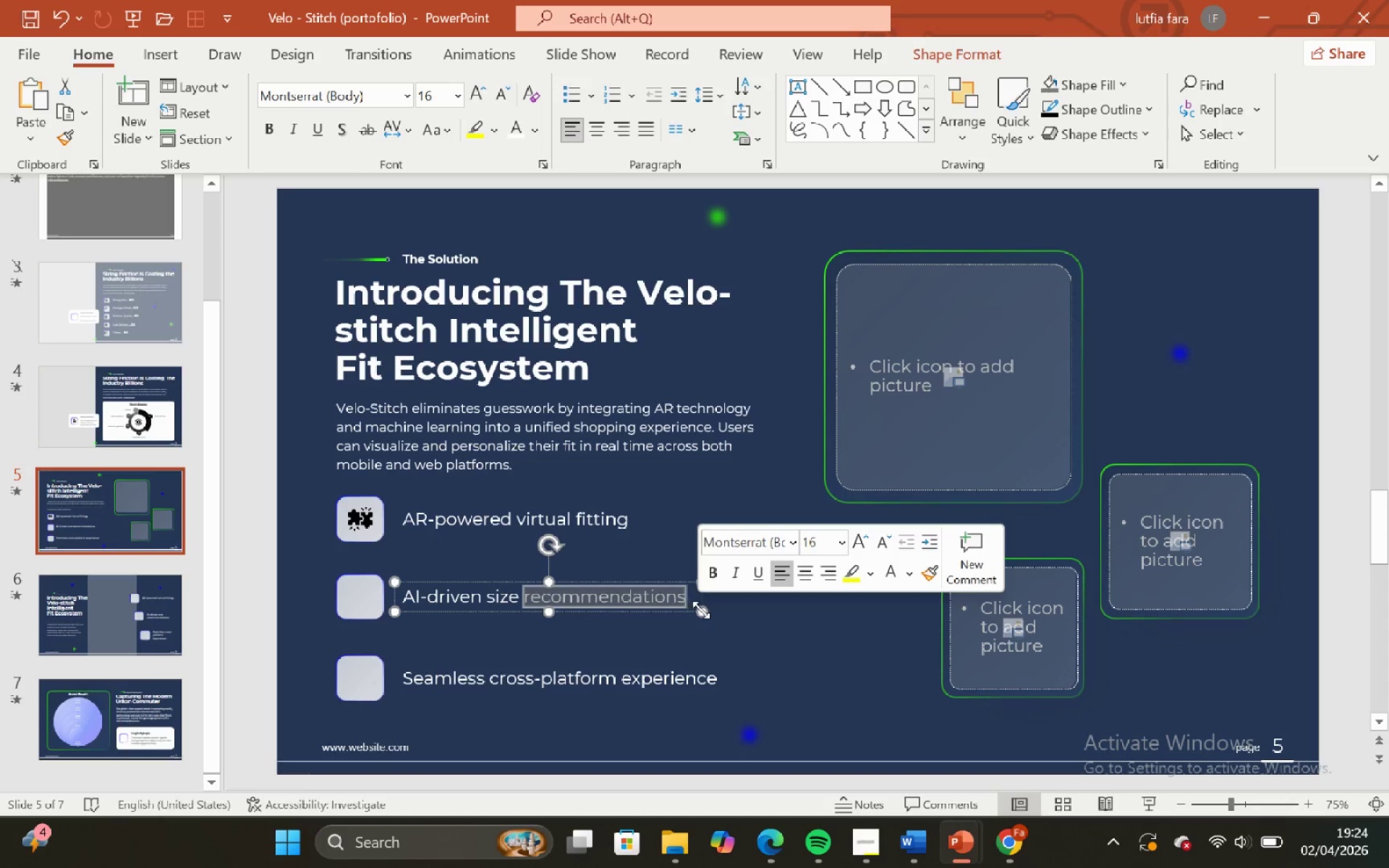 
key(Control+C)
 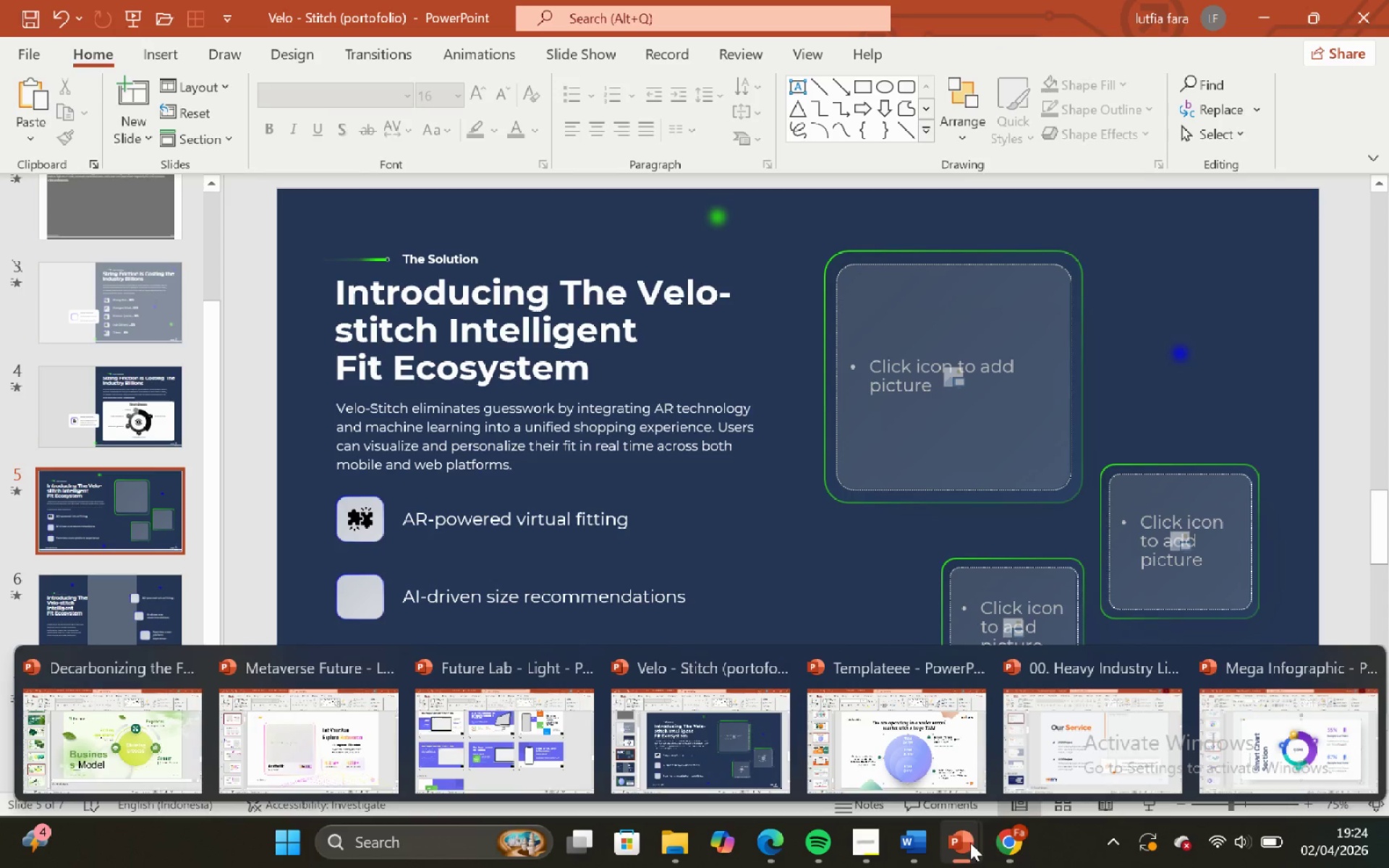 
left_click([993, 725])
 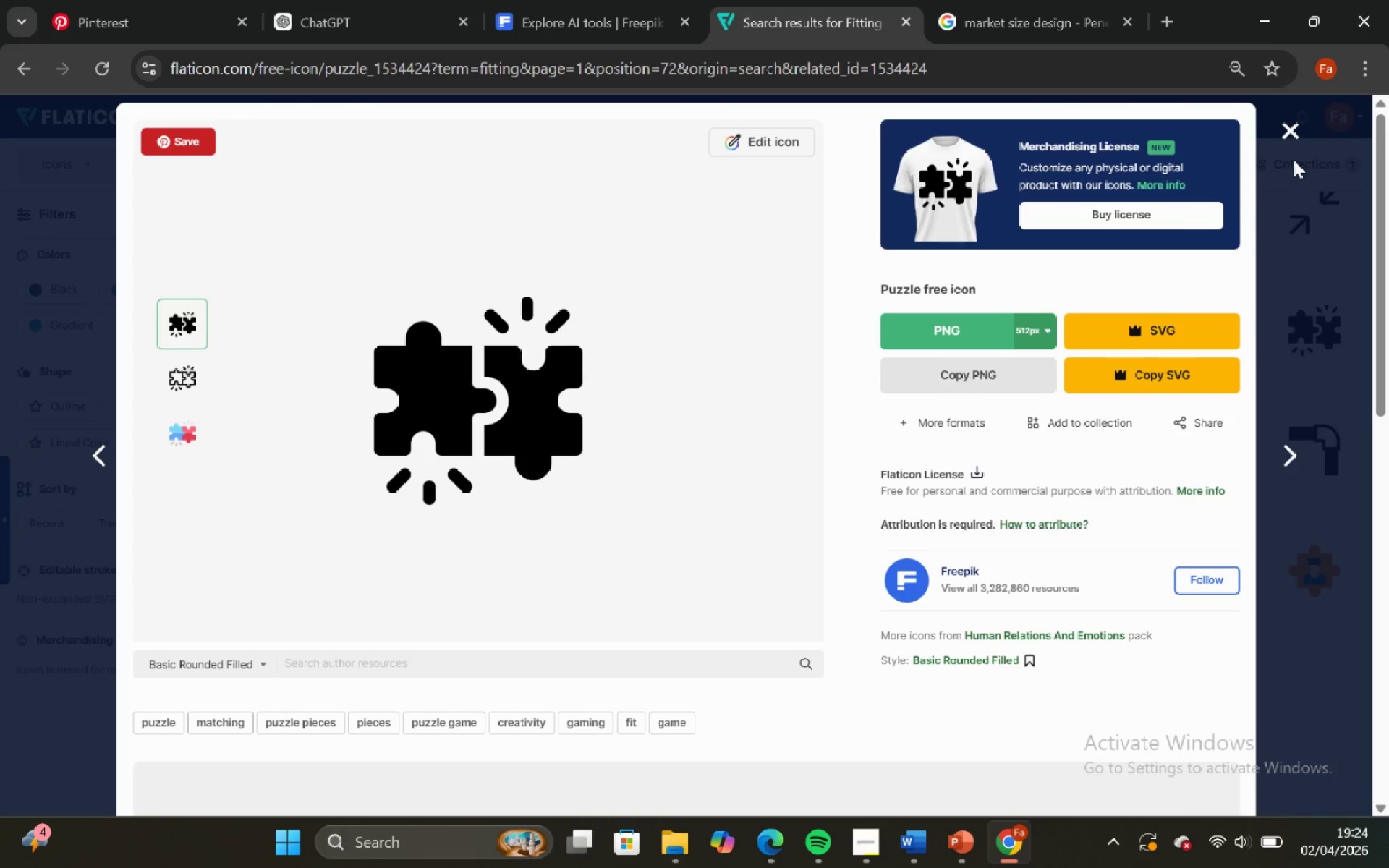 
left_click([1287, 129])
 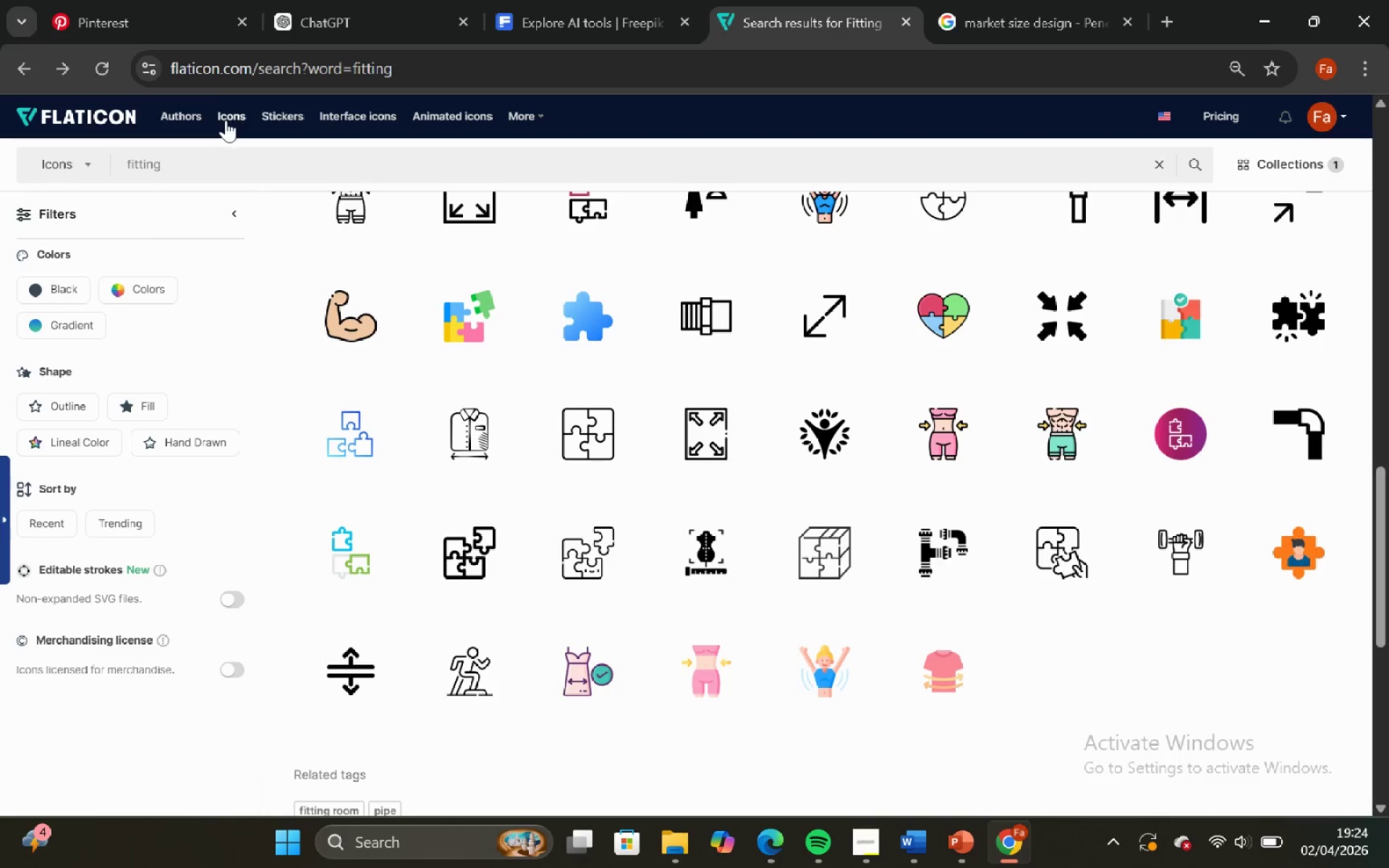 
left_click([190, 164])
 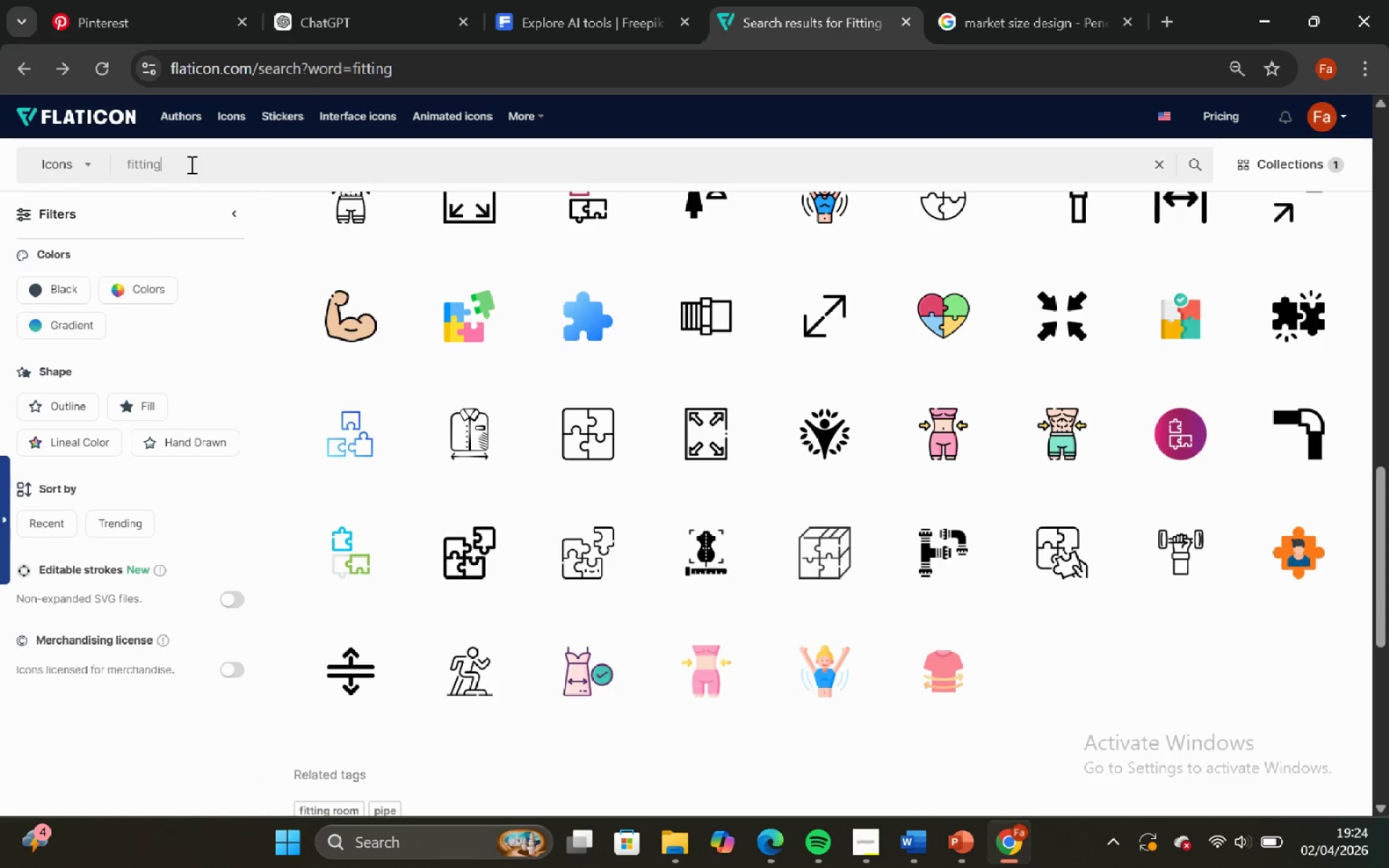 
key(Control+A)
 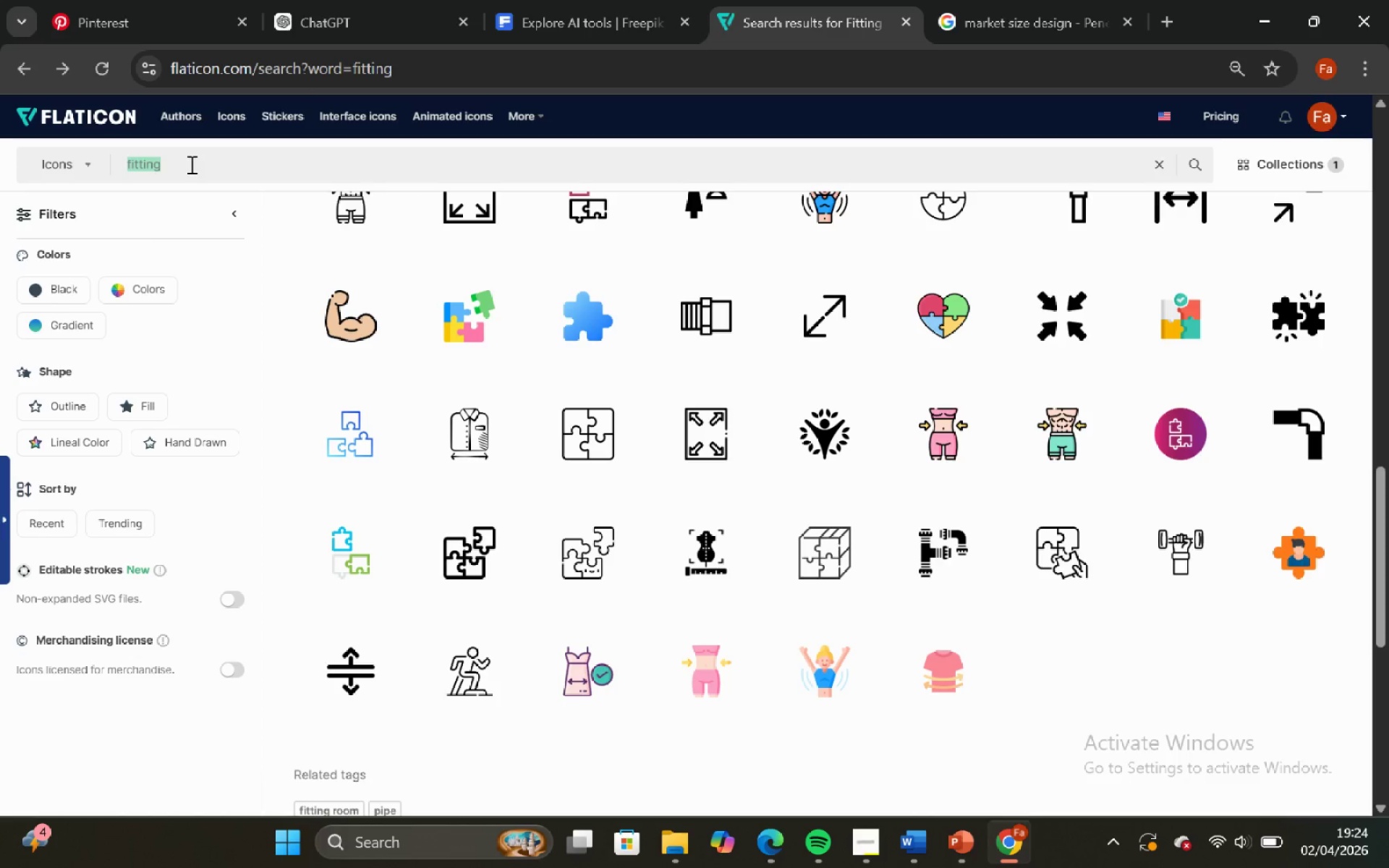 
key(Control+V)
 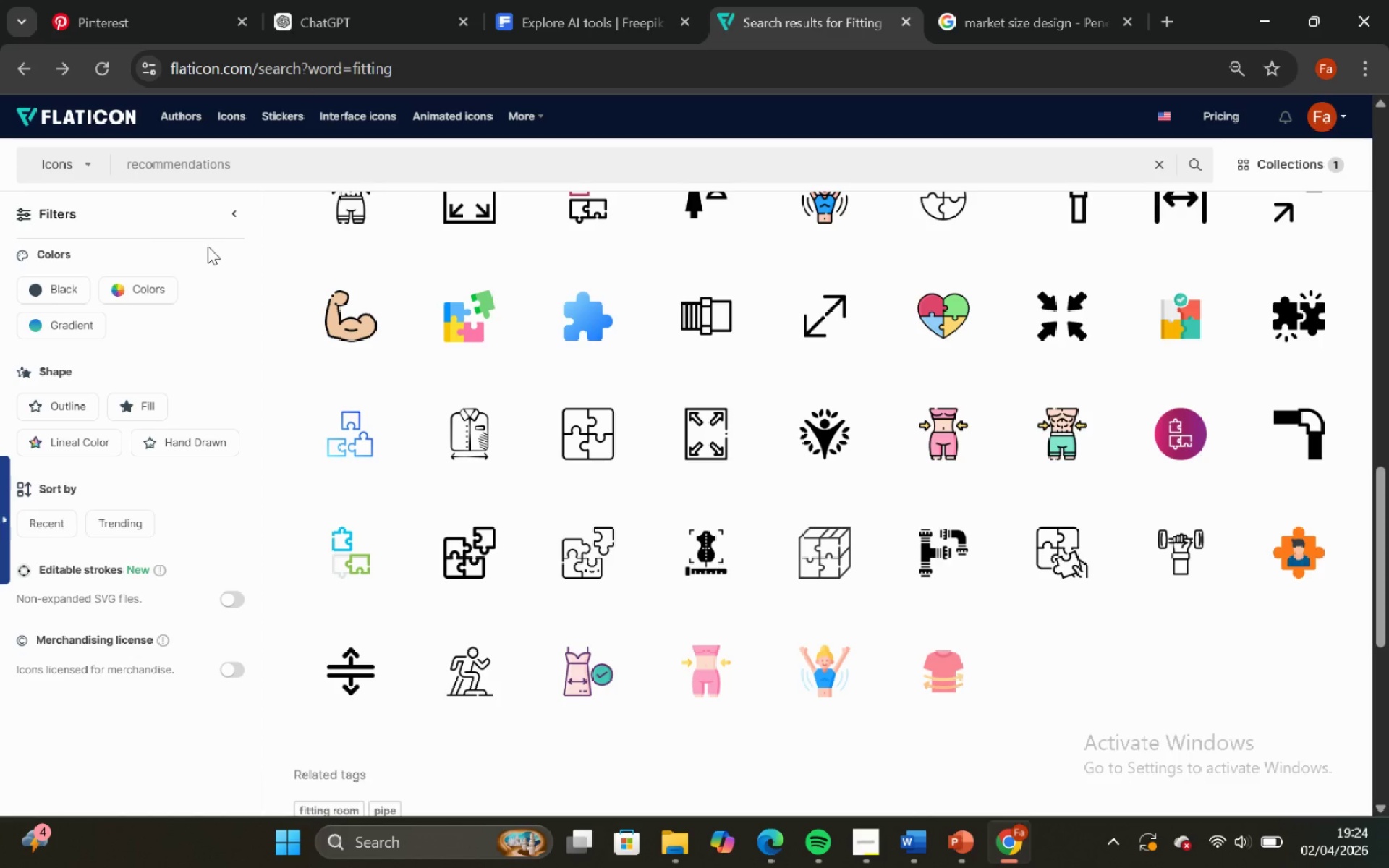 
key(Enter)
 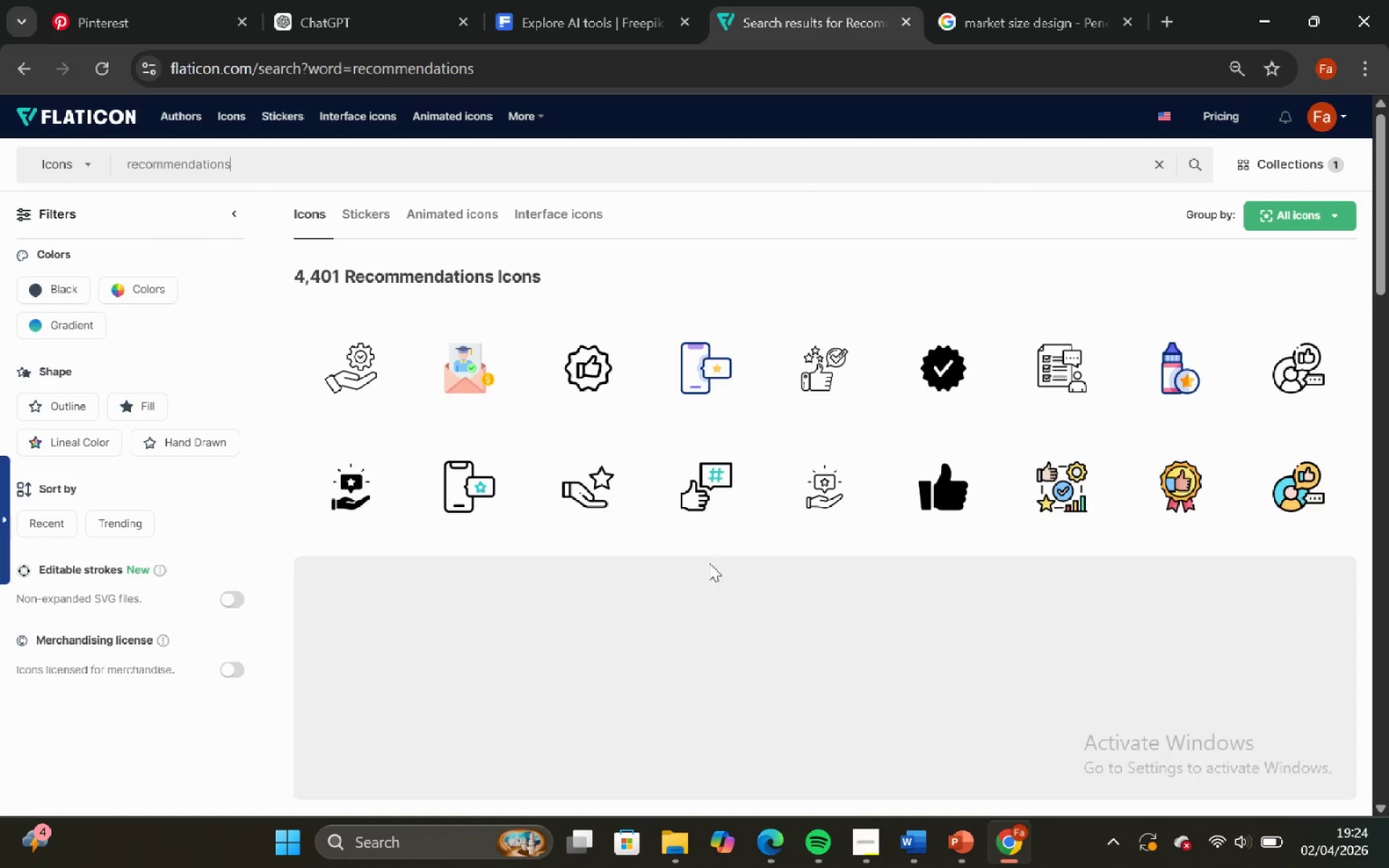 
scroll: coordinate [608, 559], scroll_direction: down, amount: 14.0
 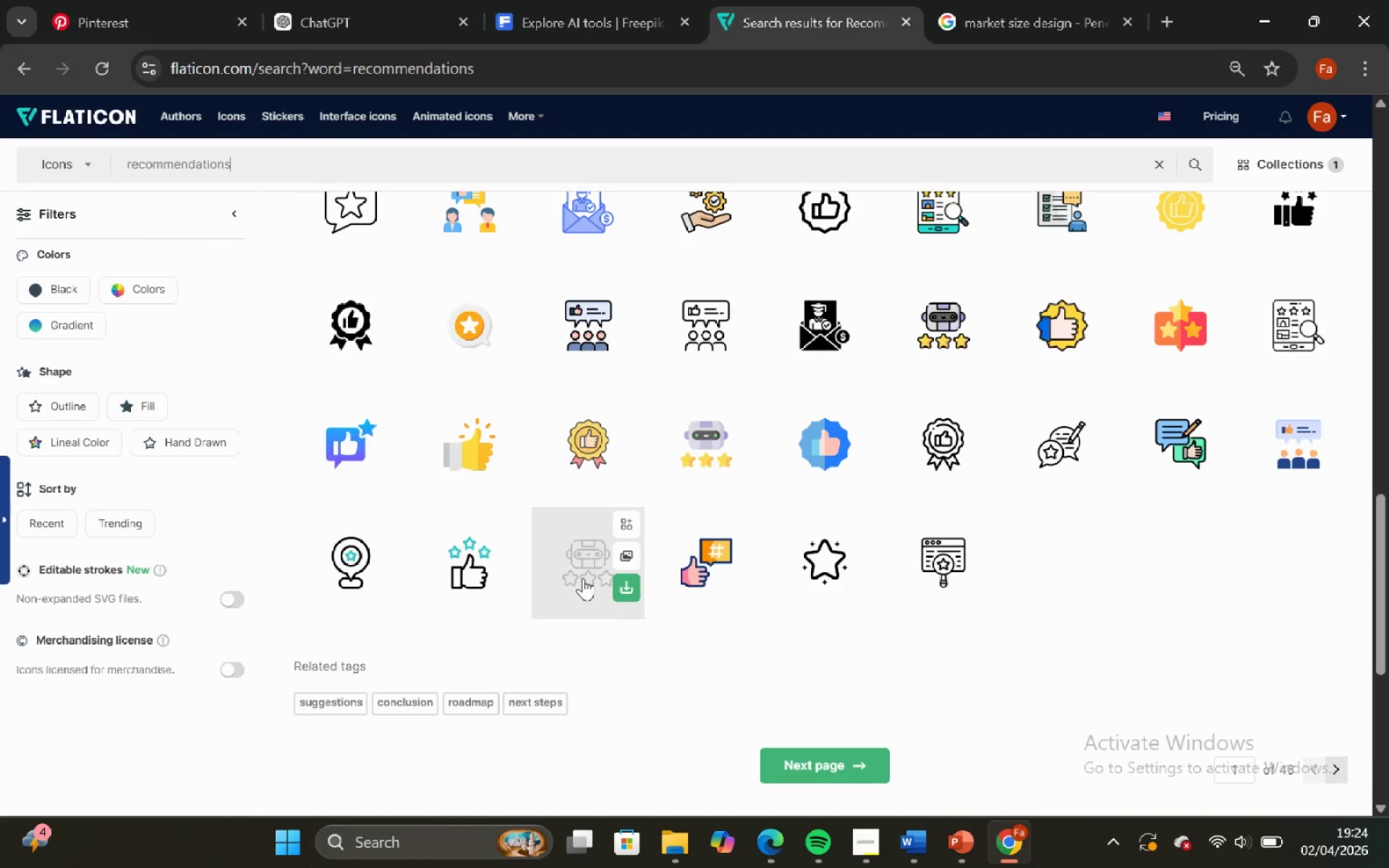 
scroll: coordinate [606, 579], scroll_direction: down, amount: 1.0
 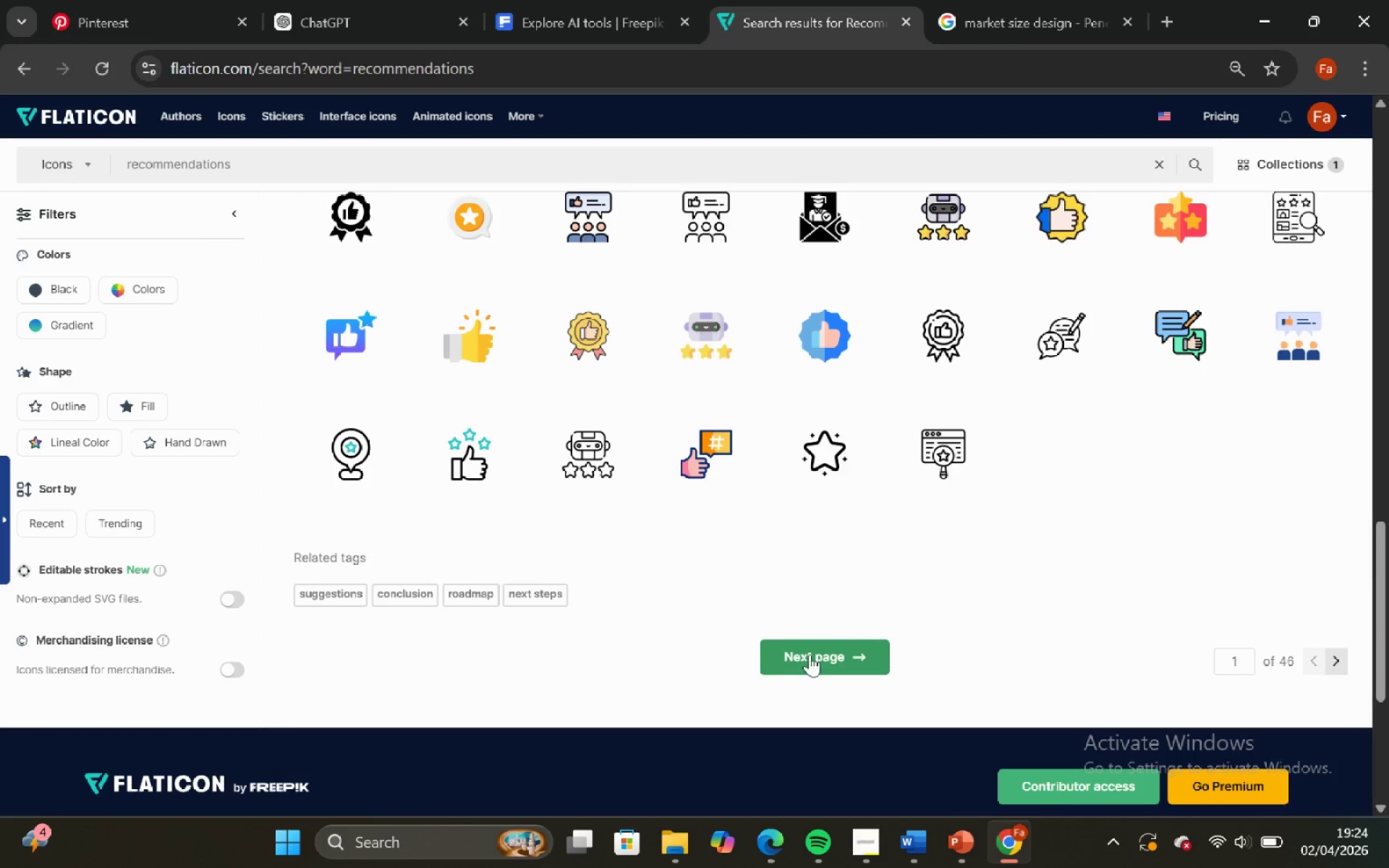 
left_click([810, 652])
 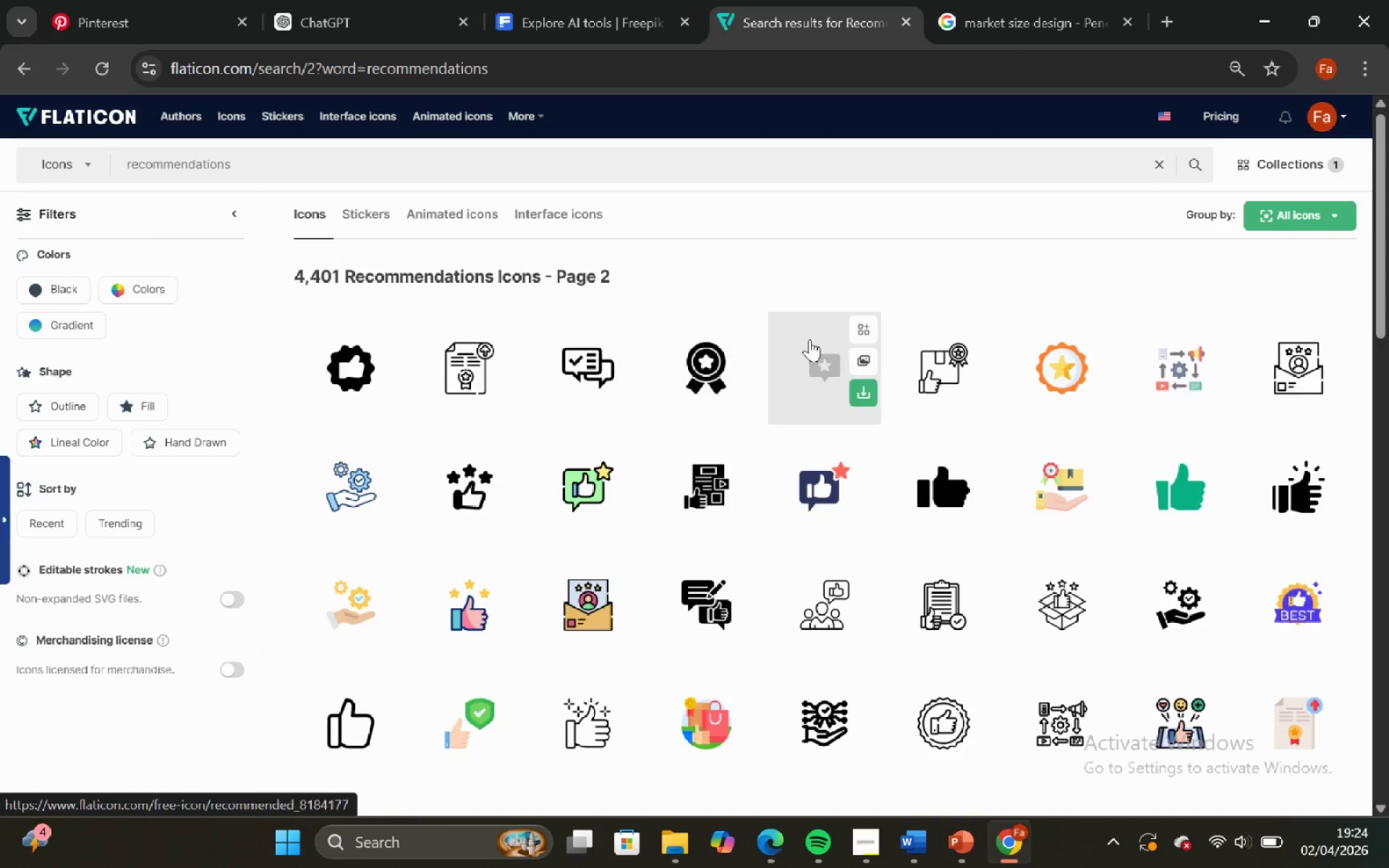 
mouse_move([896, 464])
 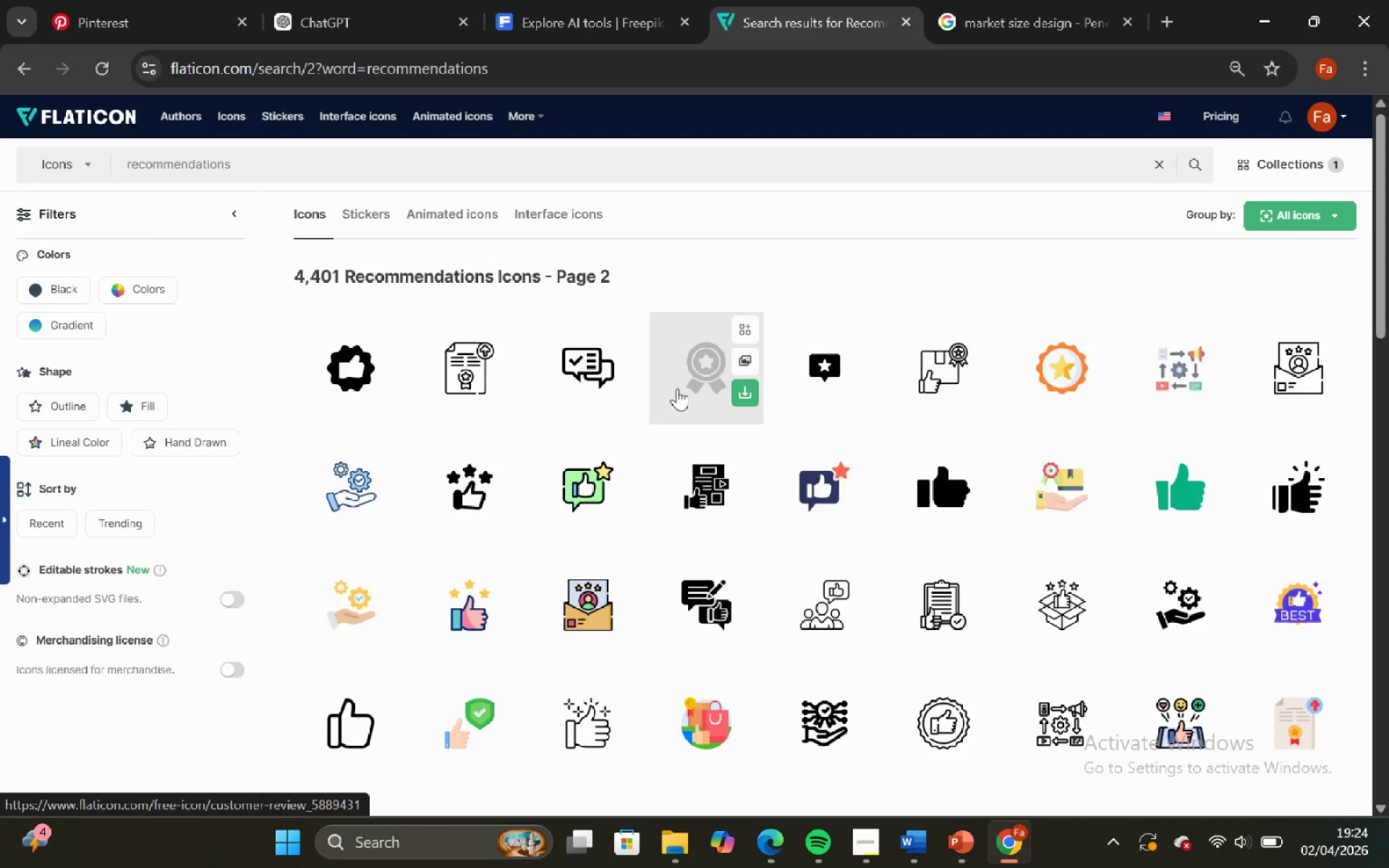 
left_click([684, 388])
 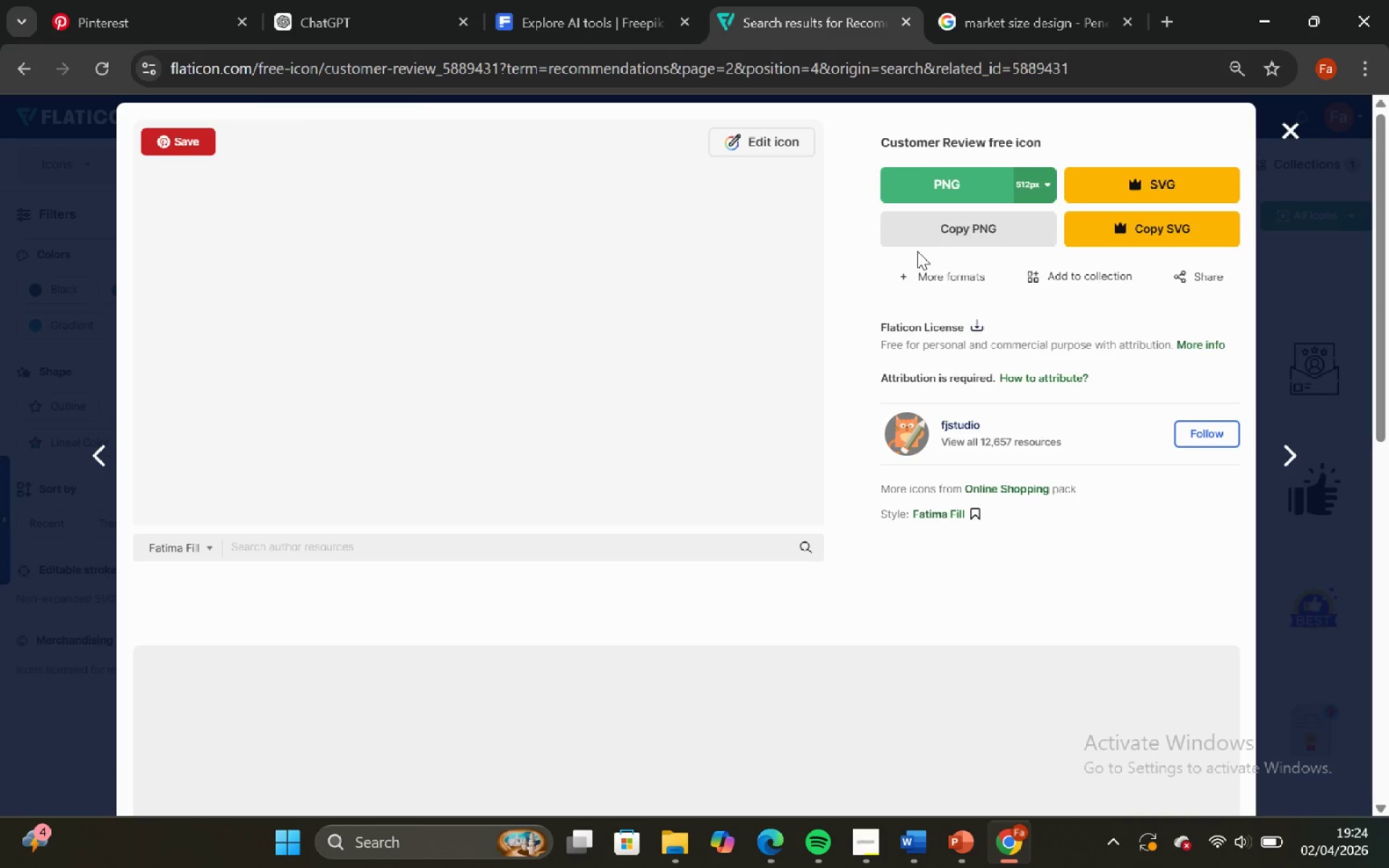 
left_click([921, 243])
 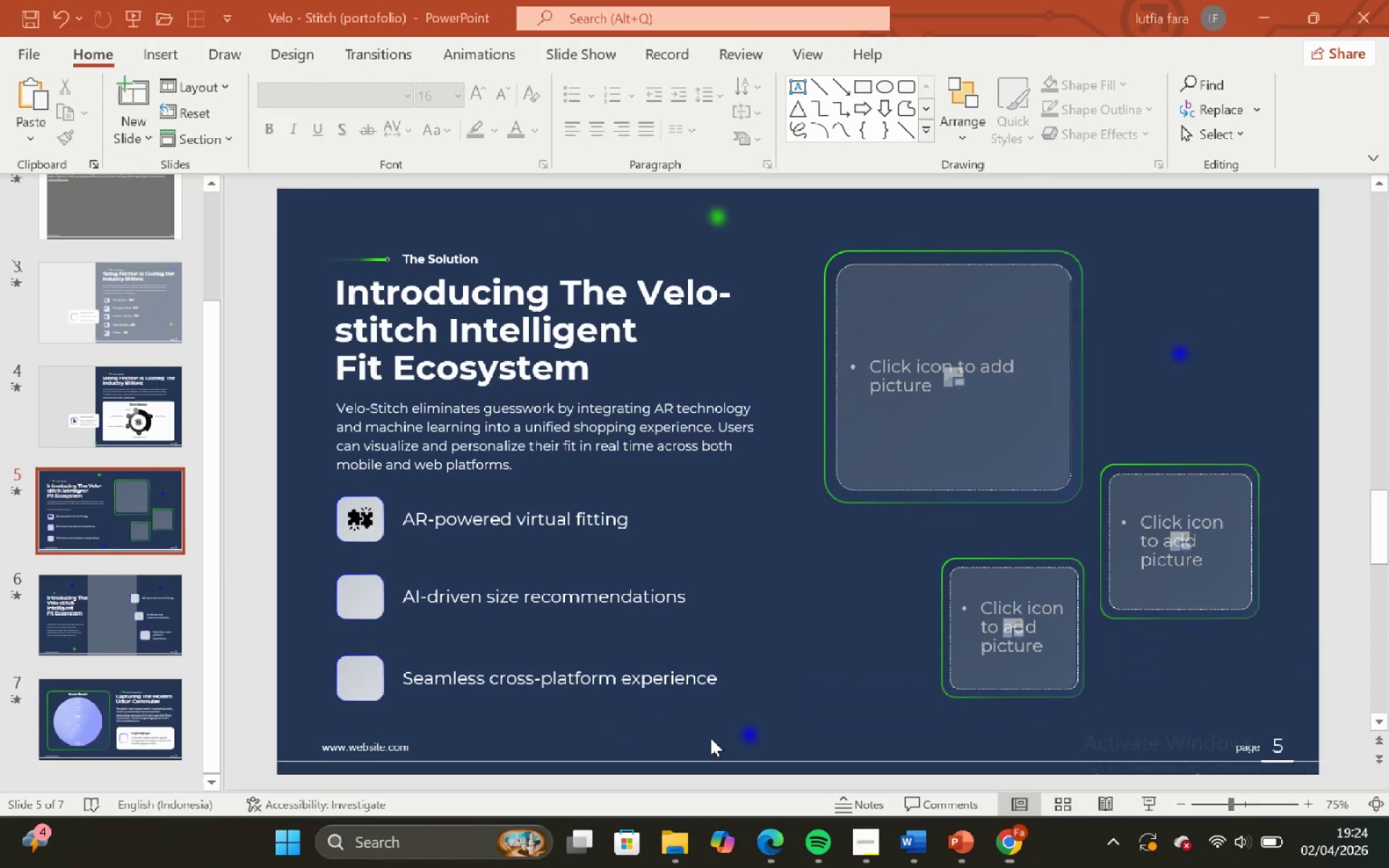 
key(Control+V)
 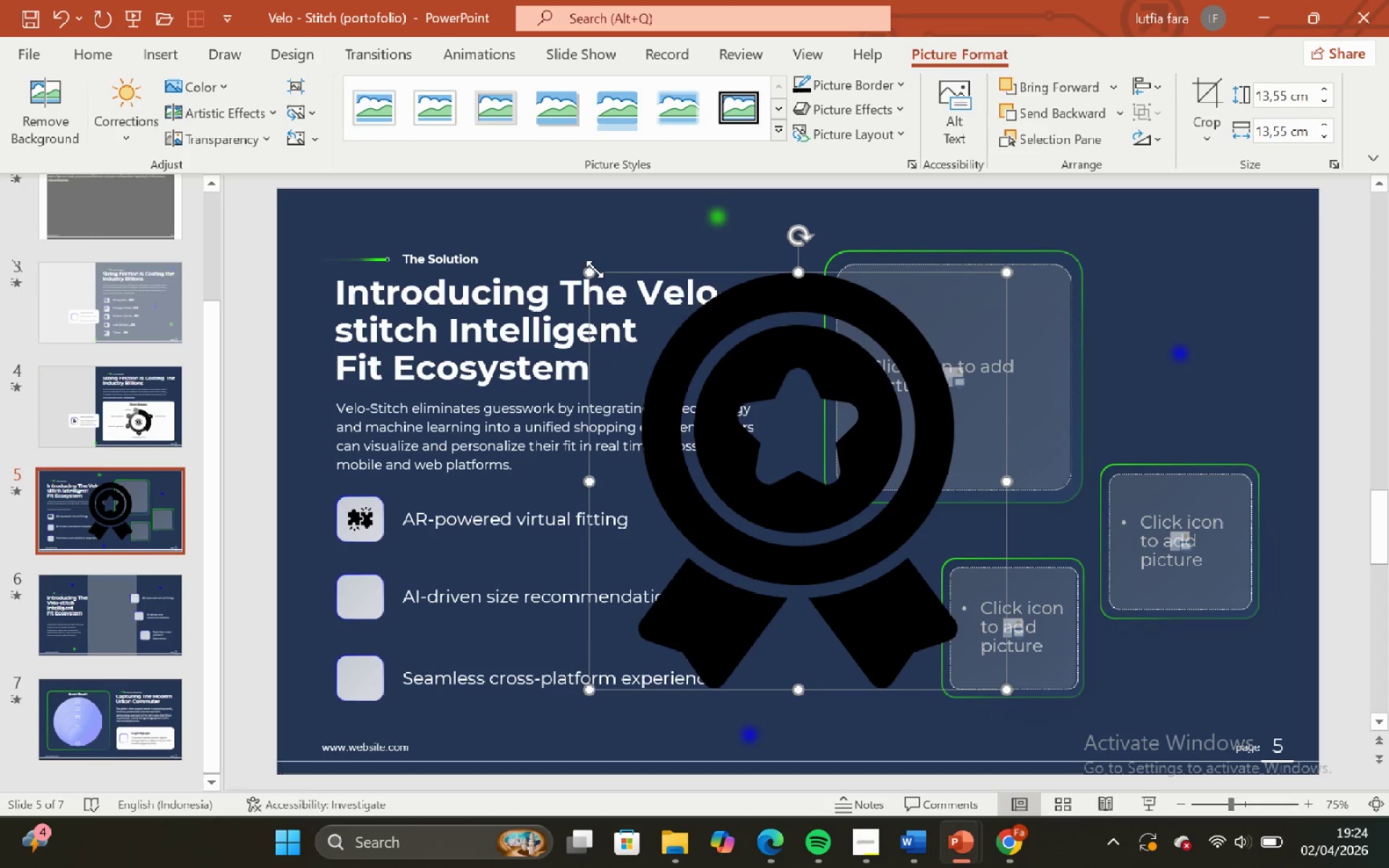 
hold_key(key=ShiftLeft, duration=1.5)
left_click_drag(start_coordinate=[590, 271], to_coordinate=[964, 660])
 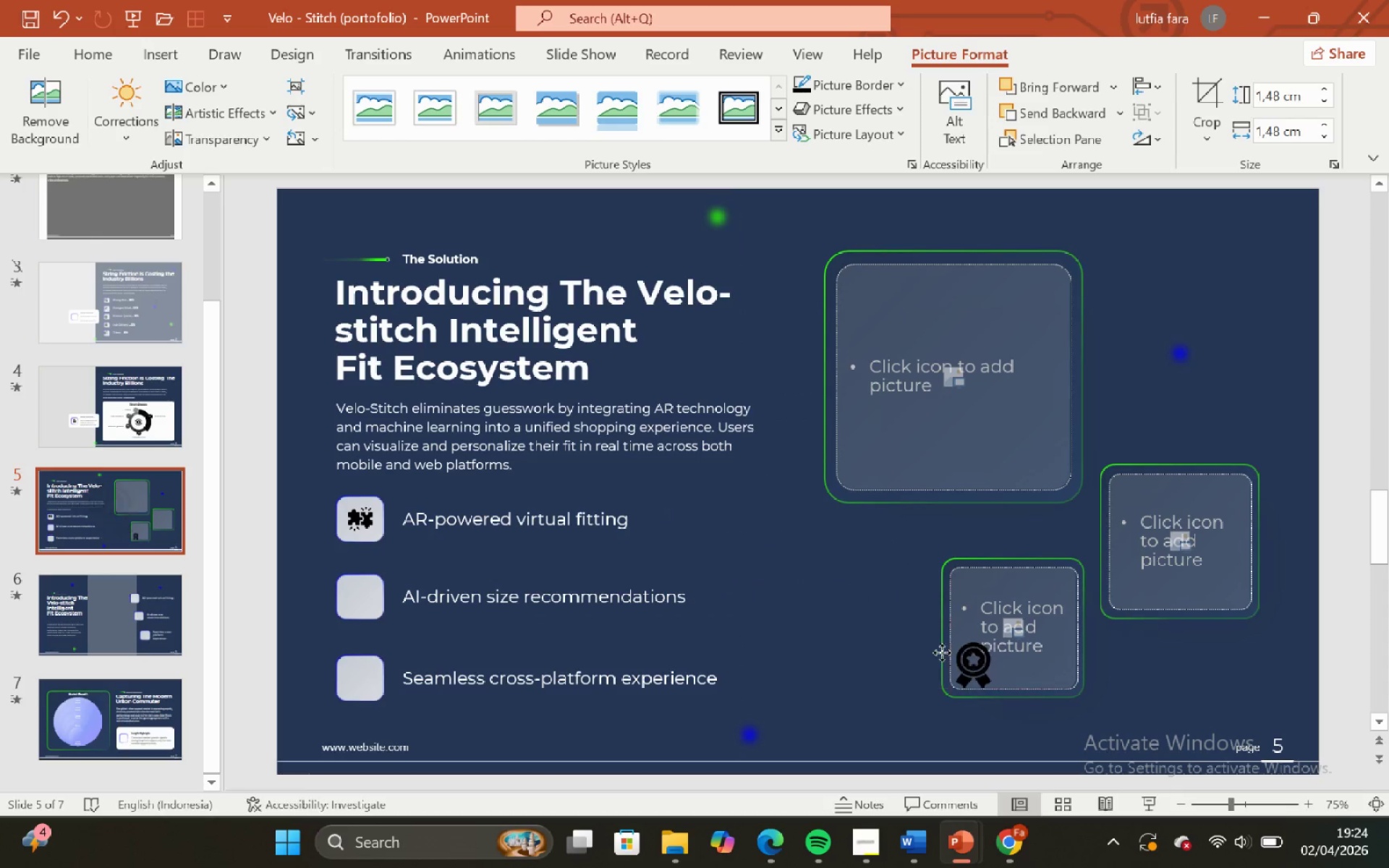 
key(Shift+ShiftLeft)
 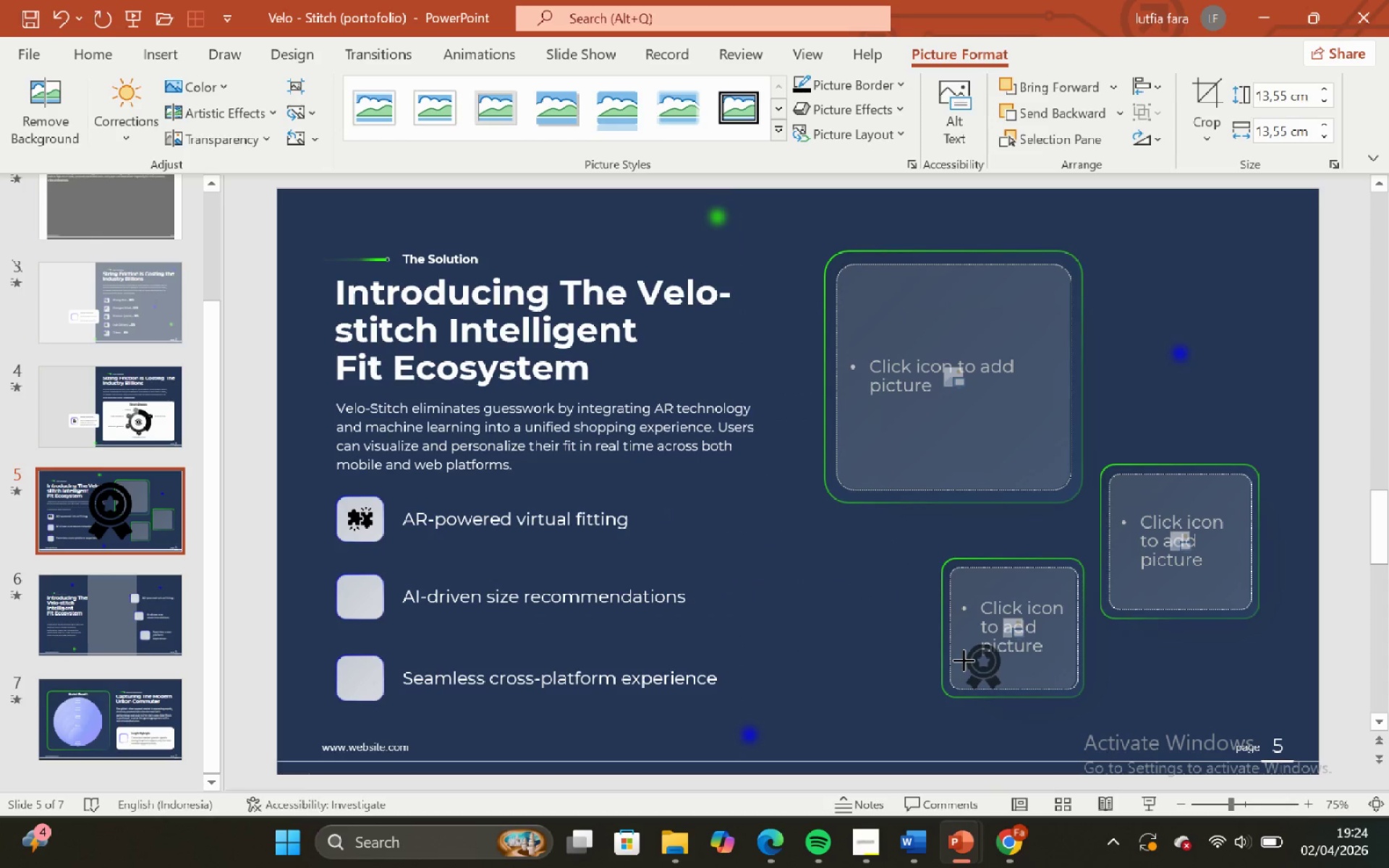 
key(Shift+ShiftLeft)
 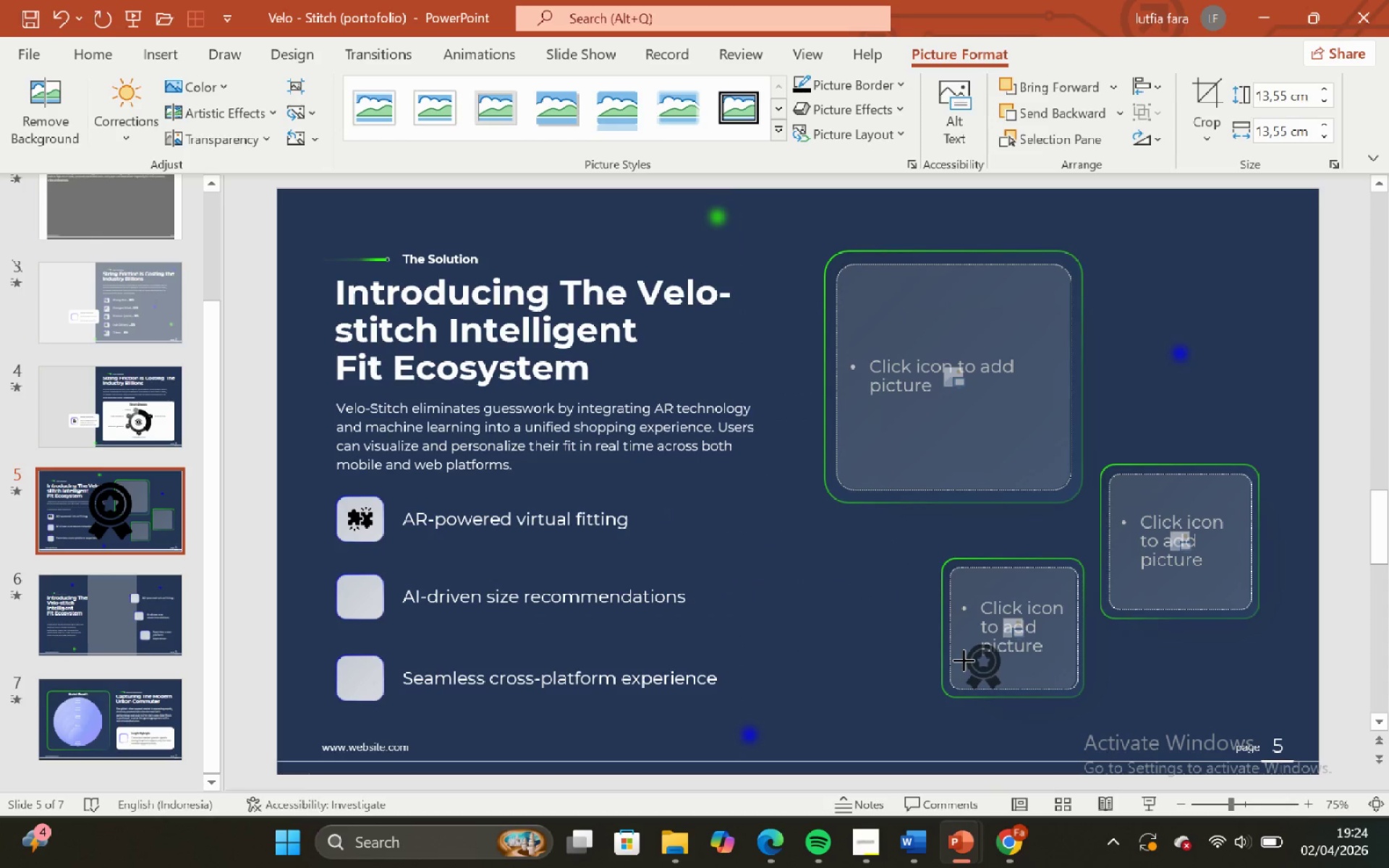 
key(Shift+ShiftLeft)
 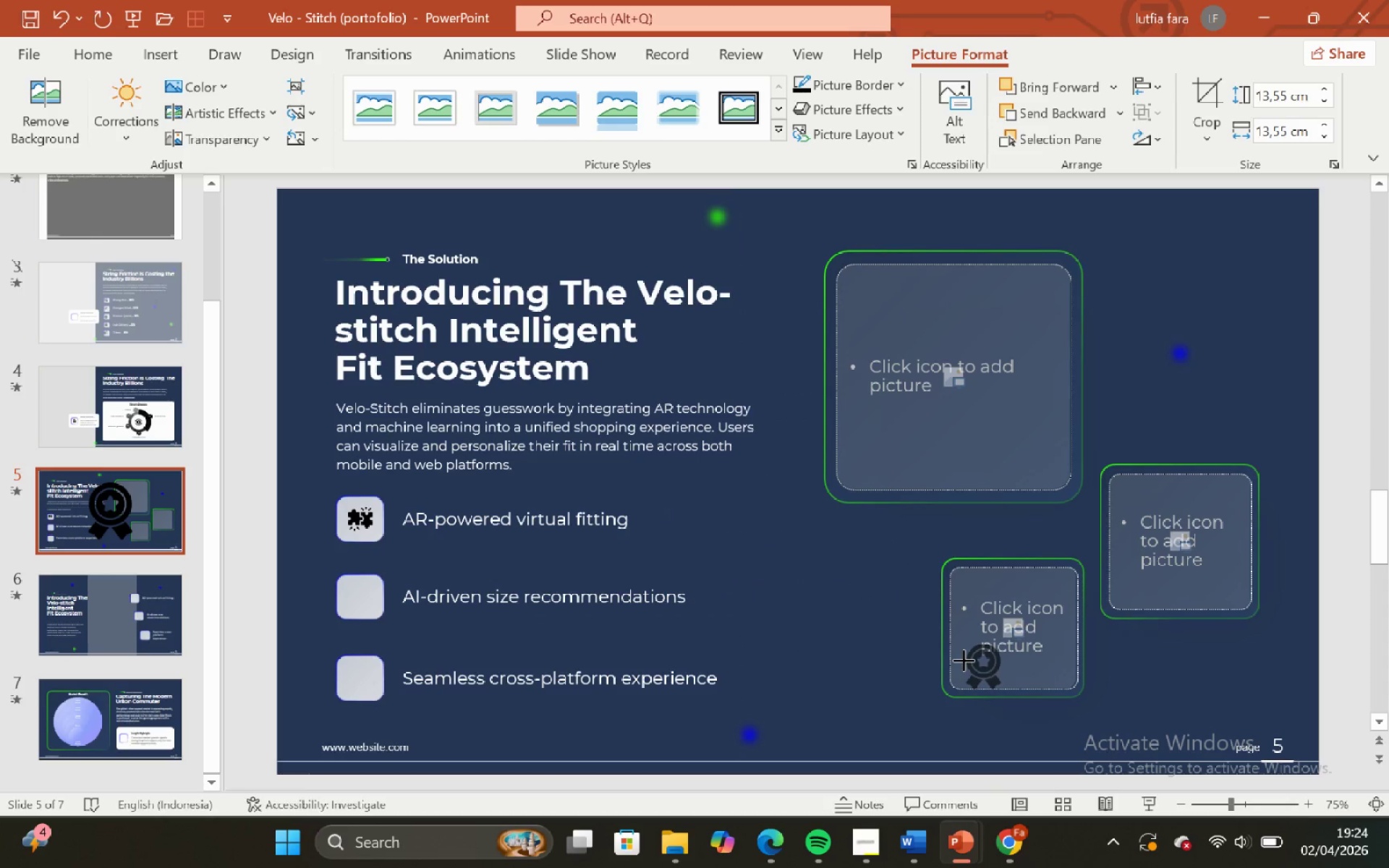 
key(Shift+ShiftLeft)
 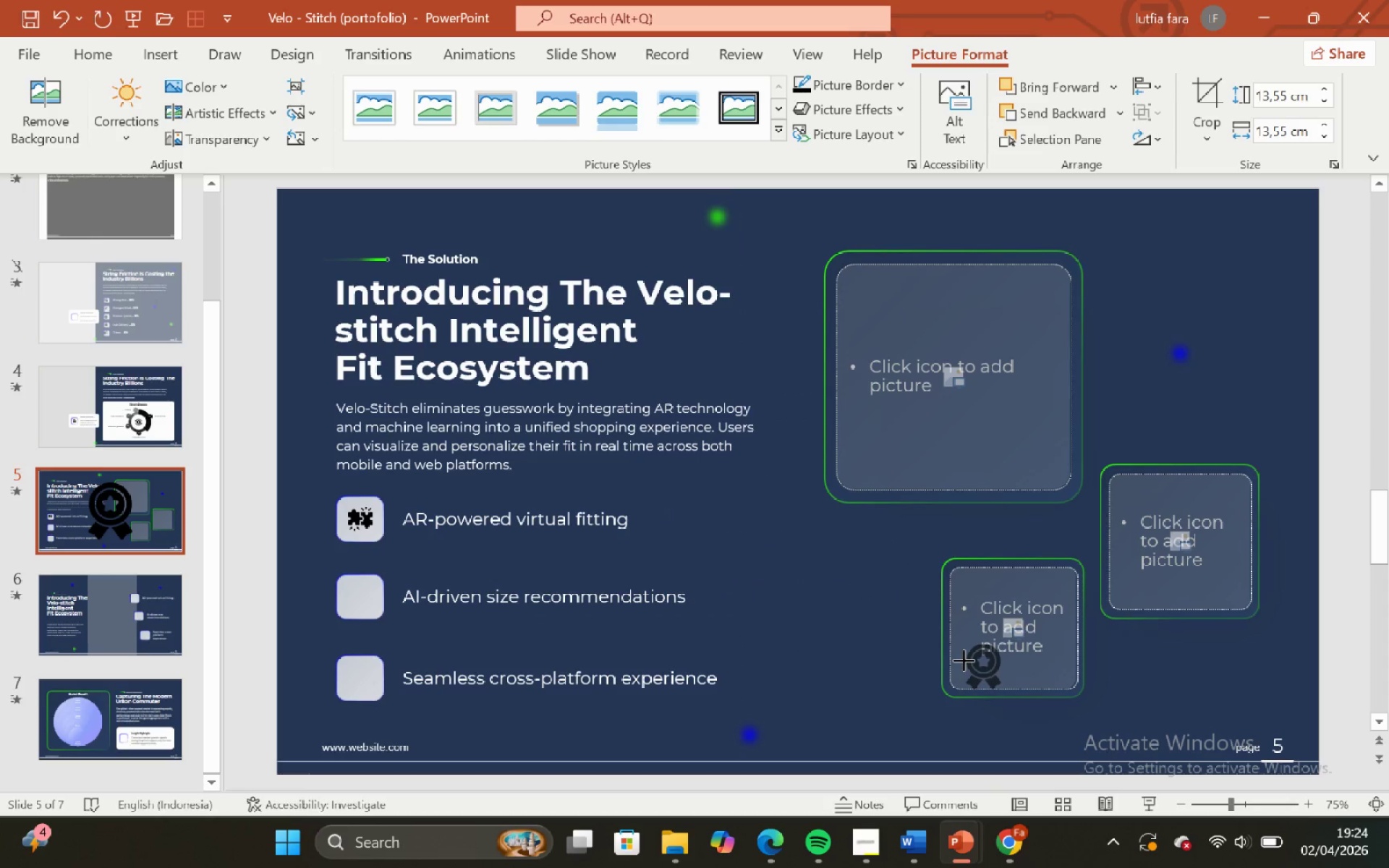 
key(Shift+ShiftLeft)
 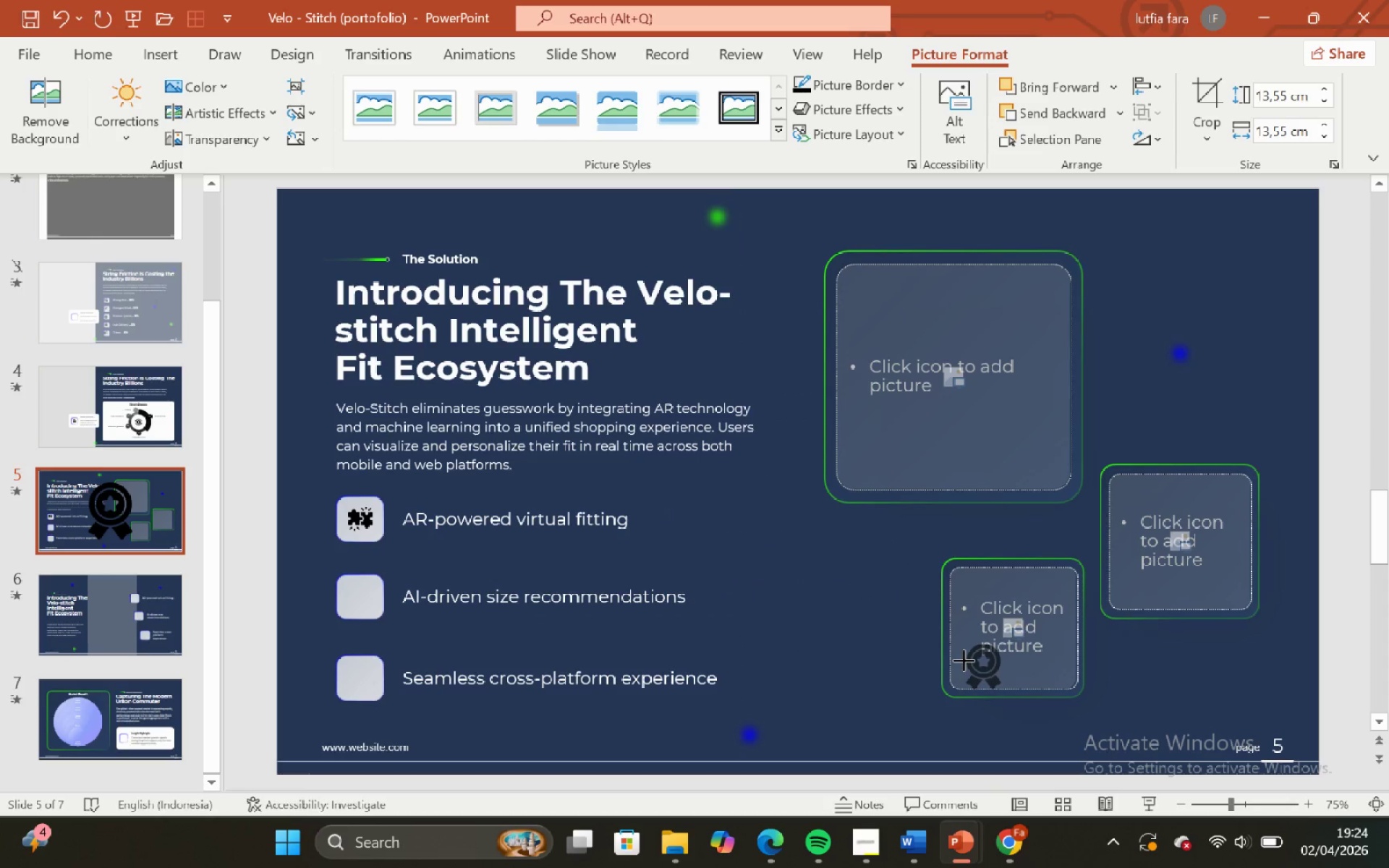 
key(Shift+ShiftLeft)
 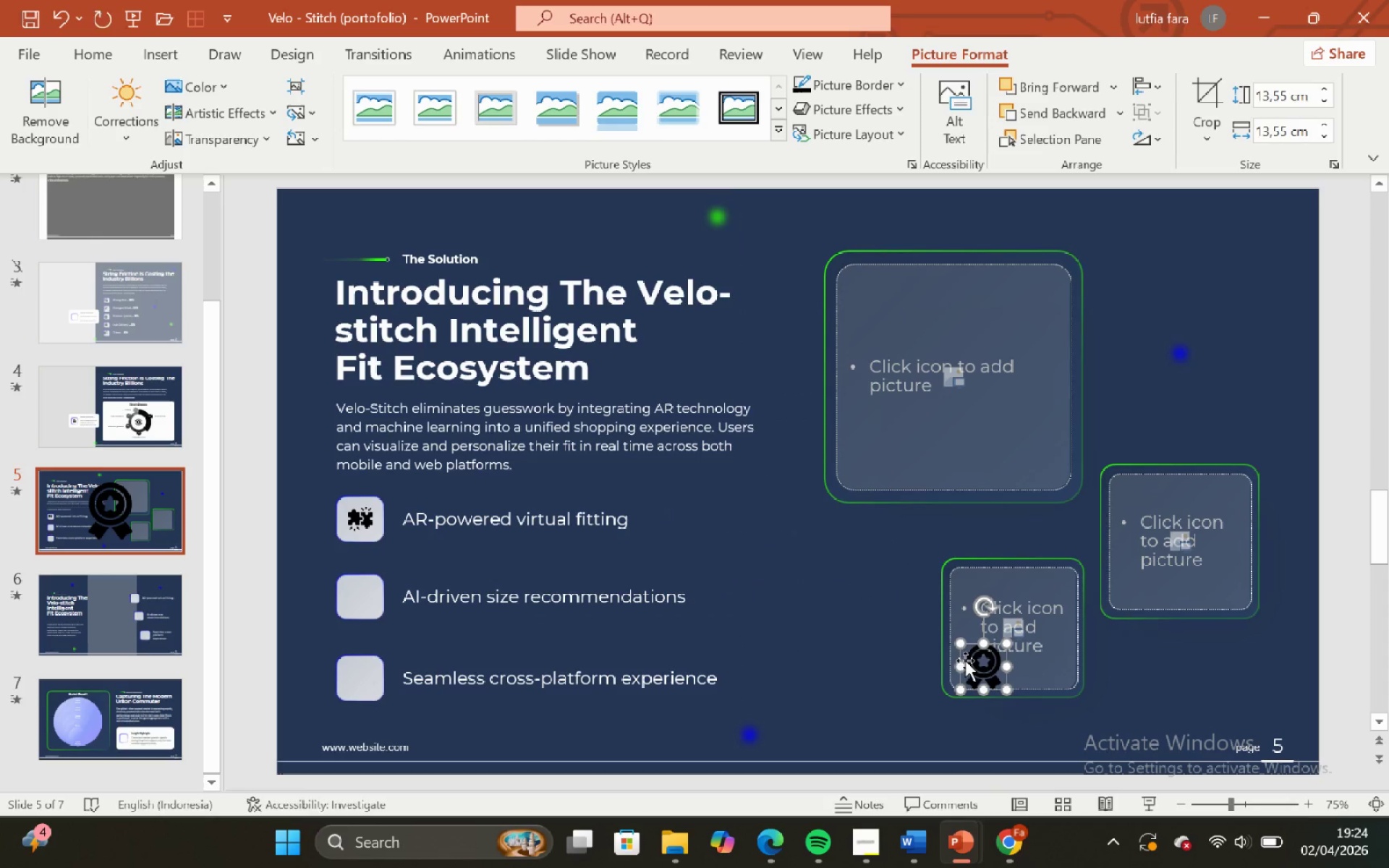 
key(Shift+ShiftLeft)
 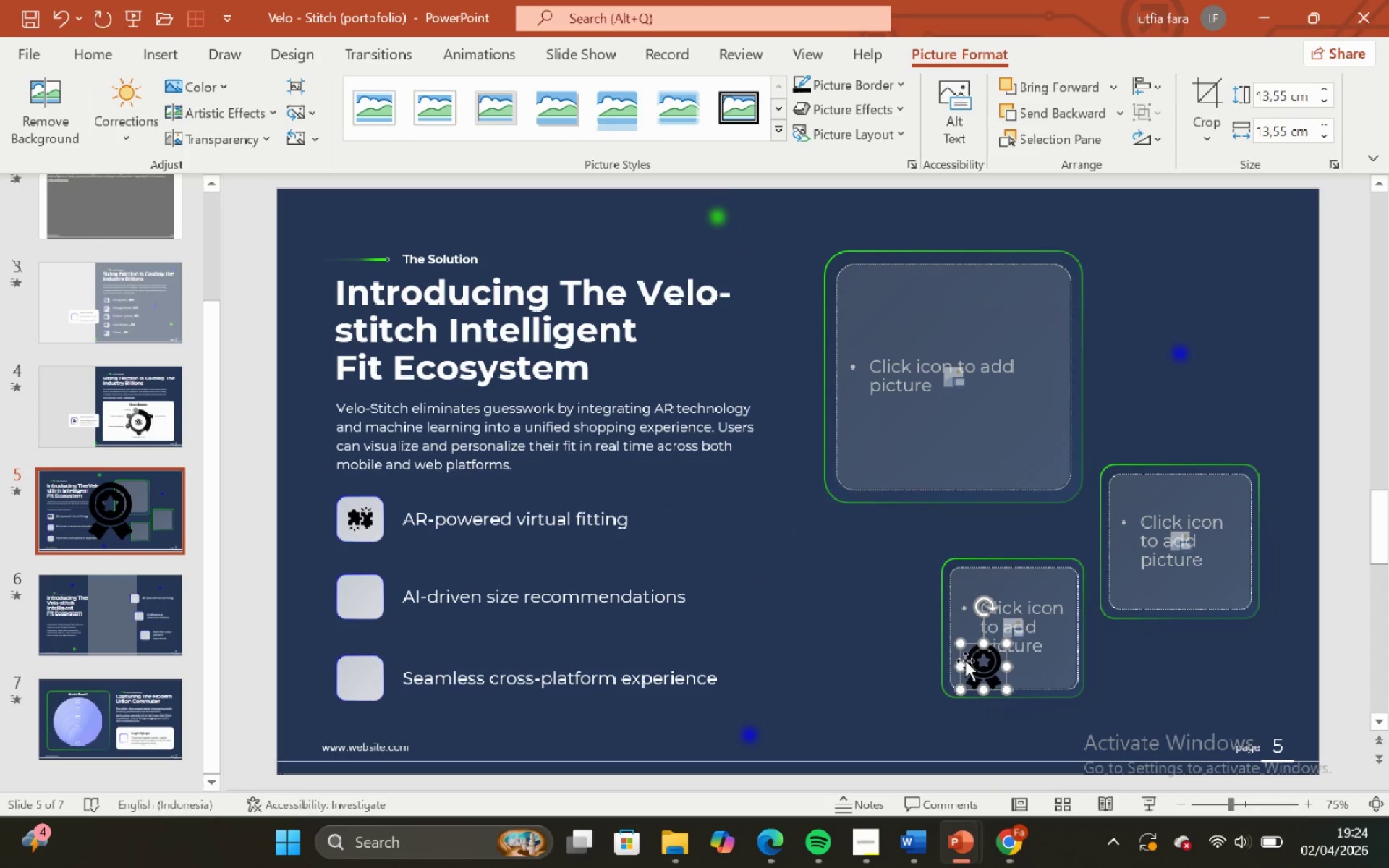 
key(Shift+ShiftLeft)
 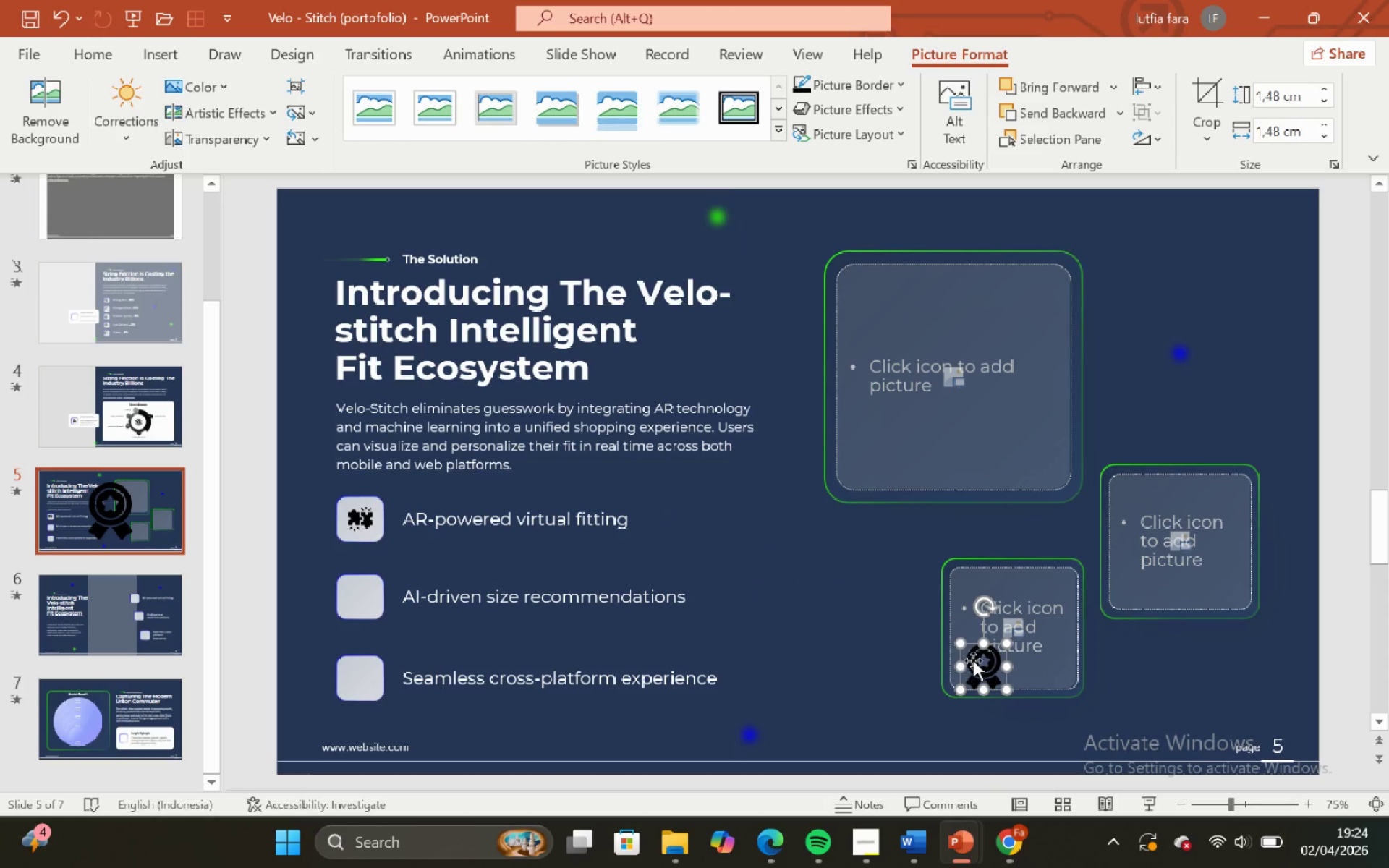 
key(Shift+ShiftLeft)
 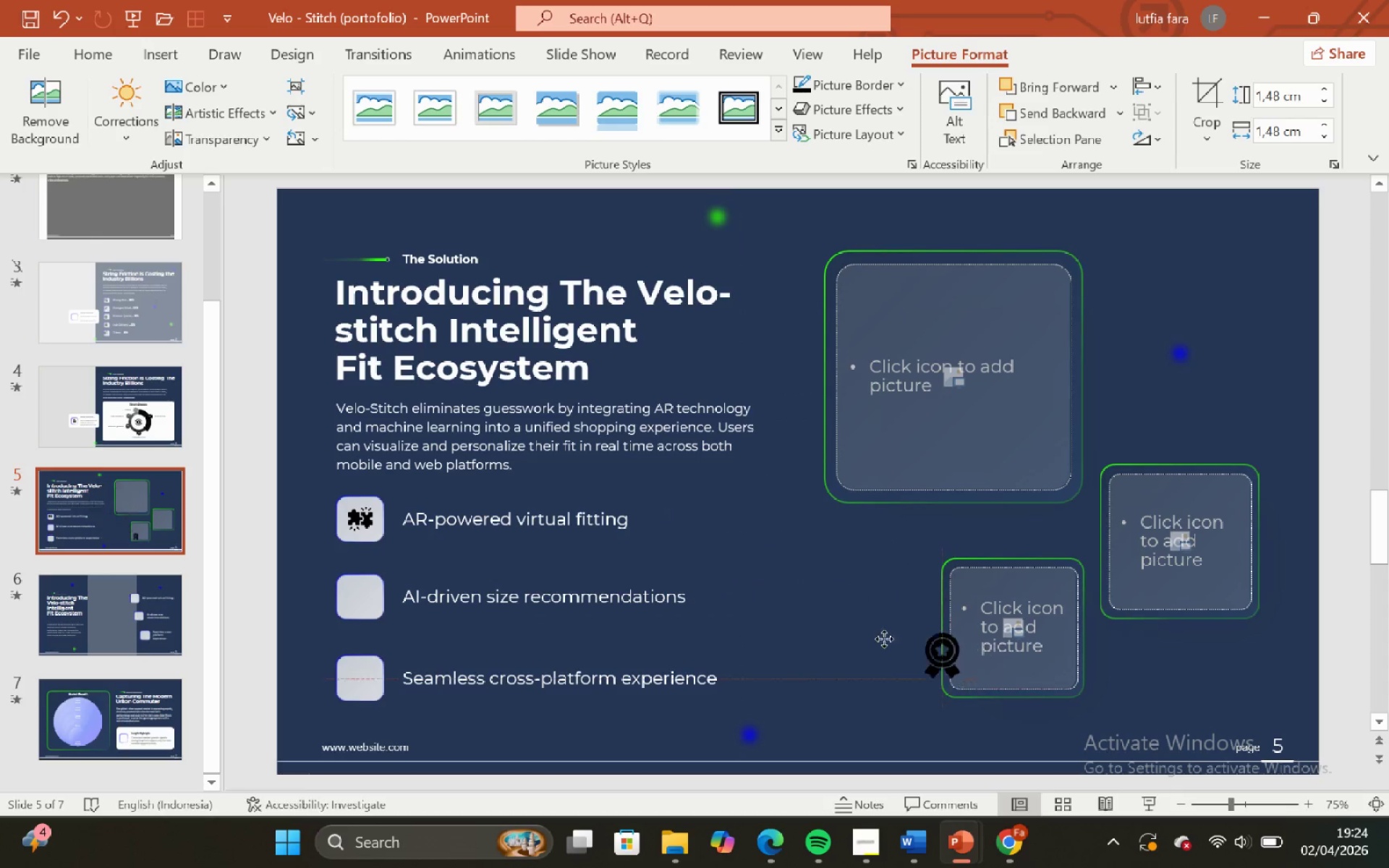 
key(Shift+ShiftLeft)
 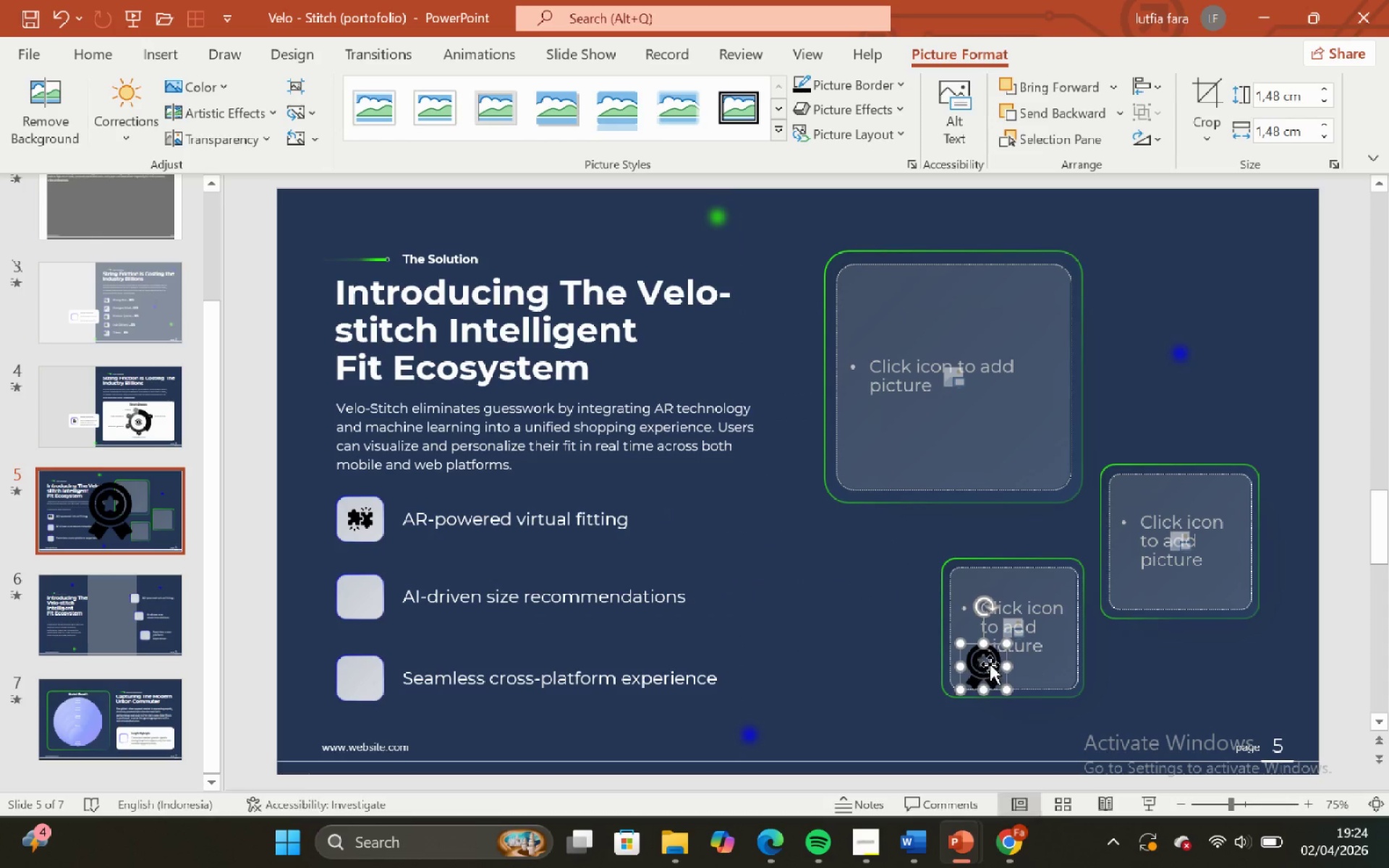 
left_click_drag(start_coordinate=[990, 664], to_coordinate=[379, 601])
 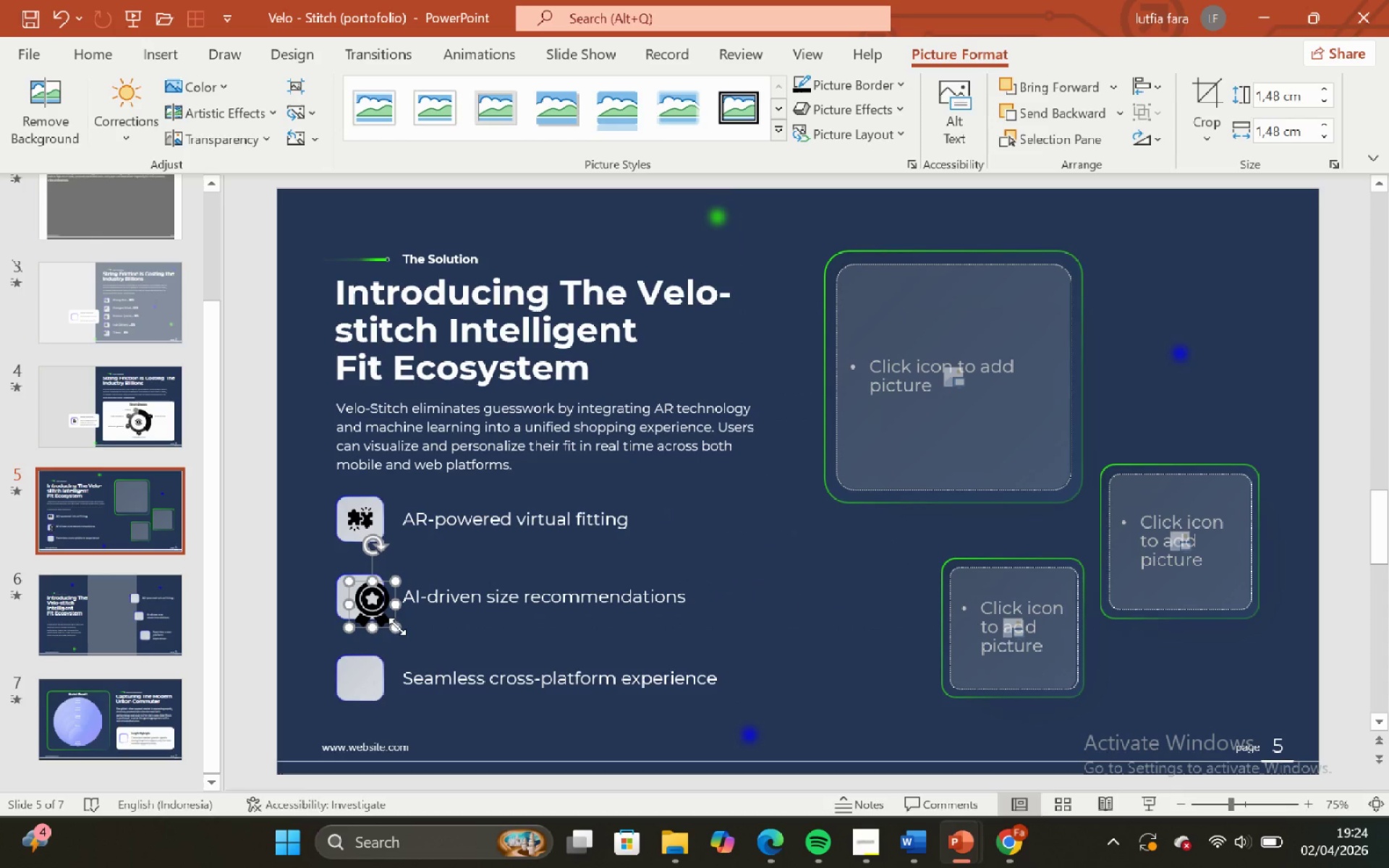 
left_click_drag(start_coordinate=[396, 626], to_coordinate=[379, 614])
 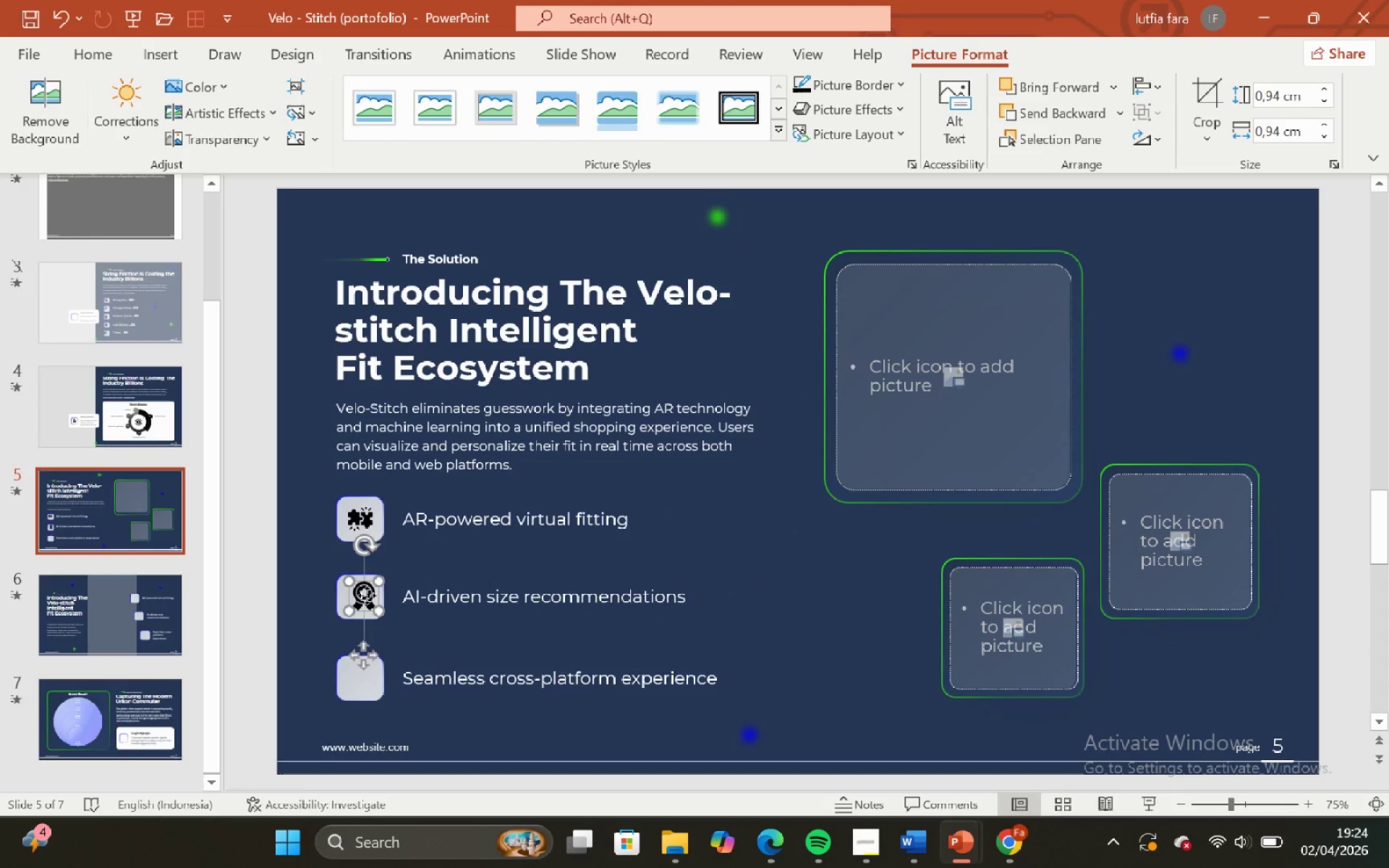 
hold_key(key=ShiftLeft, duration=1.25)
 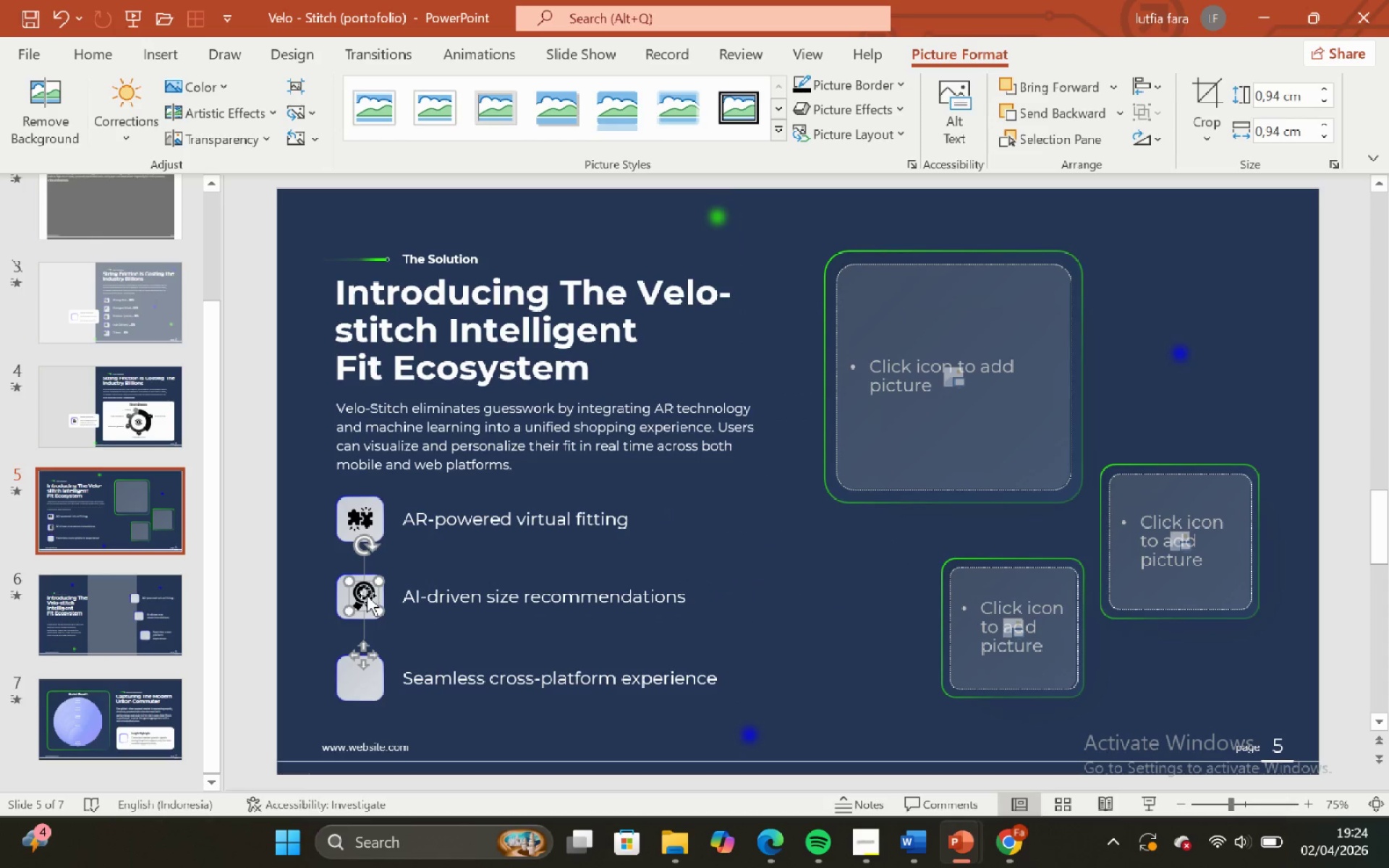 
left_click_drag(start_coordinate=[367, 595], to_coordinate=[361, 595])
 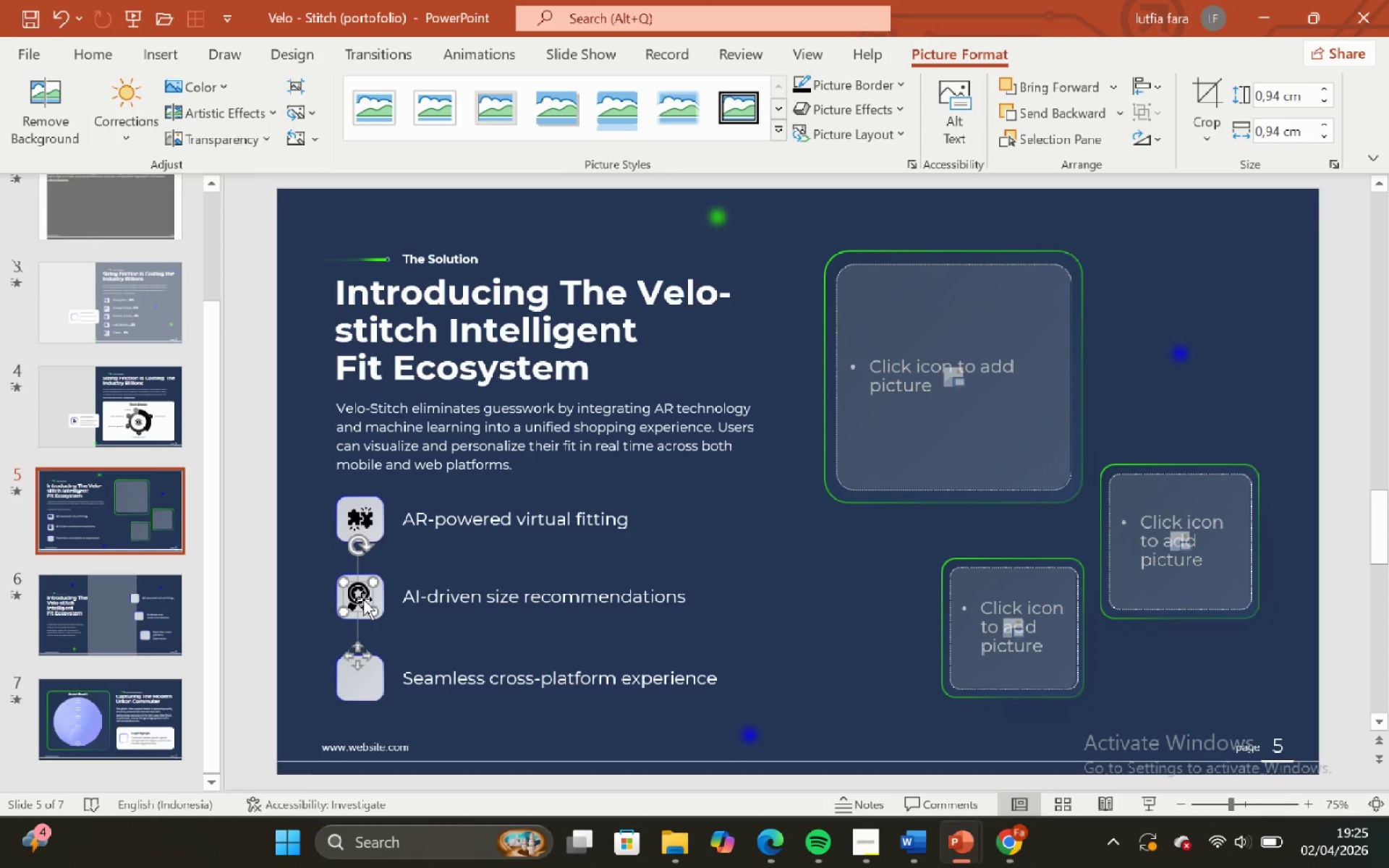 
hold_key(key=ControlLeft, duration=1.34)
hold_key(key=ShiftLeft, duration=1.3)
scroll: coordinate [341, 561], scroll_direction: up, amount: 3.0
 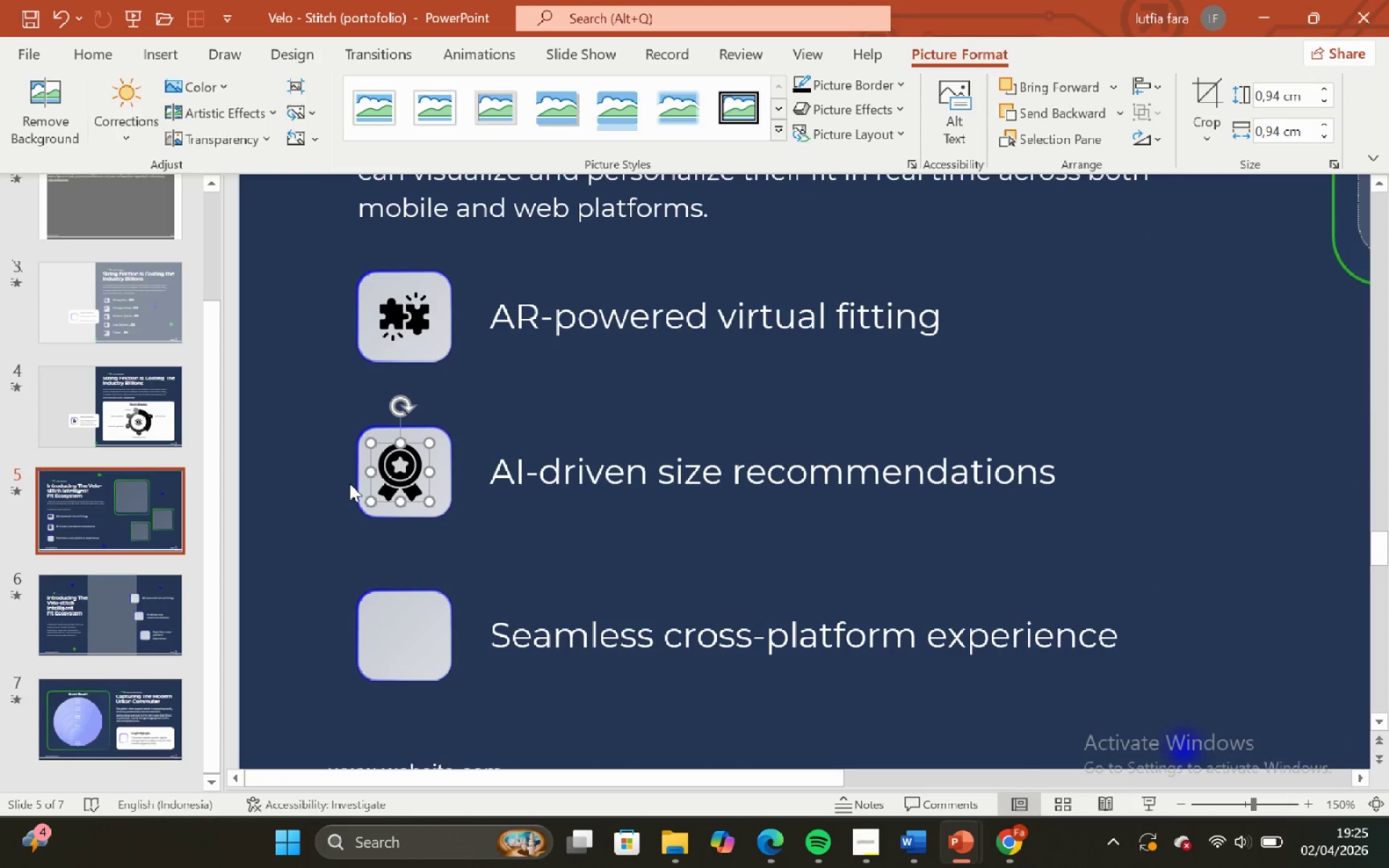 
left_click([335, 445])
 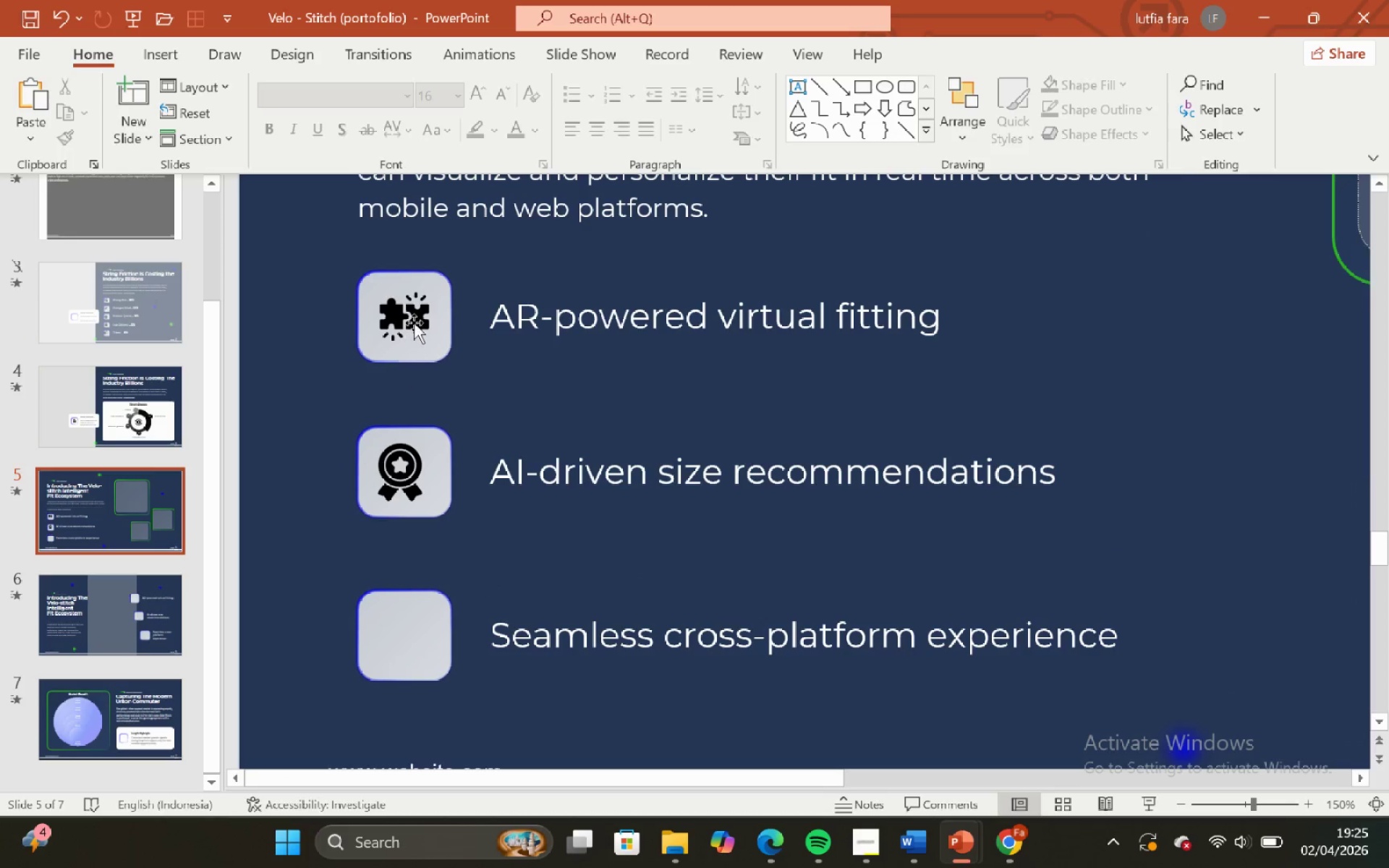 
left_click([414, 318])
 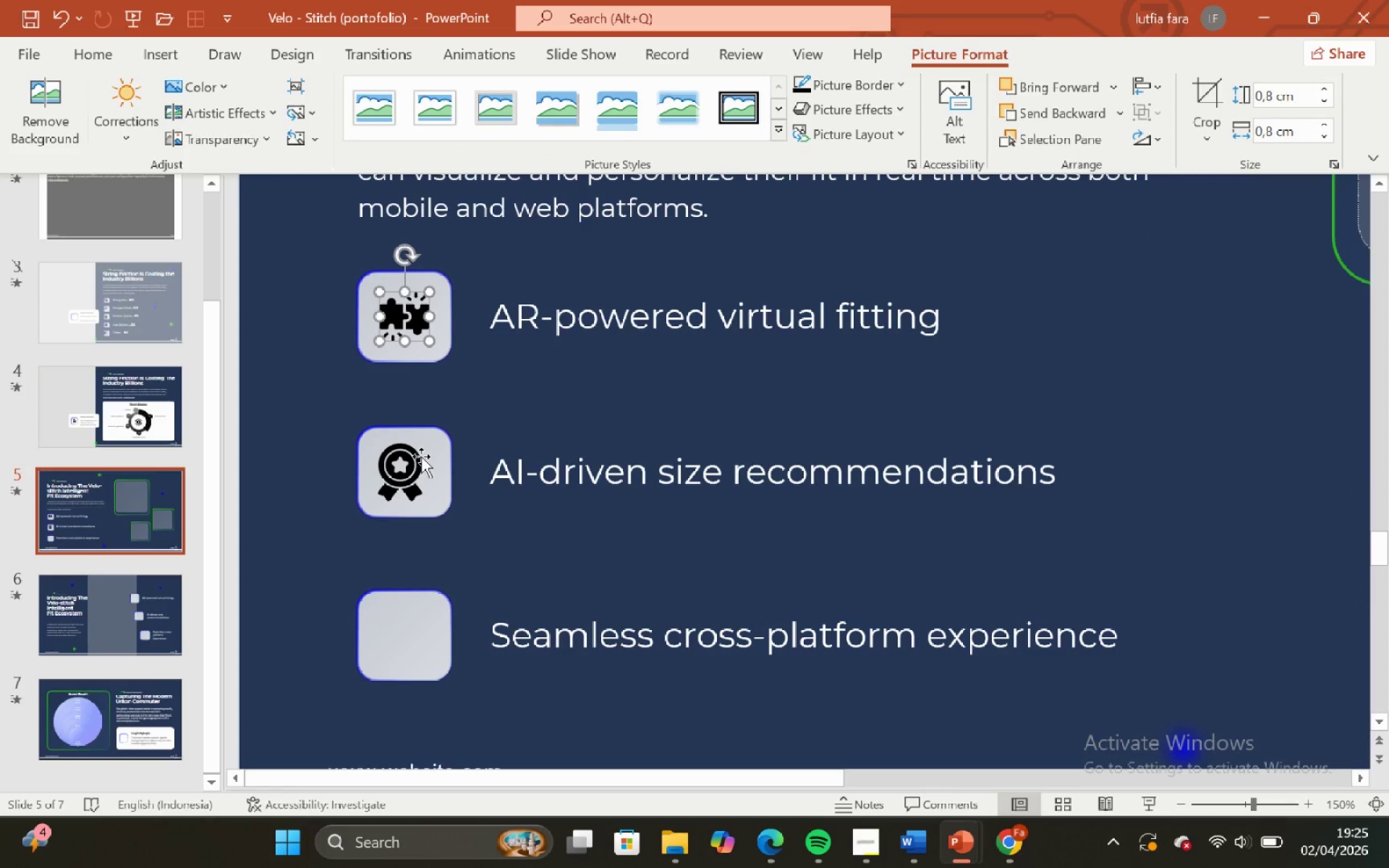 
left_click([396, 472])
 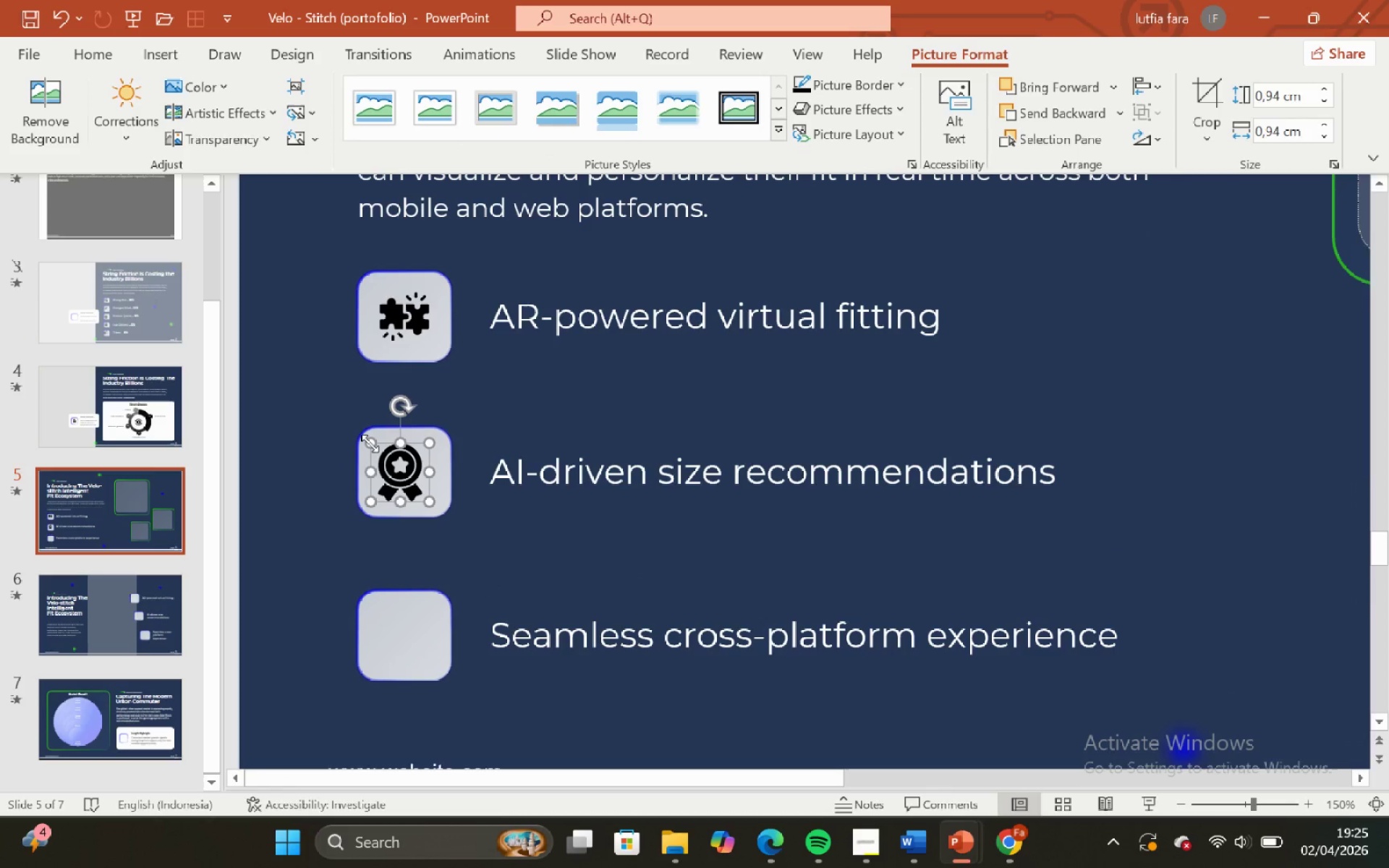 
hold_key(key=ShiftLeft, duration=0.69)
left_click_drag(start_coordinate=[370, 443], to_coordinate=[377, 452])
 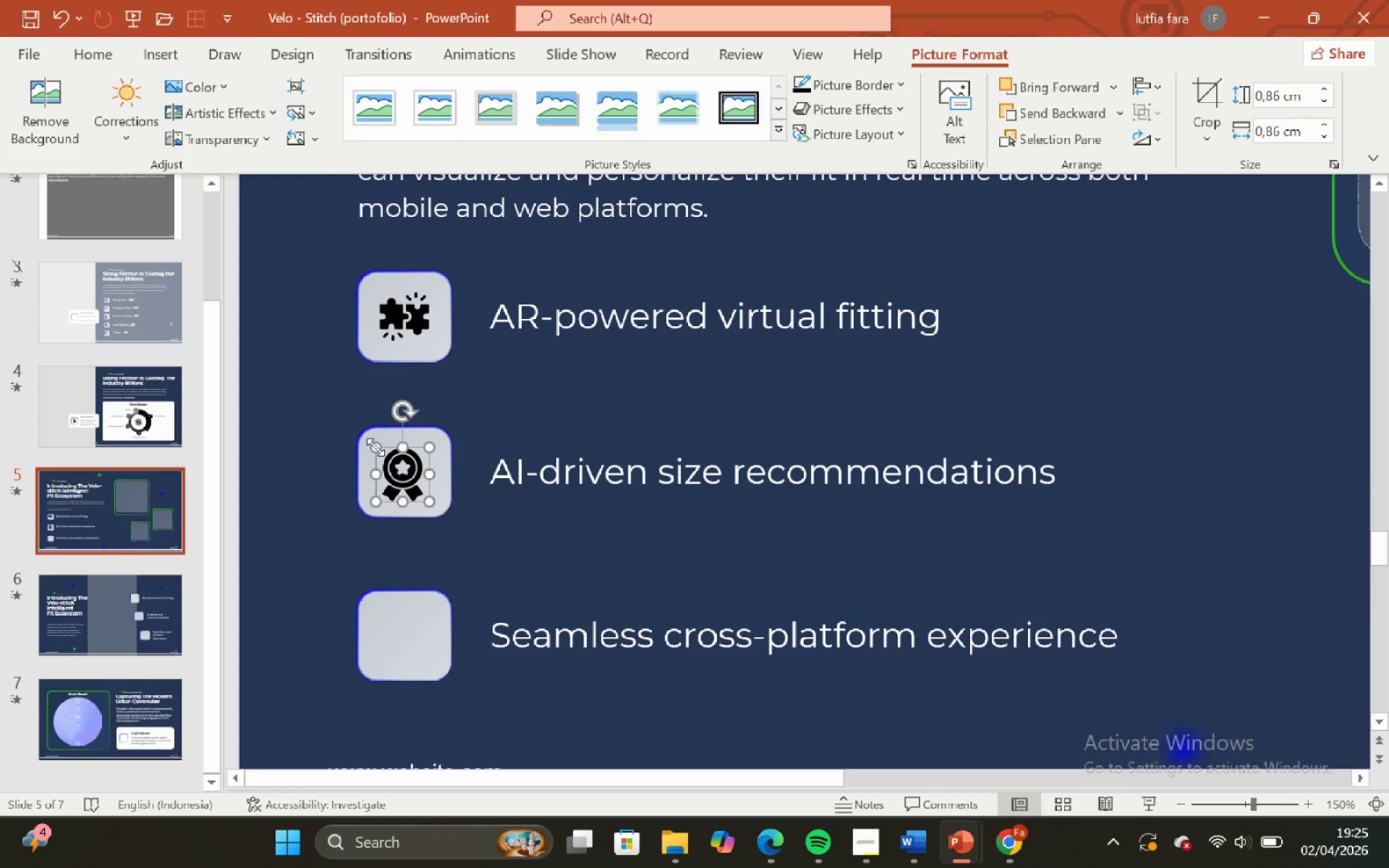 
hold_key(key=ShiftLeft, duration=1.22)
left_click_drag(start_coordinate=[375, 447], to_coordinate=[393, 466])
 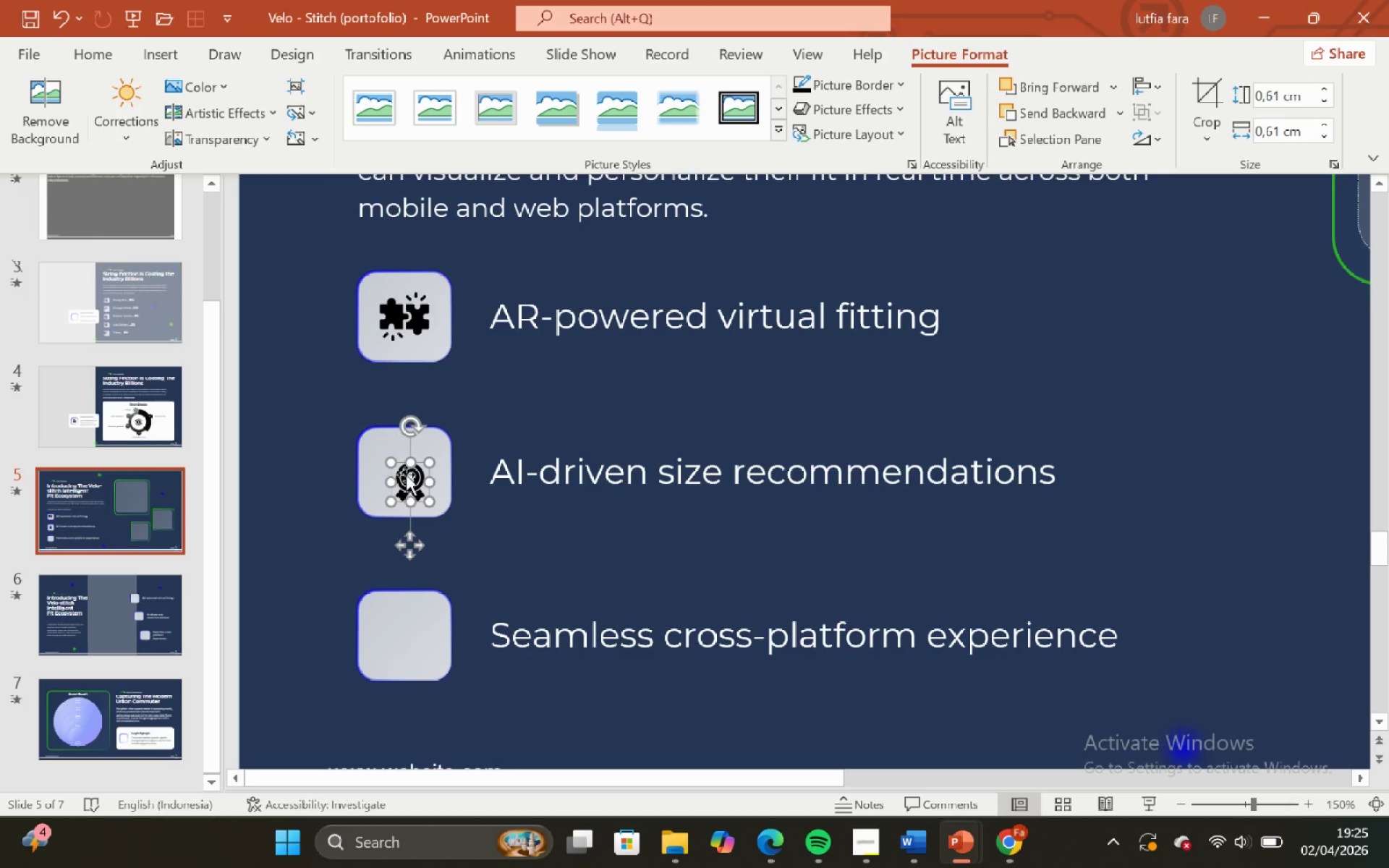 
left_click_drag(start_coordinate=[408, 482], to_coordinate=[406, 469])
 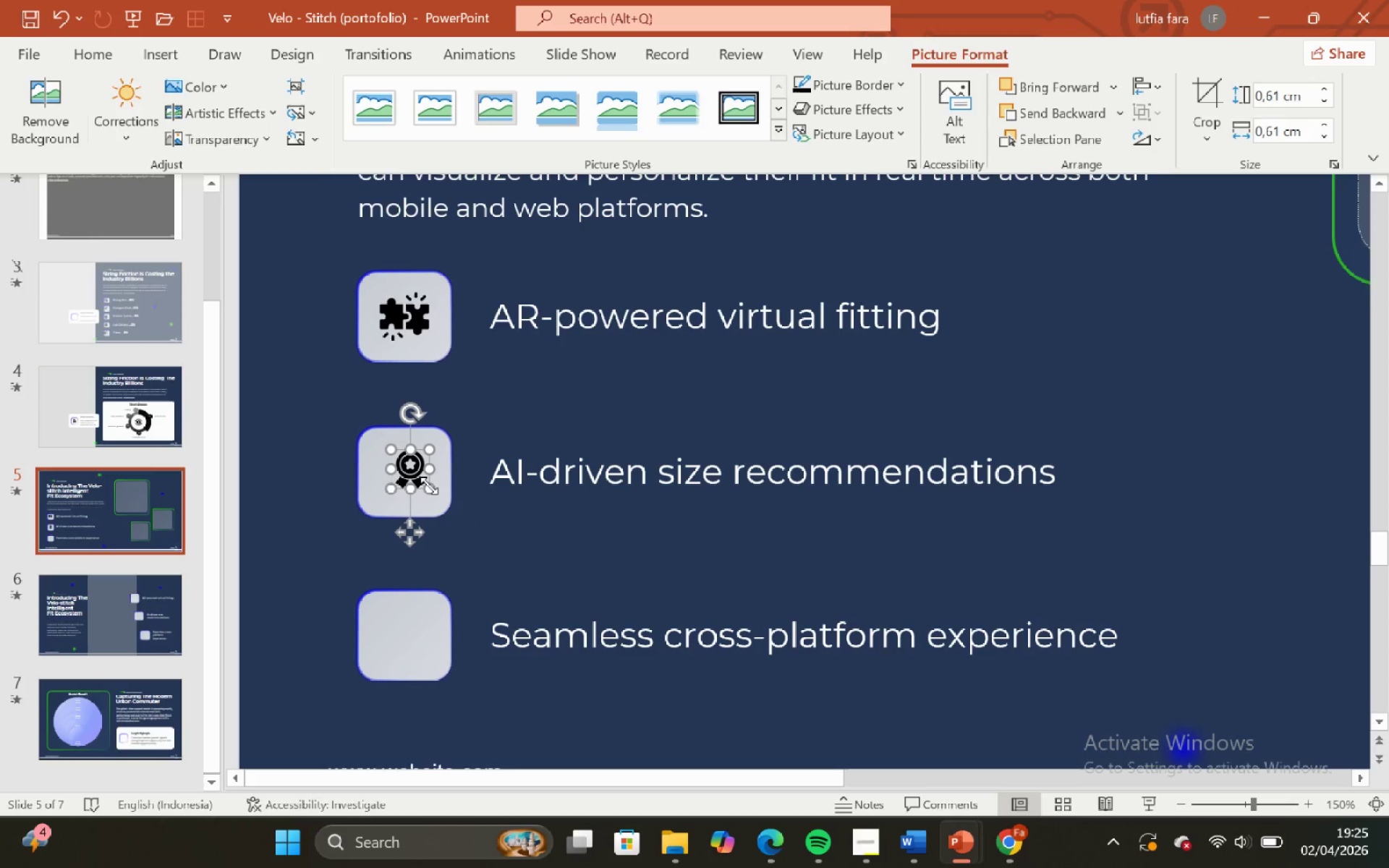 
hold_key(key=ShiftLeft, duration=0.62)
left_click_drag(start_coordinate=[430, 485], to_coordinate=[436, 494])
 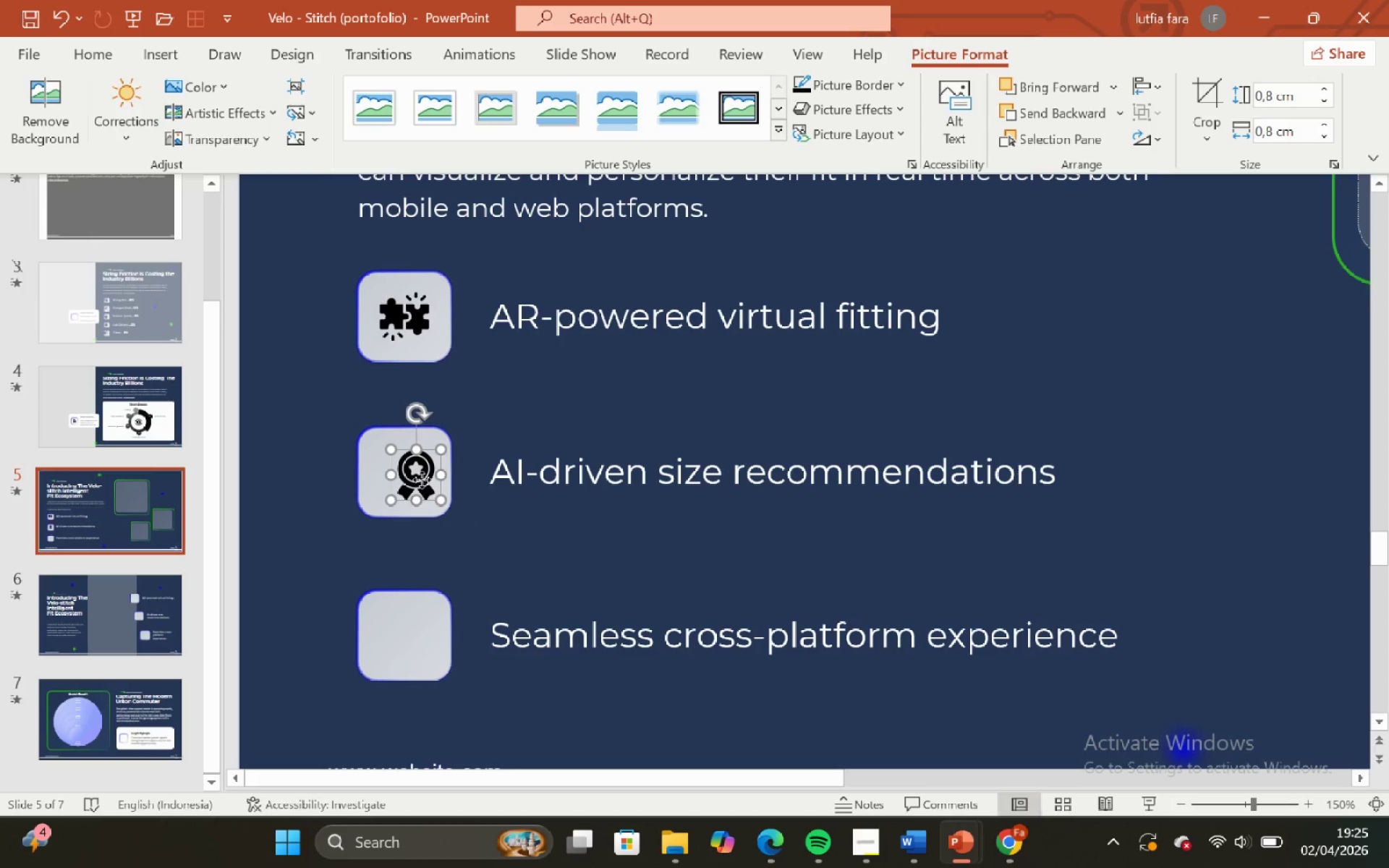 
left_click_drag(start_coordinate=[423, 480], to_coordinate=[408, 476])
 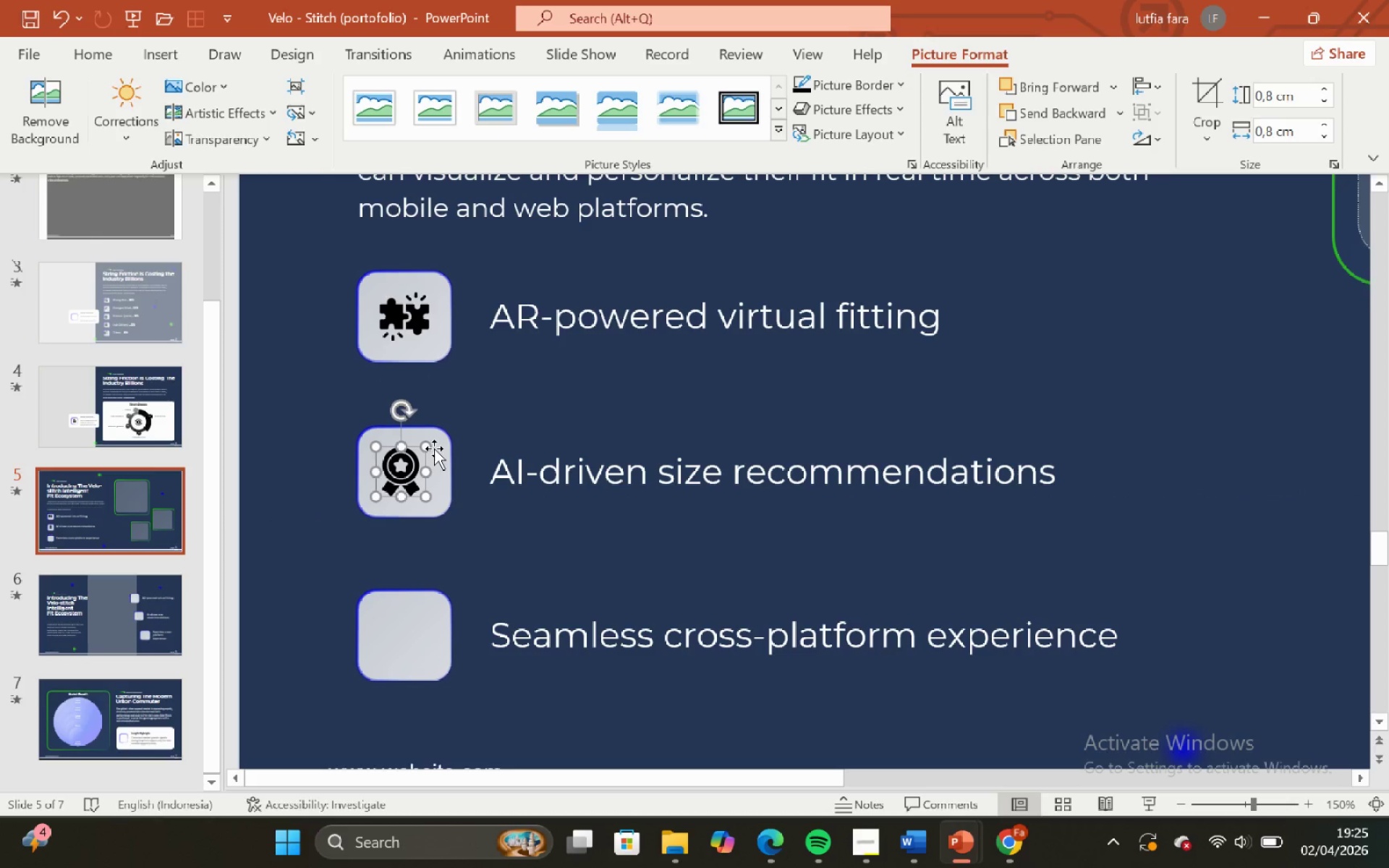 
hold_key(key=ShiftLeft, duration=0.55)
left_click([433, 441])
 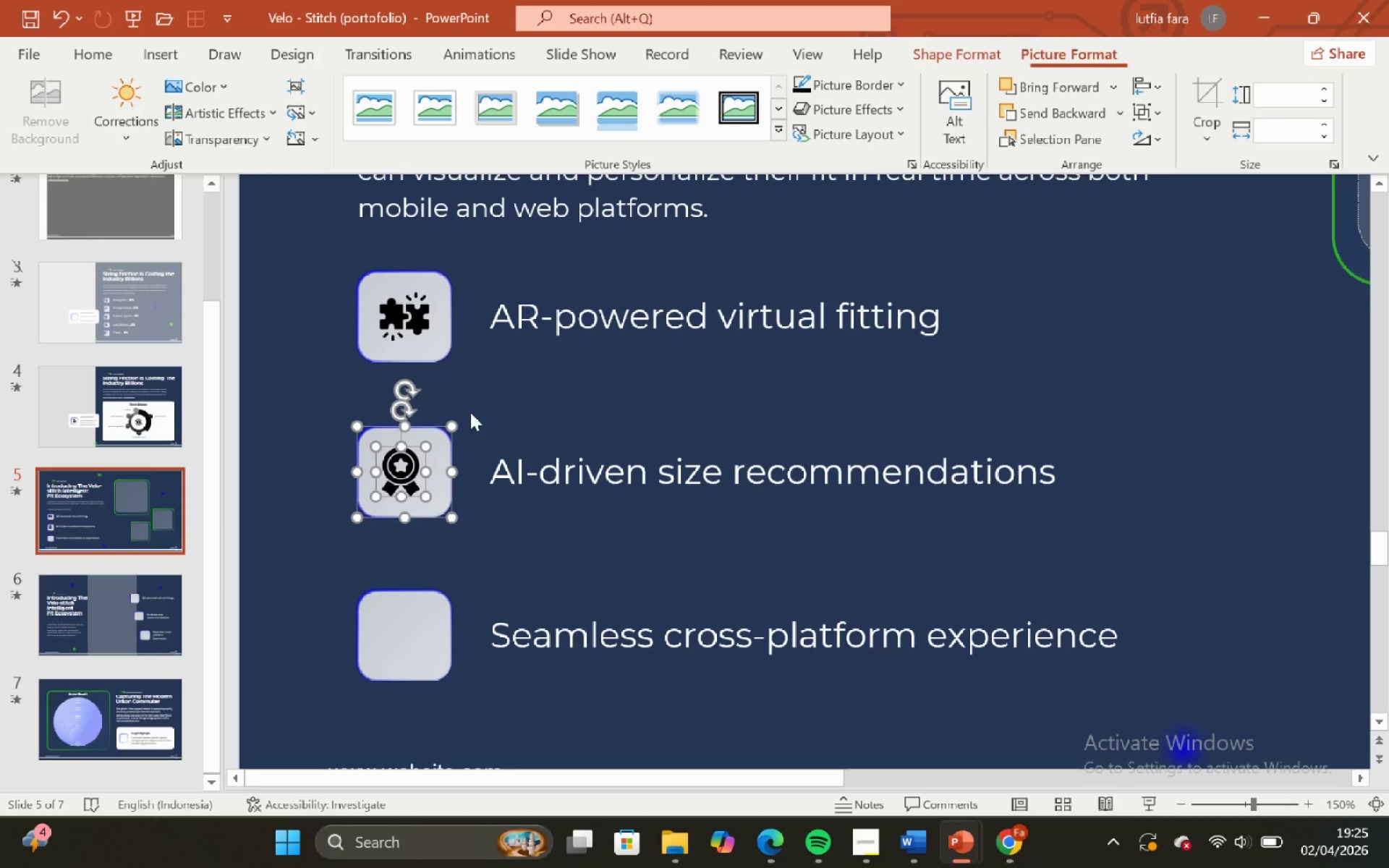 
hold_key(key=ShiftLeft, duration=6.31)
left_click([953, 53])
 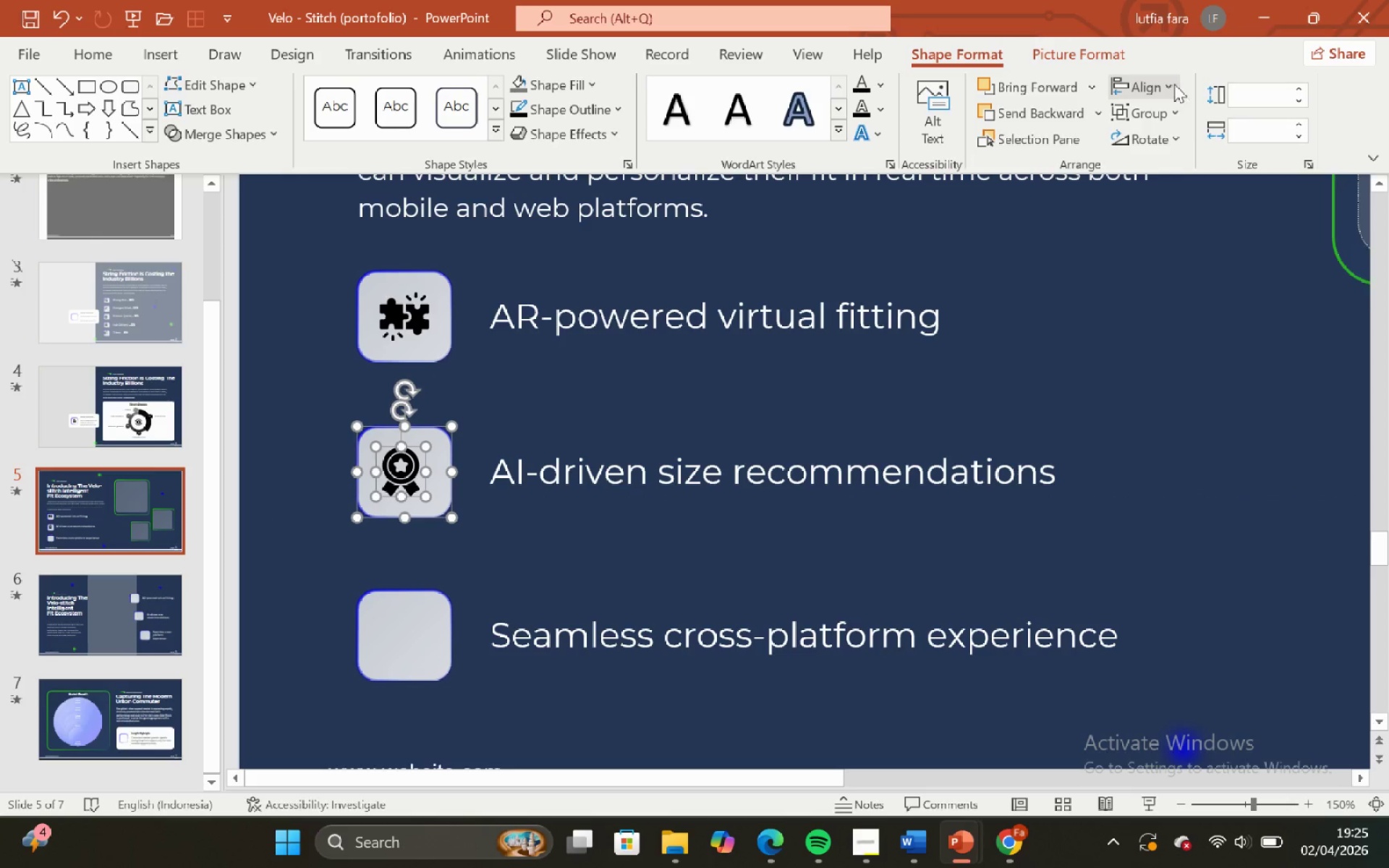 
left_click([1168, 81])
 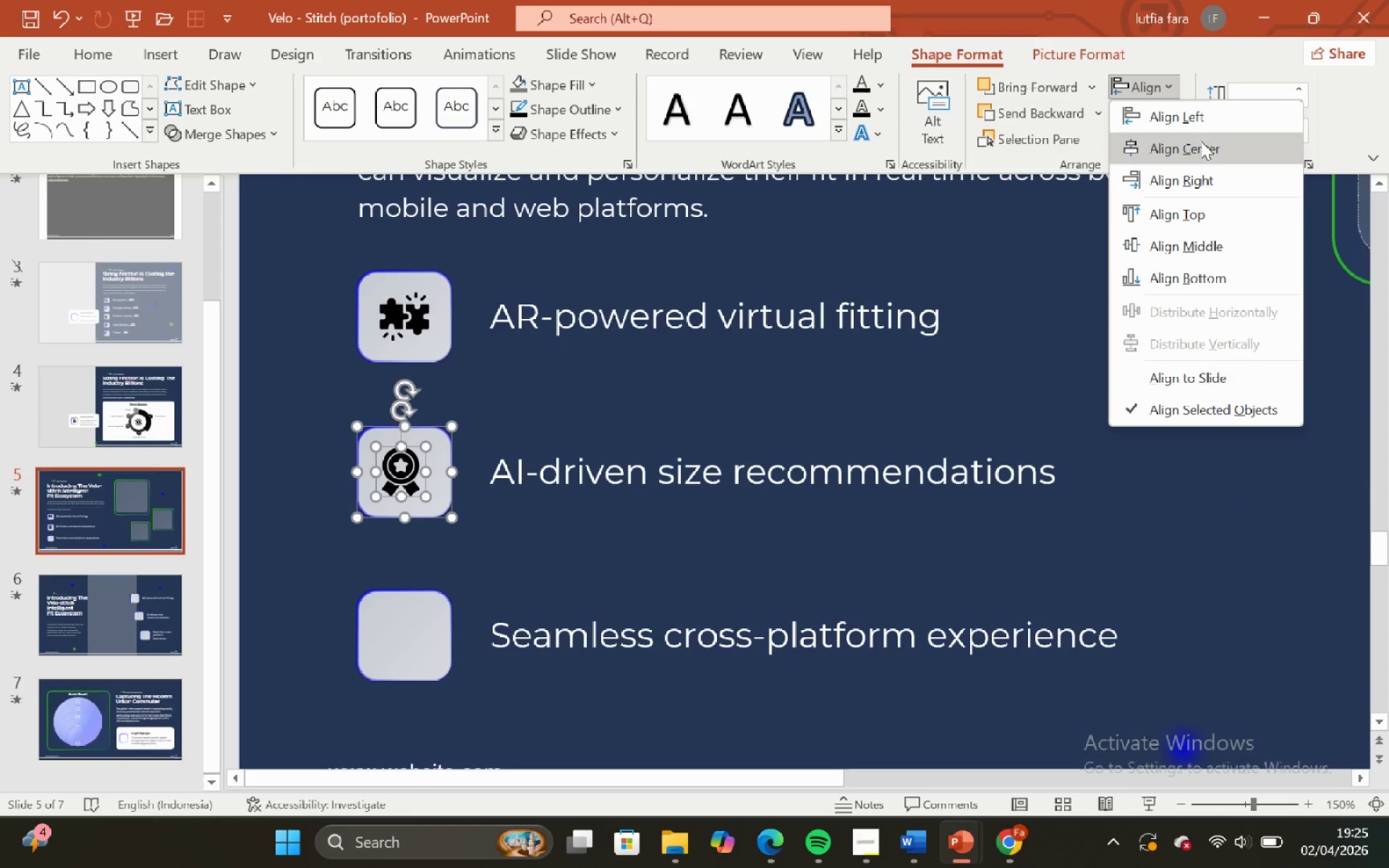 
left_click([1201, 141])
 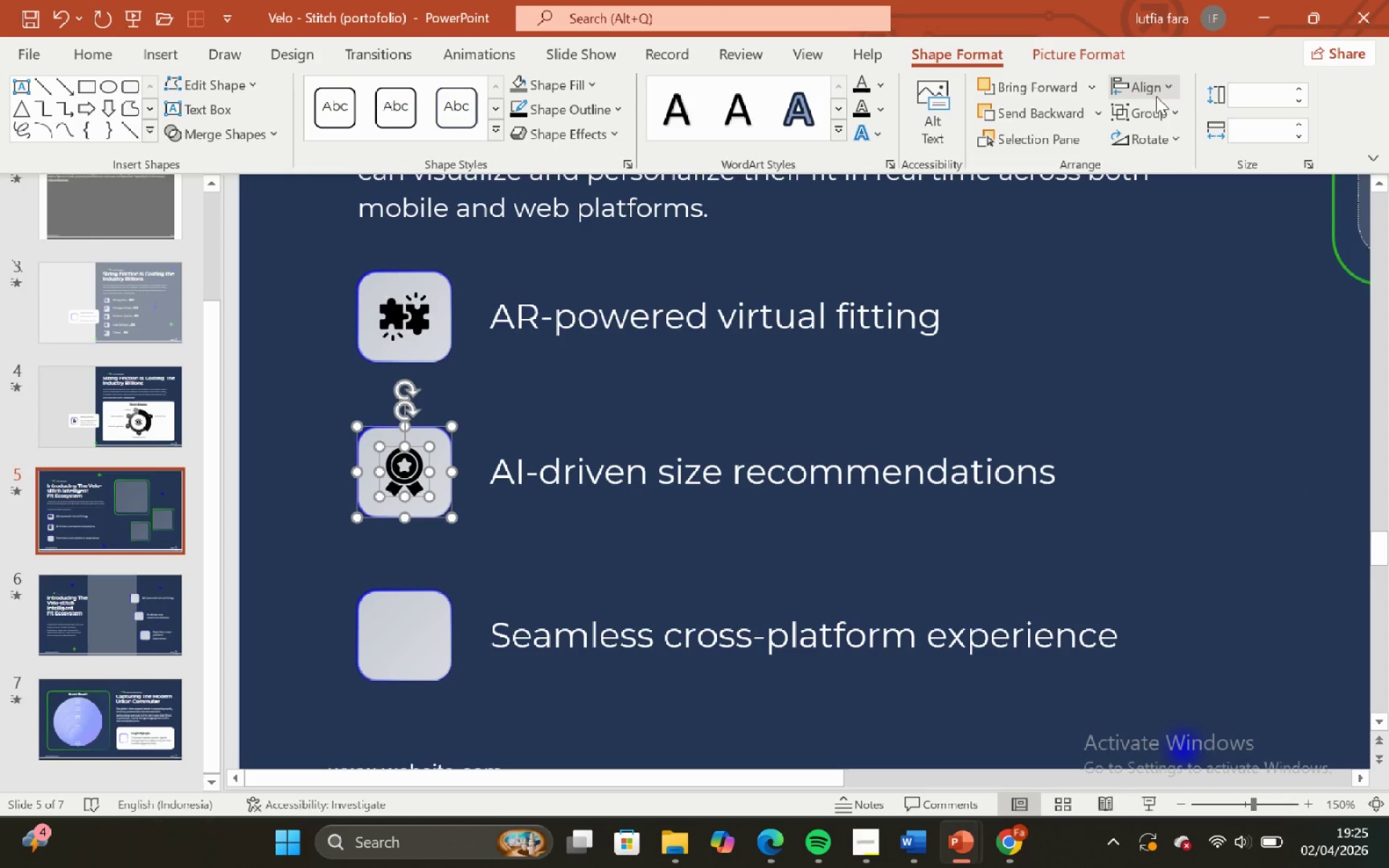 
left_click([1152, 90])
 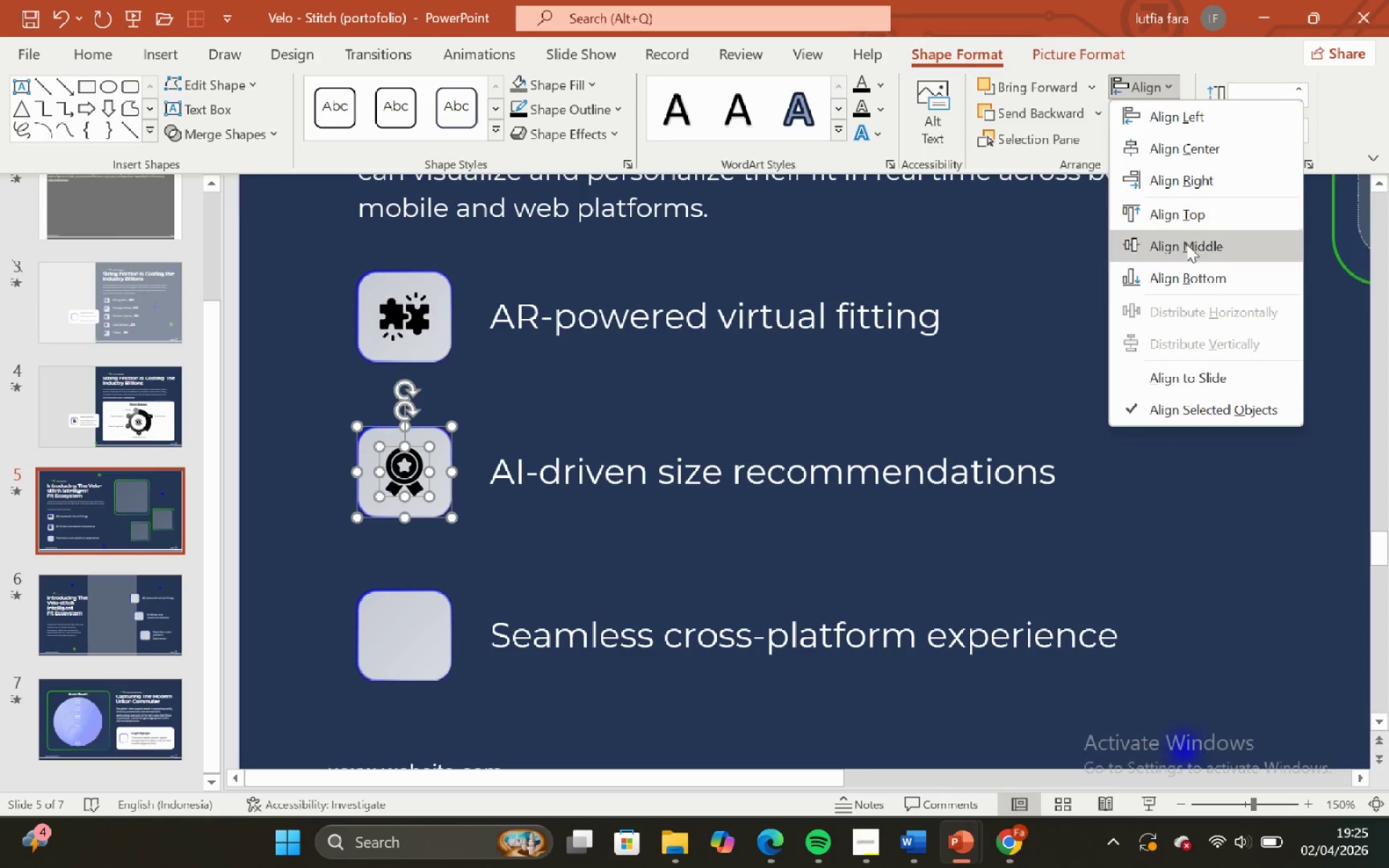 
left_click([1186, 245])
 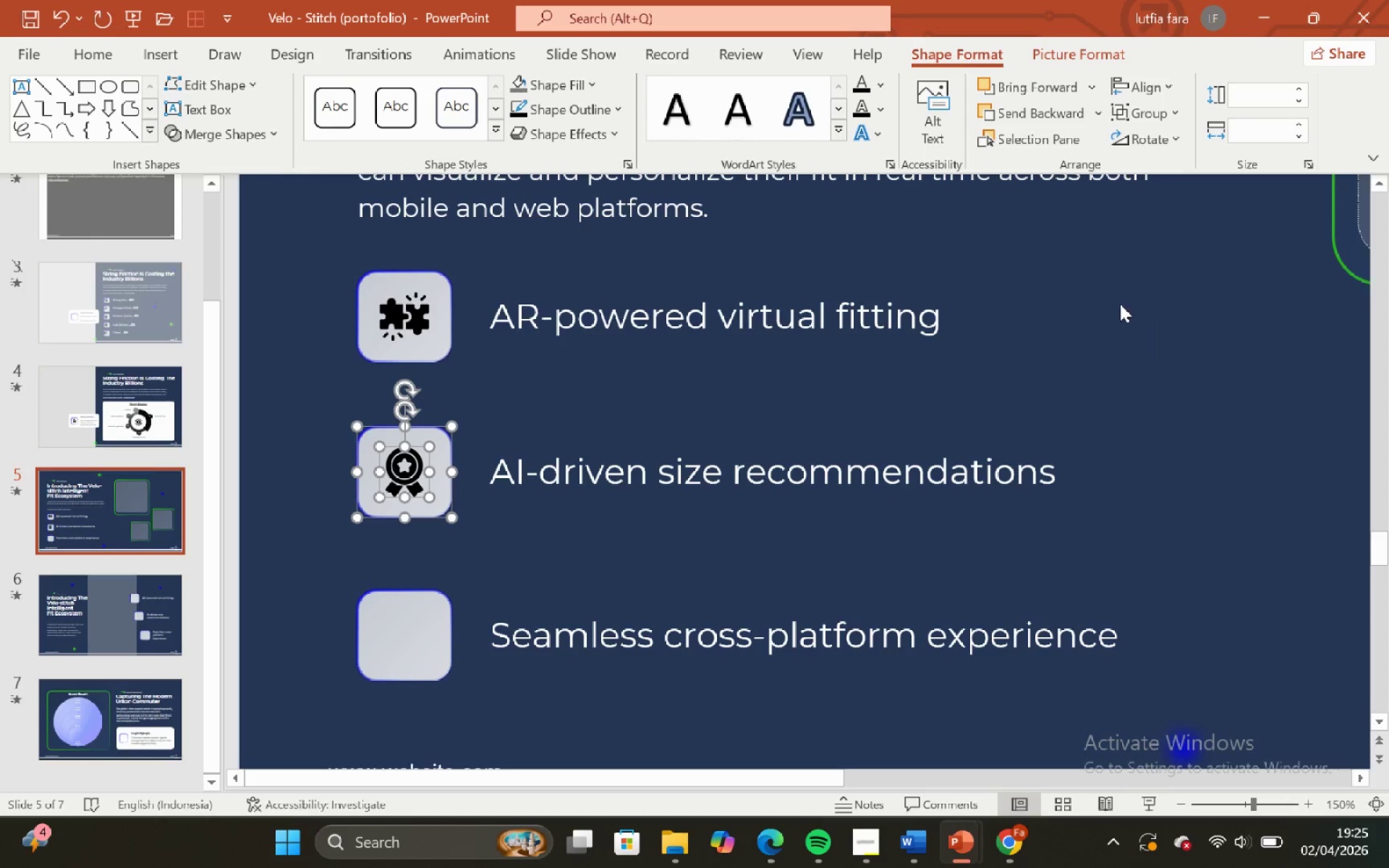 
left_click([1121, 312])
 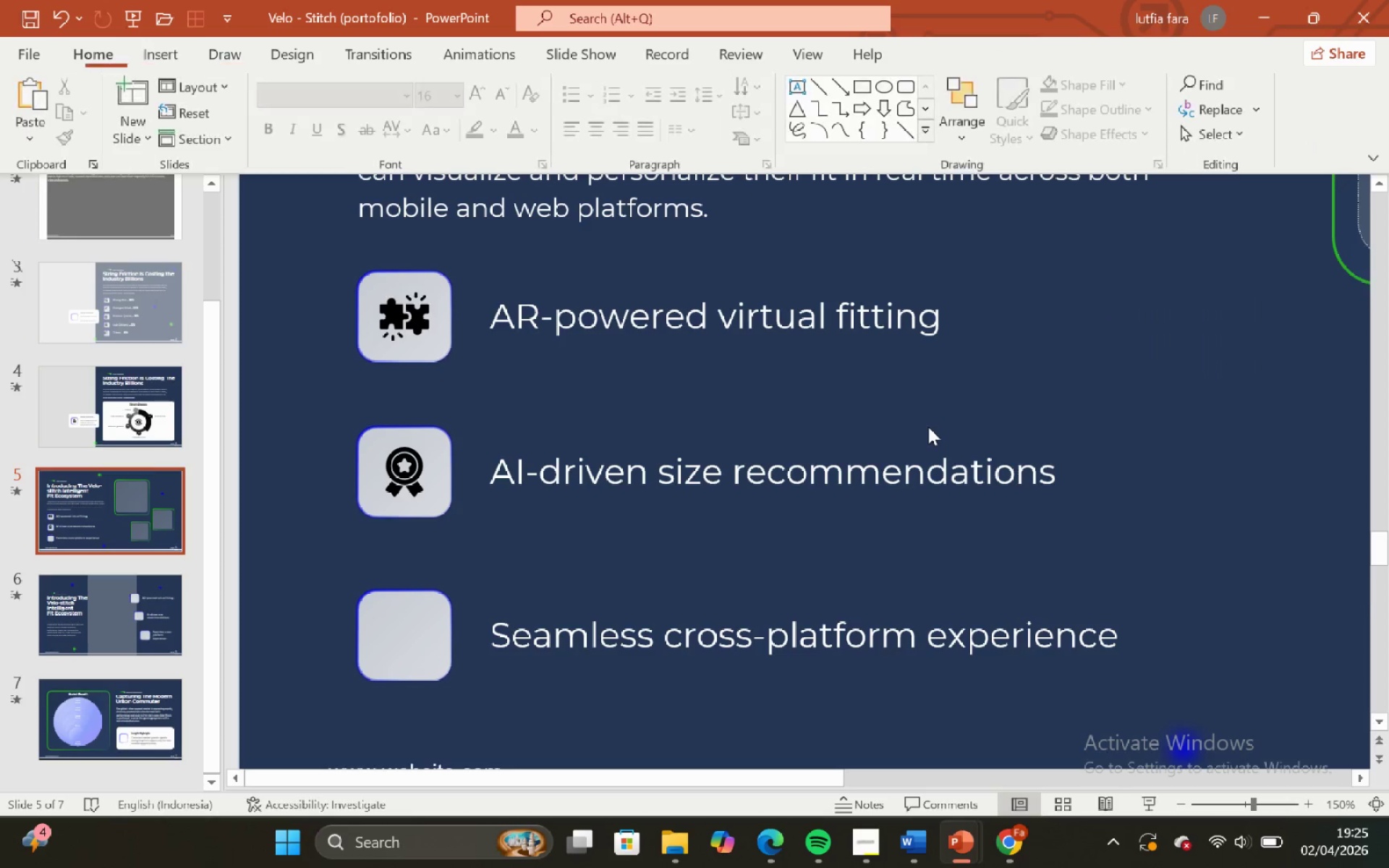 
hold_key(key=ControlLeft, duration=1.58)
hold_key(key=ShiftLeft, duration=1.5)
scroll: coordinate [840, 430], scroll_direction: down, amount: 3.0
 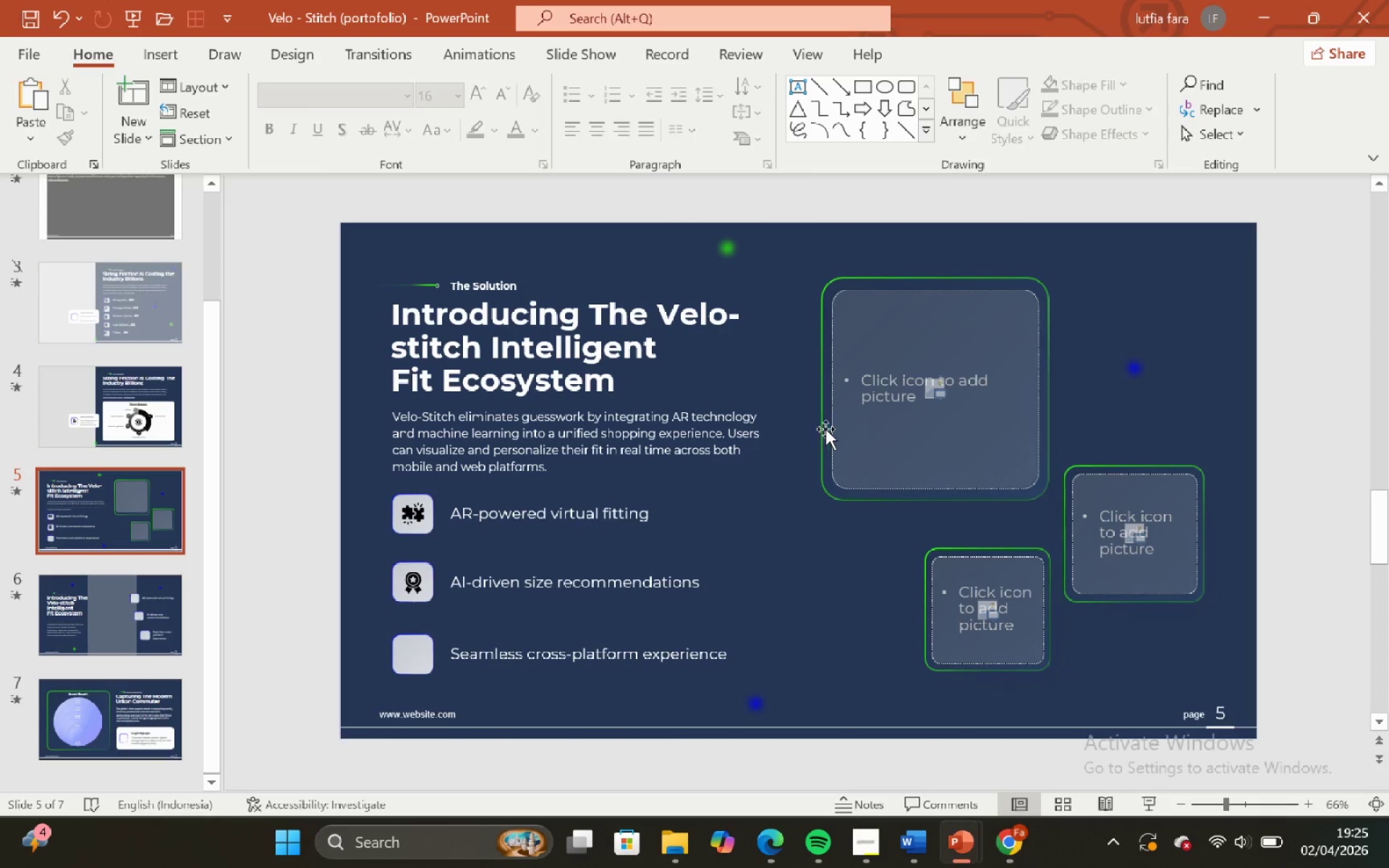 
hold_key(key=ControlLeft, duration=1.42)
hold_key(key=ShiftLeft, duration=1.39)
scroll: coordinate [825, 439], scroll_direction: none, amount: 0.0
 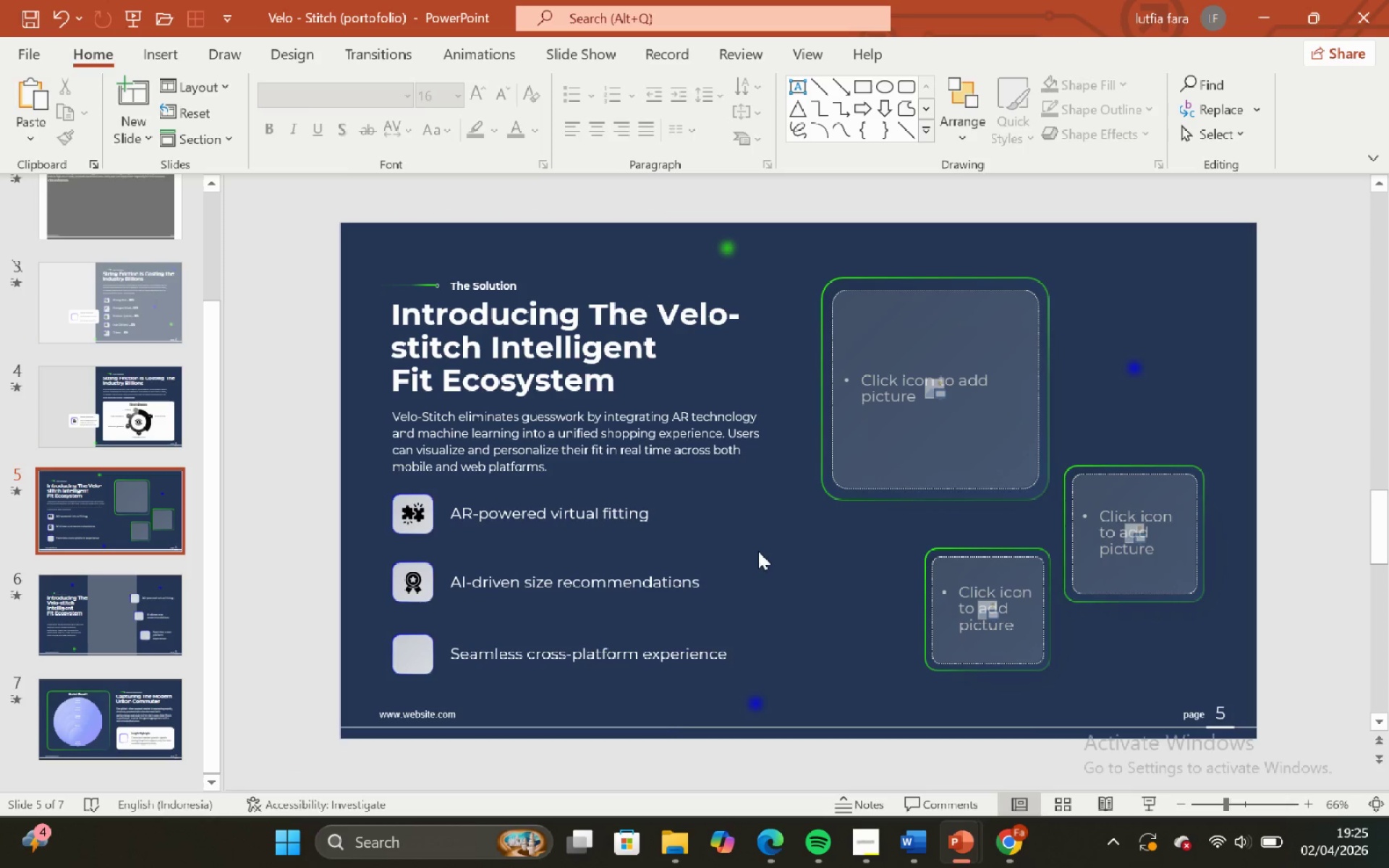 
left_click([706, 655])
 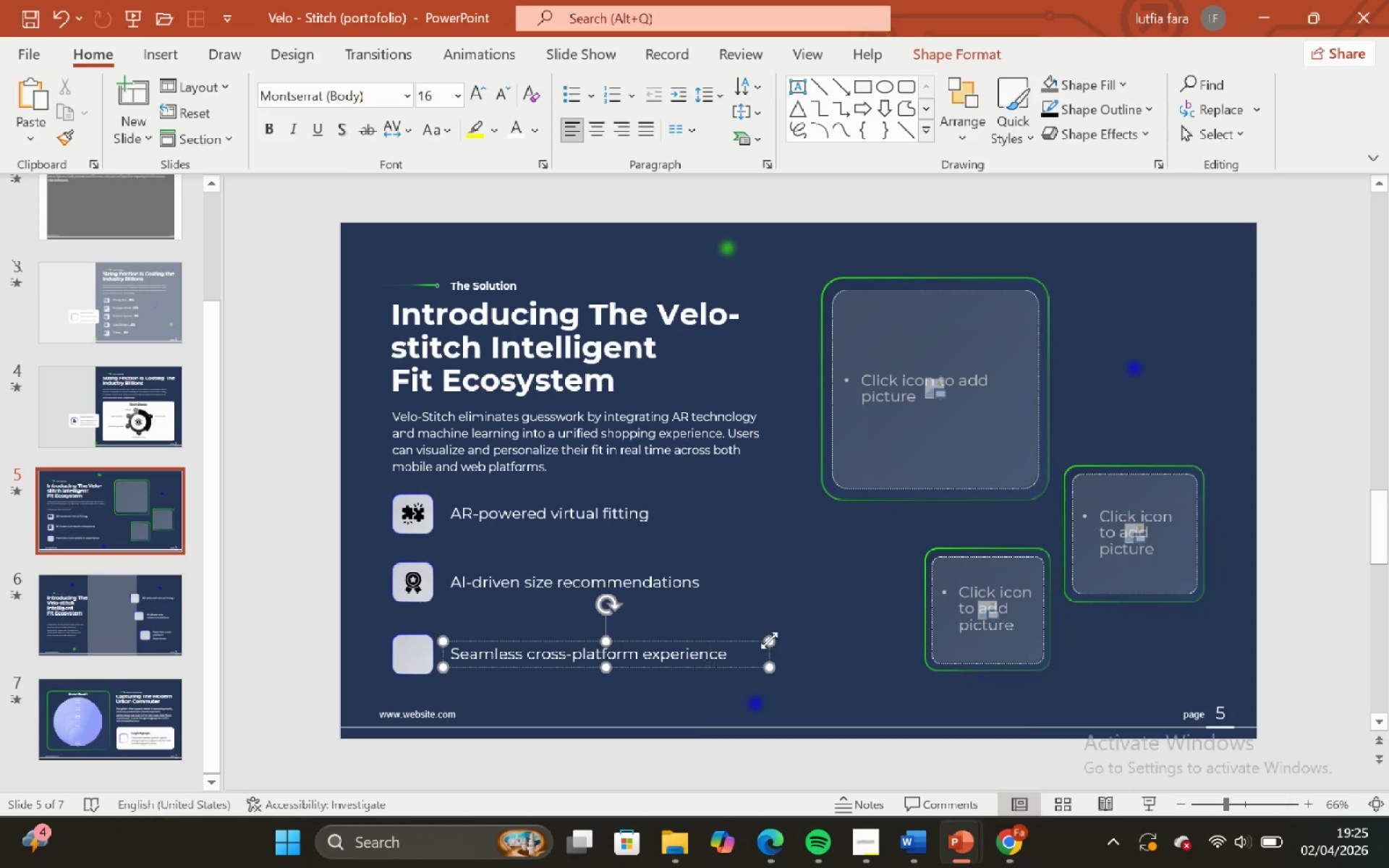 
left_click([820, 629])
 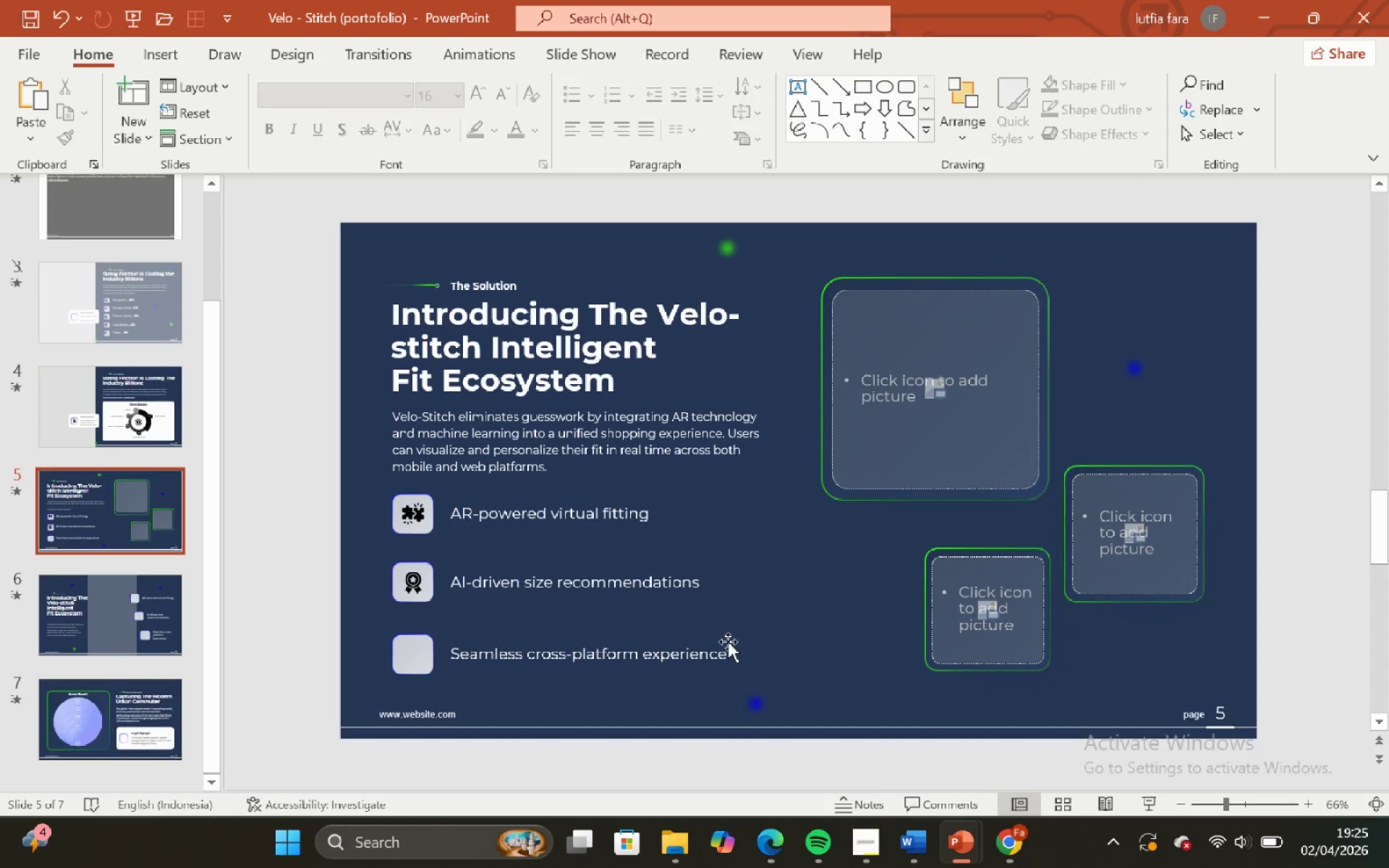 
left_click([695, 655])
 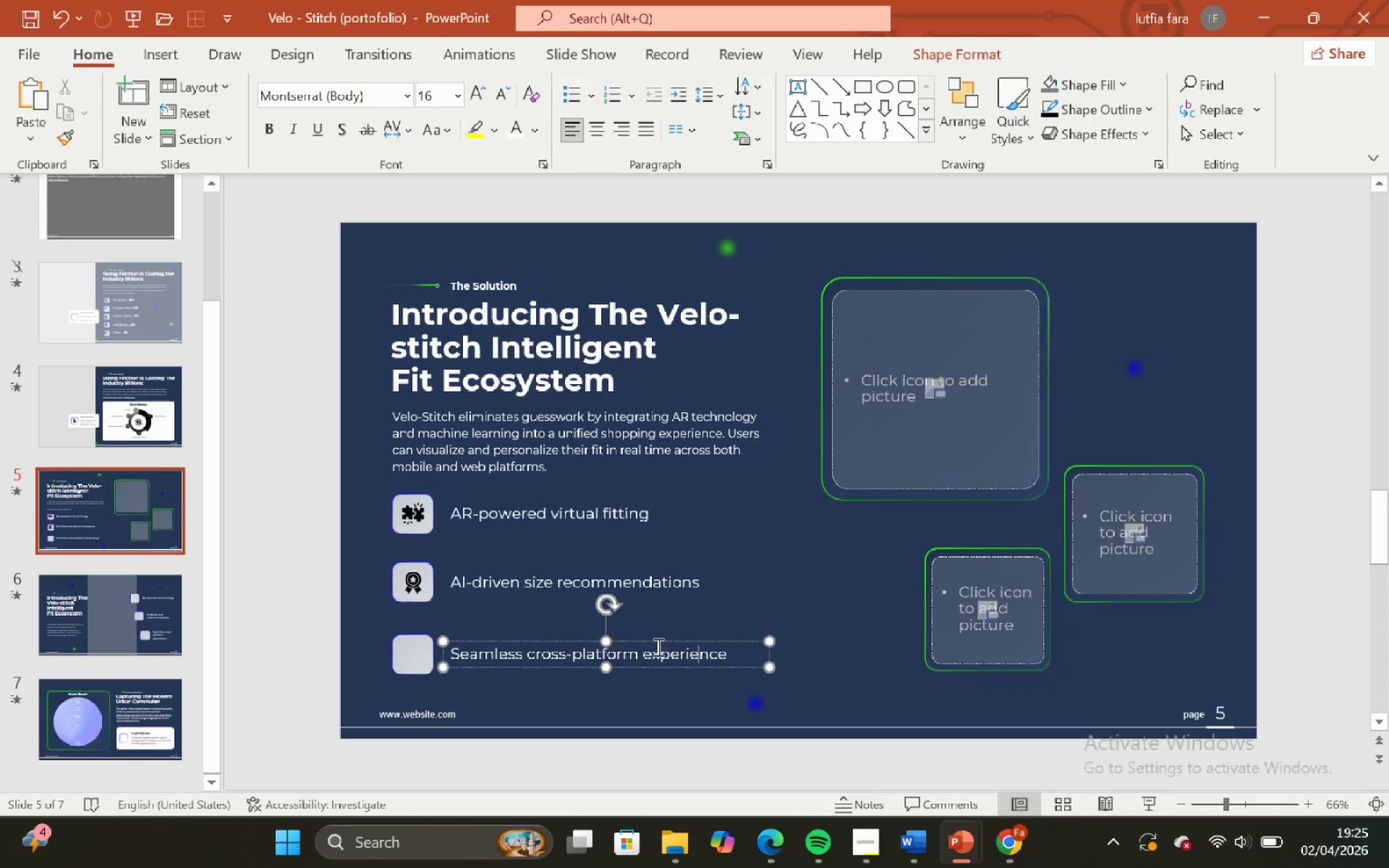 
wait(5.67)
 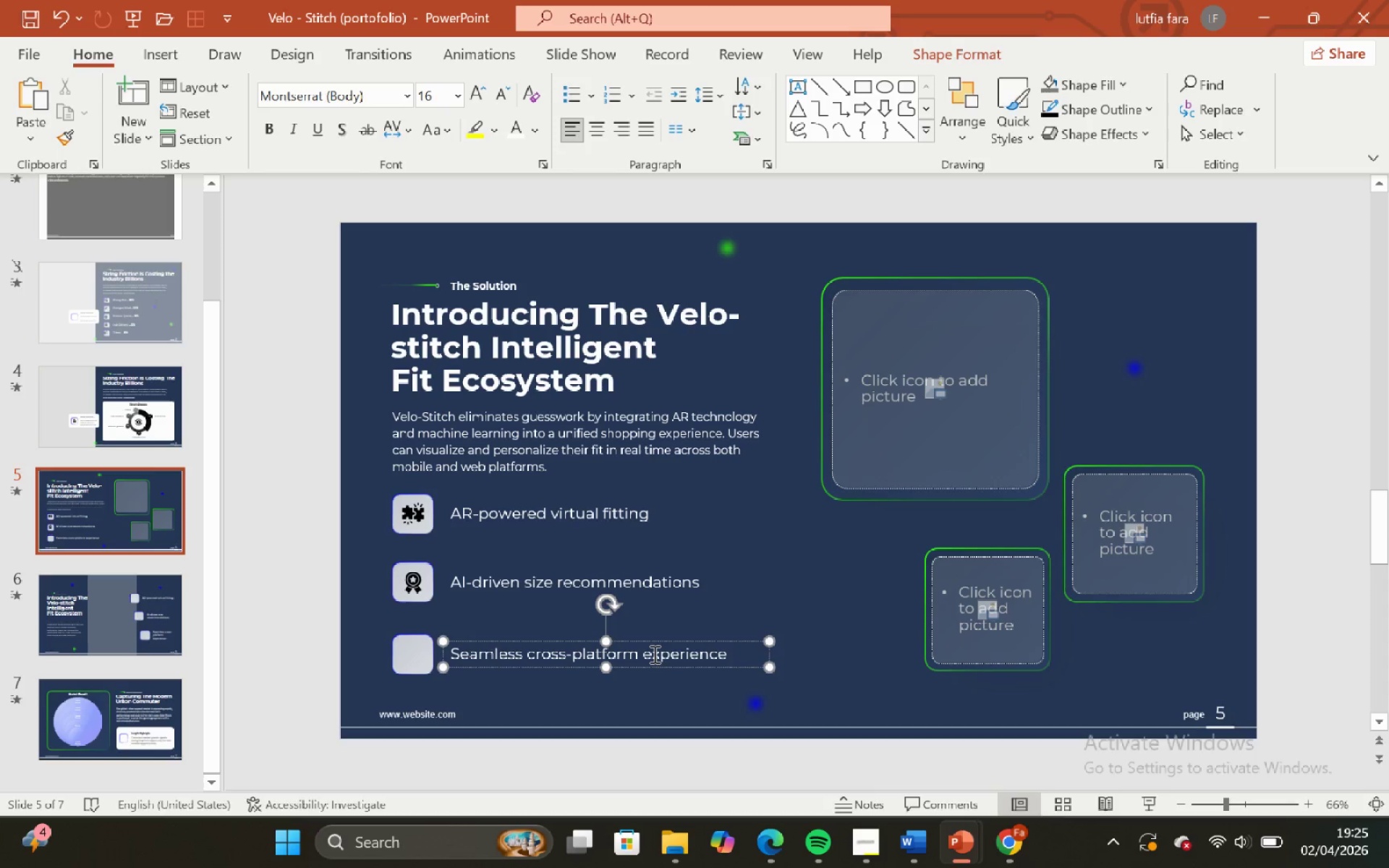 
left_click_drag(start_coordinate=[645, 657], to_coordinate=[736, 662])
 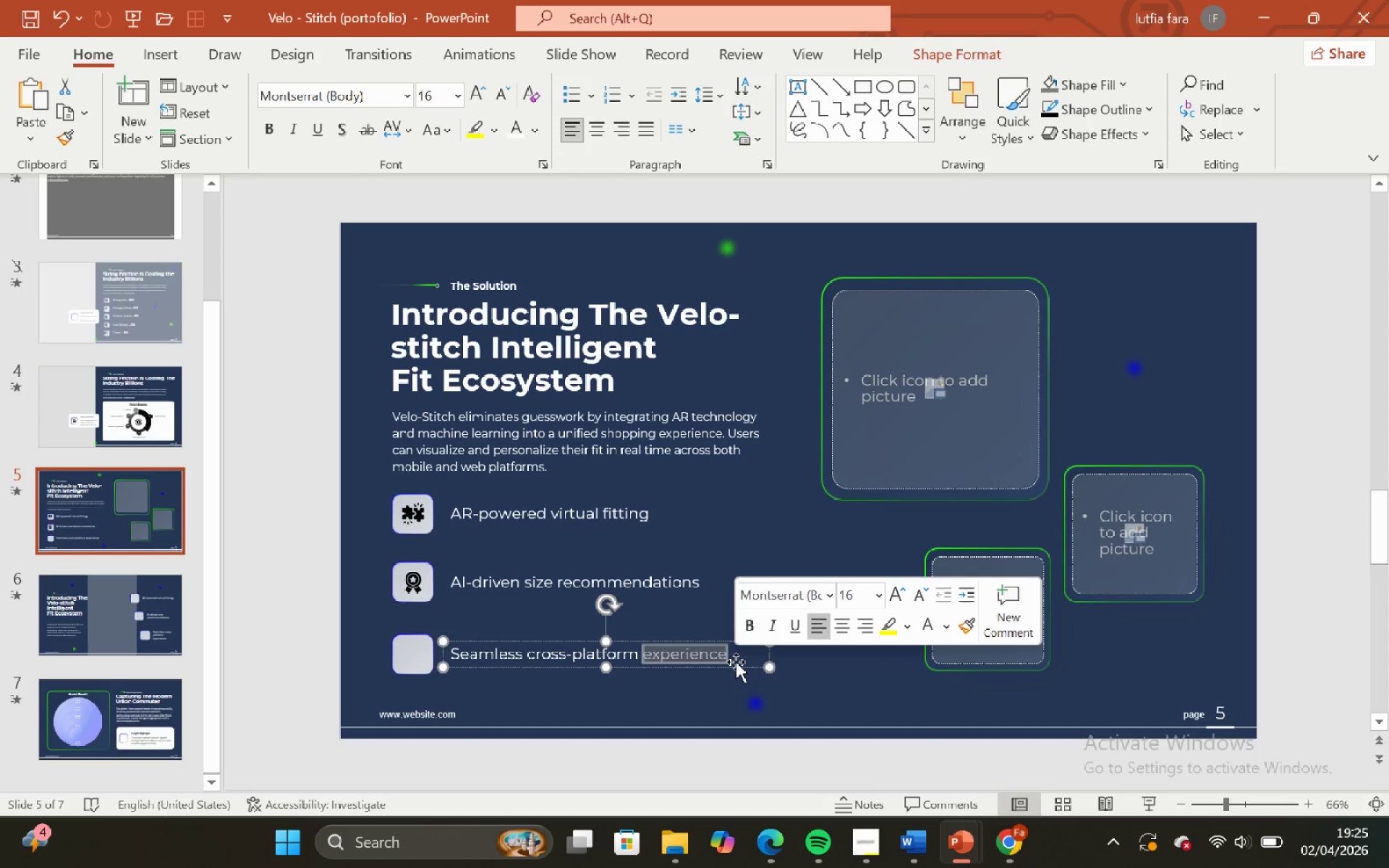 
key(Control+C)
 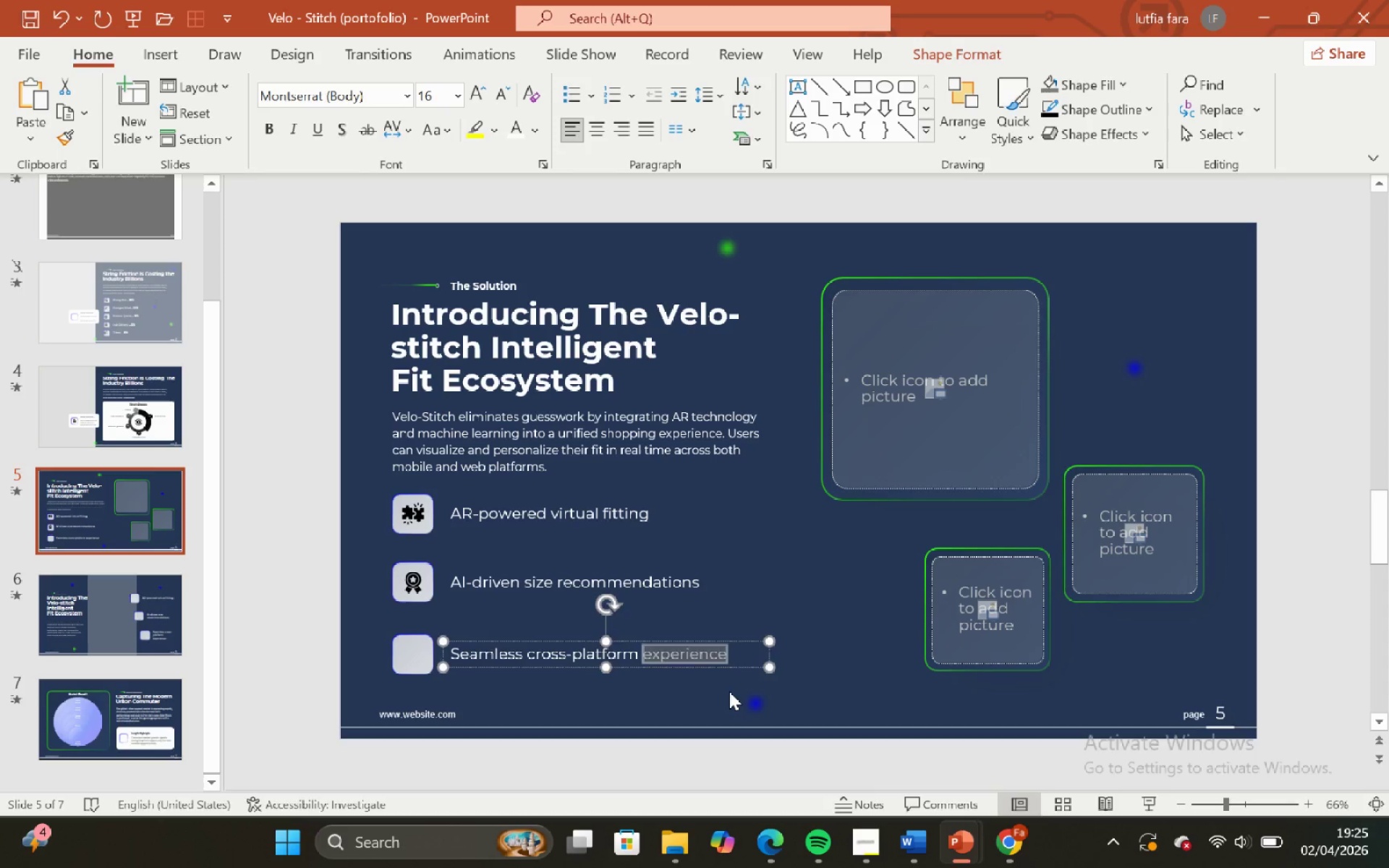 
left_click([729, 692])
 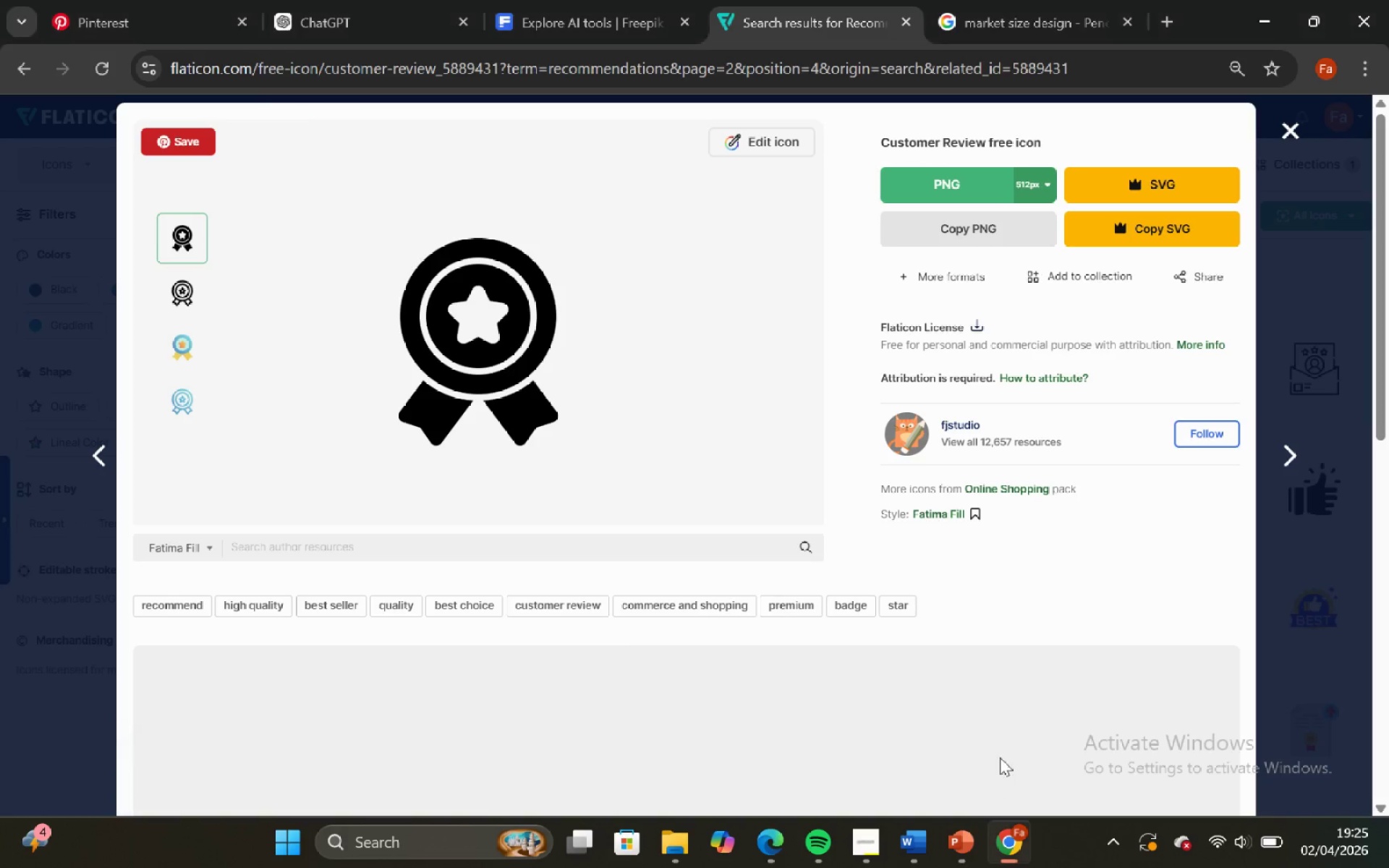 
left_click([1297, 129])
 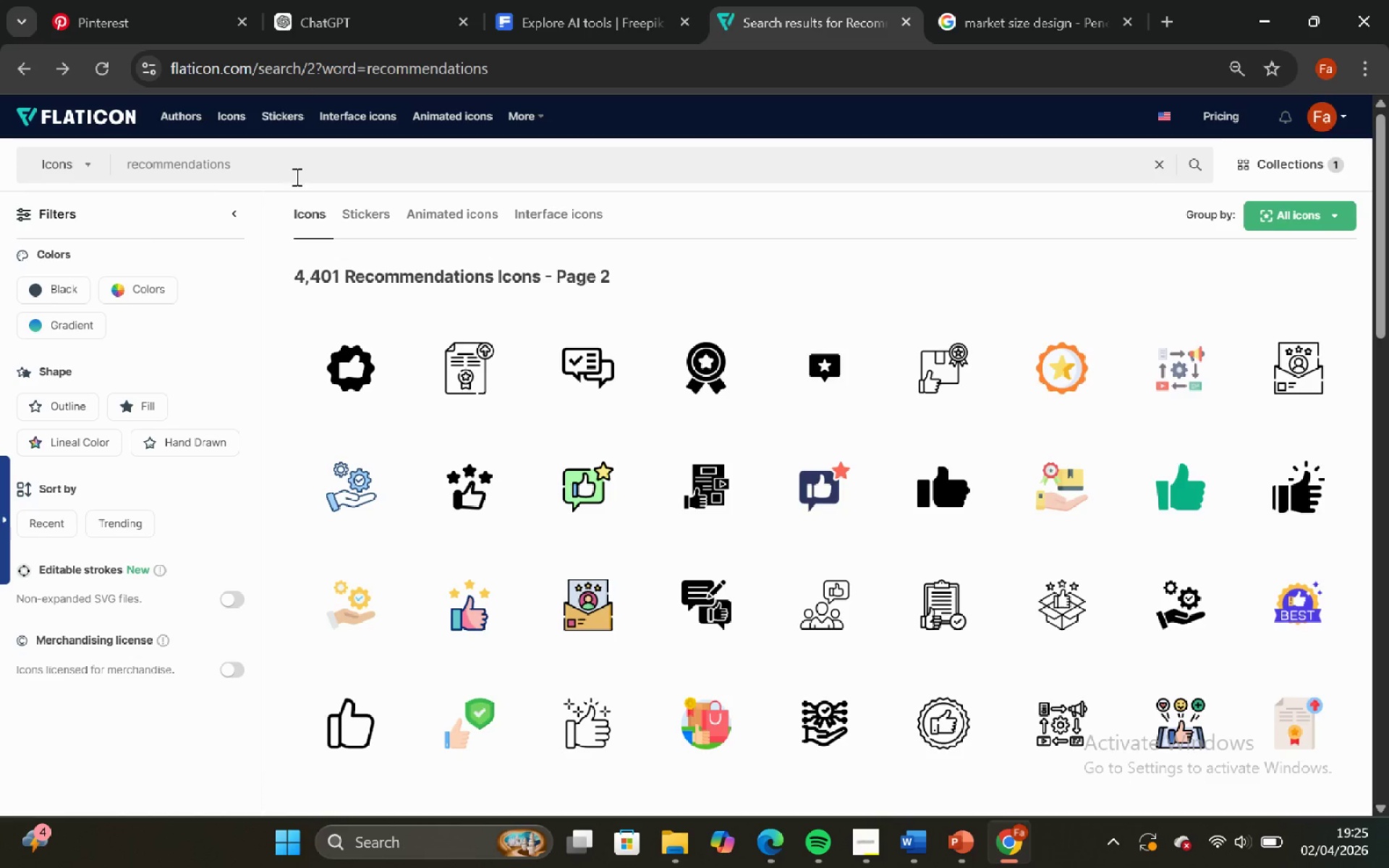 
left_click([229, 166])
 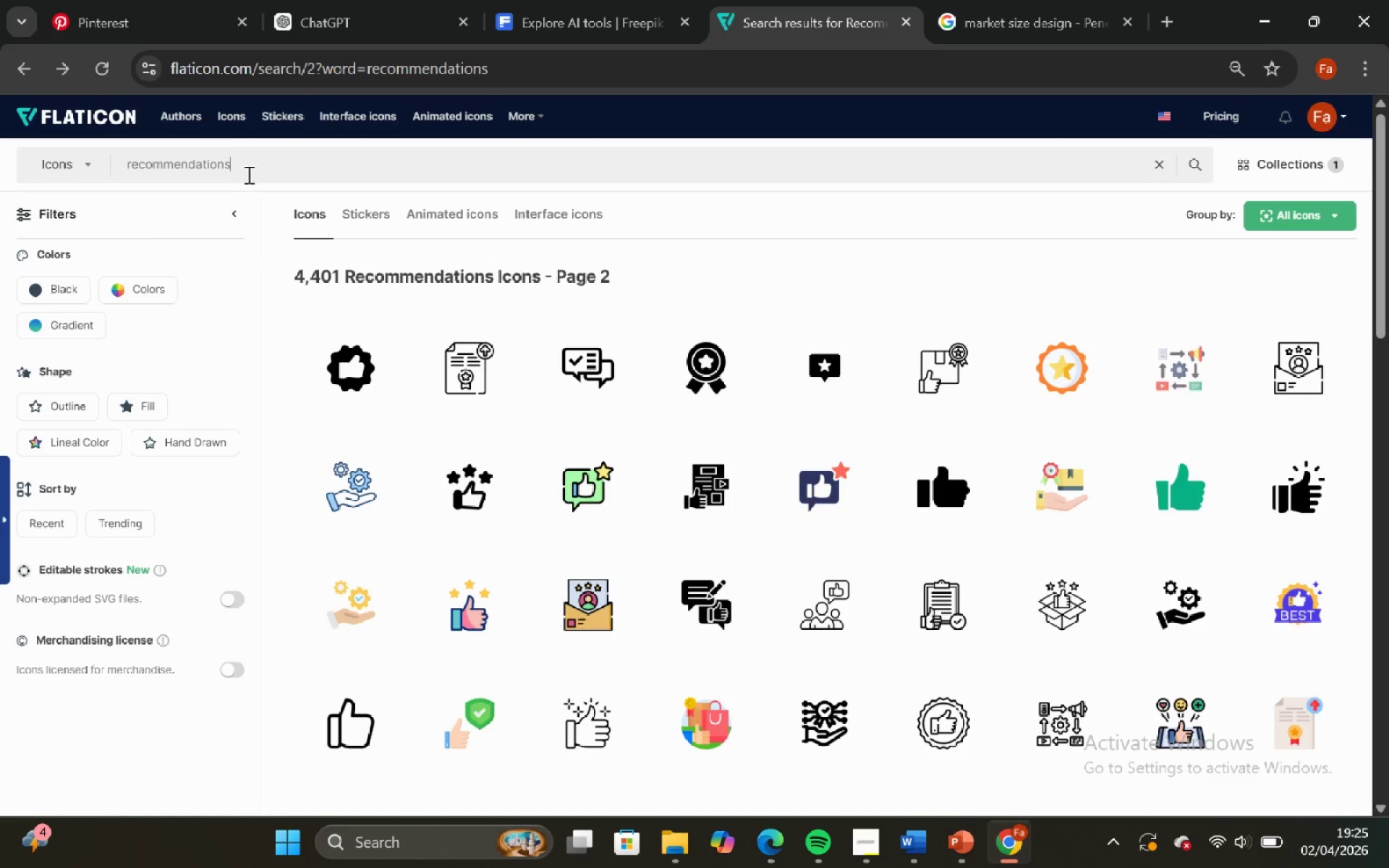 
key(Control+A)
 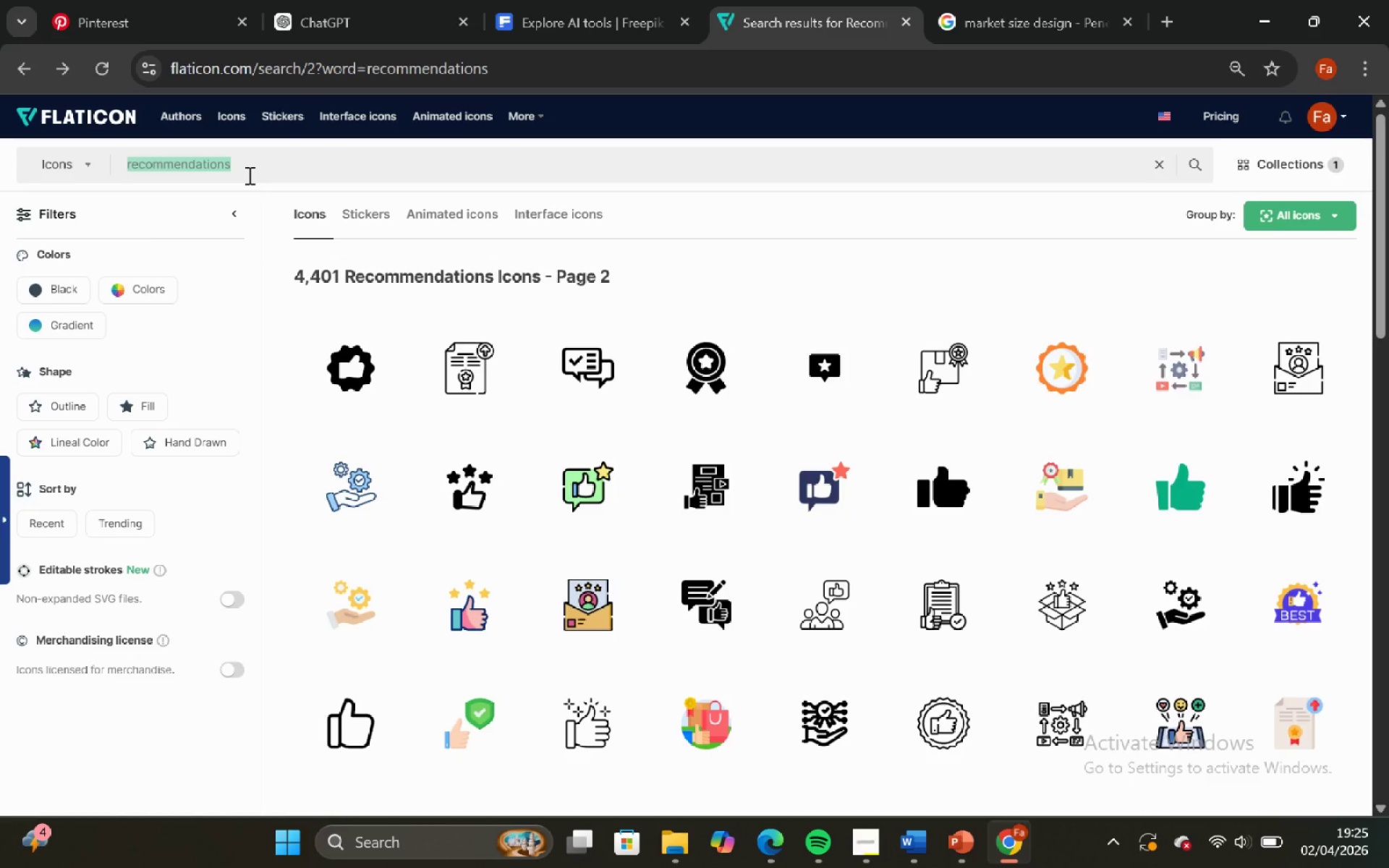 
key(Control+V)
 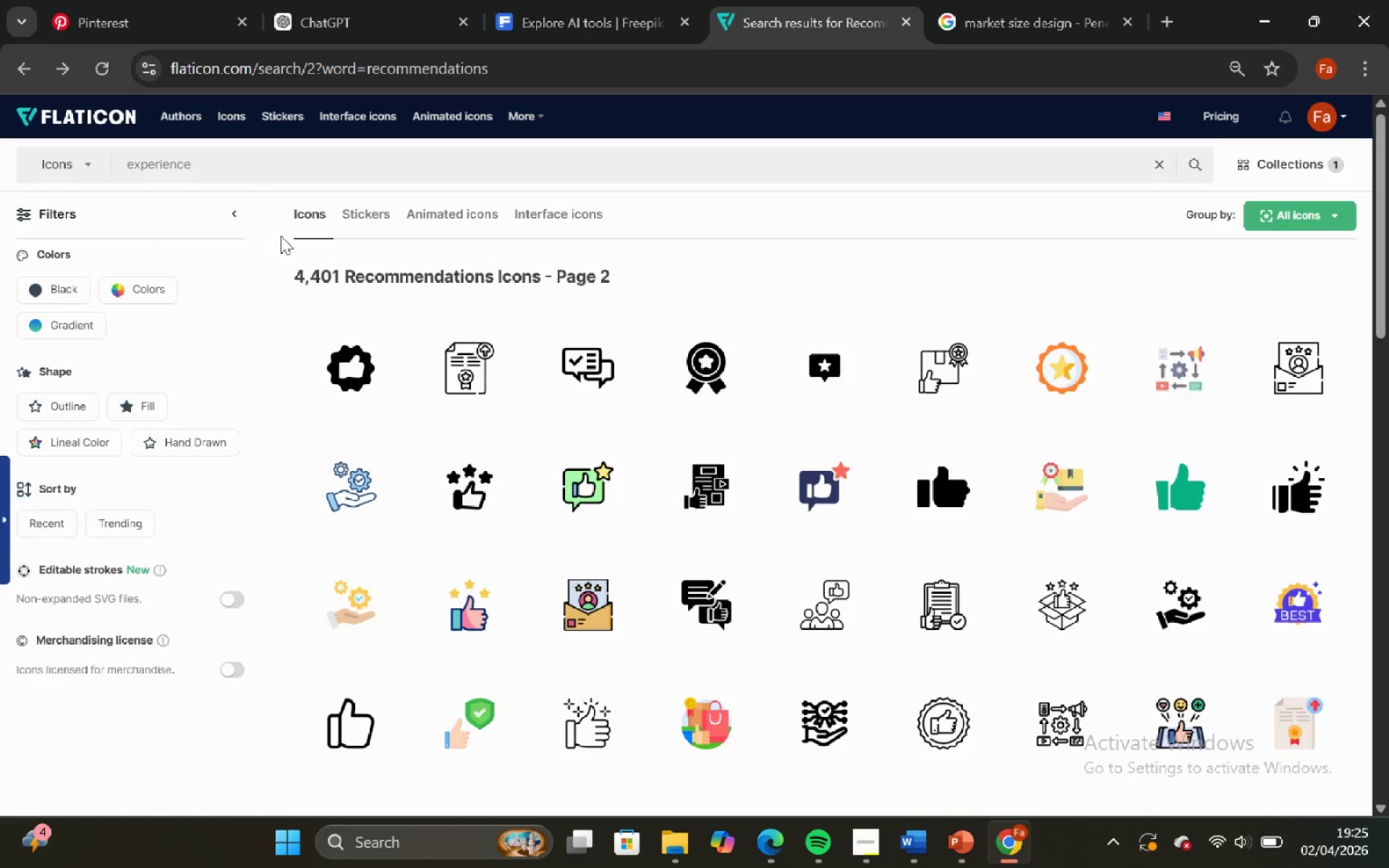 
key(Enter)
 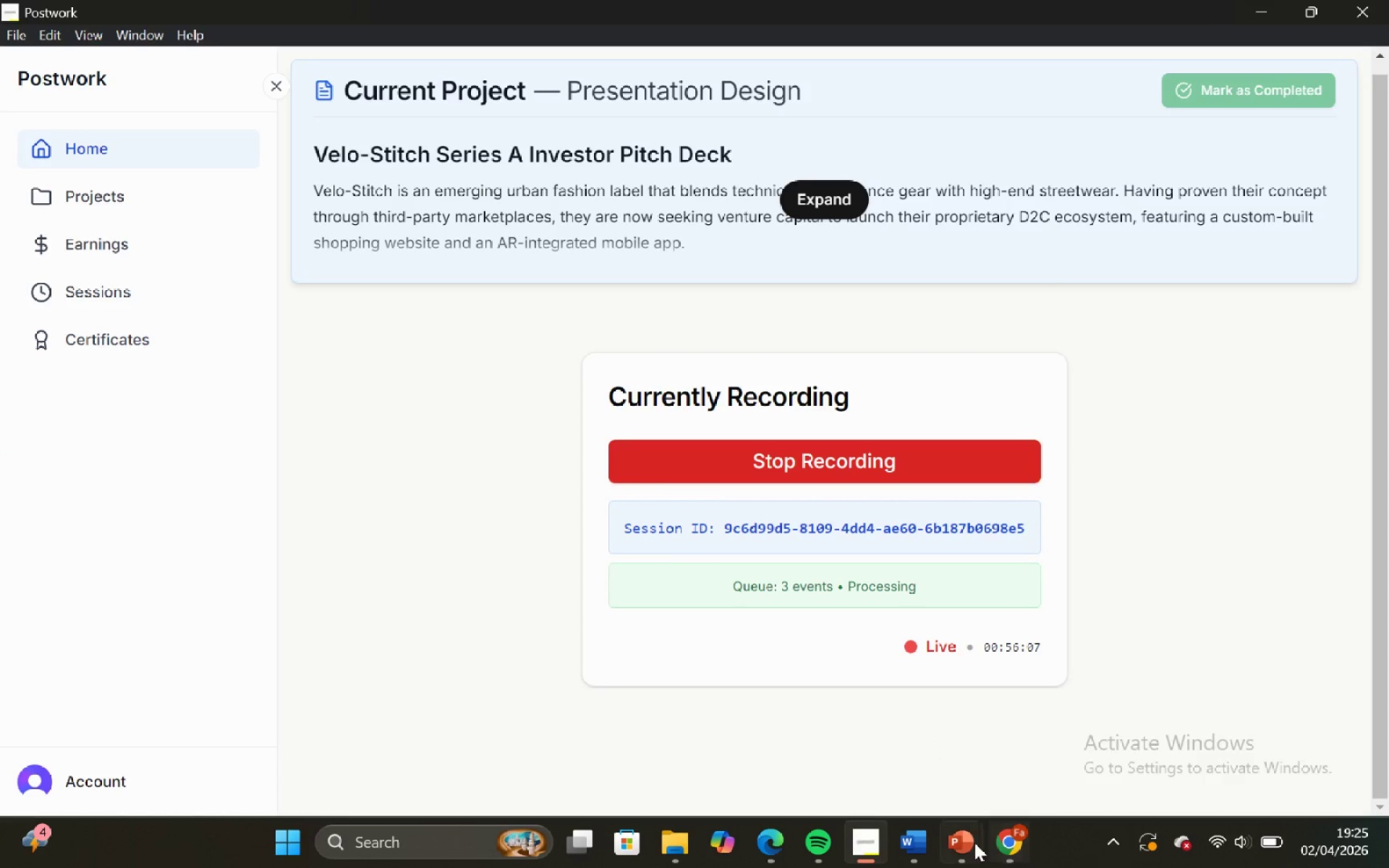 
wait(9.16)
 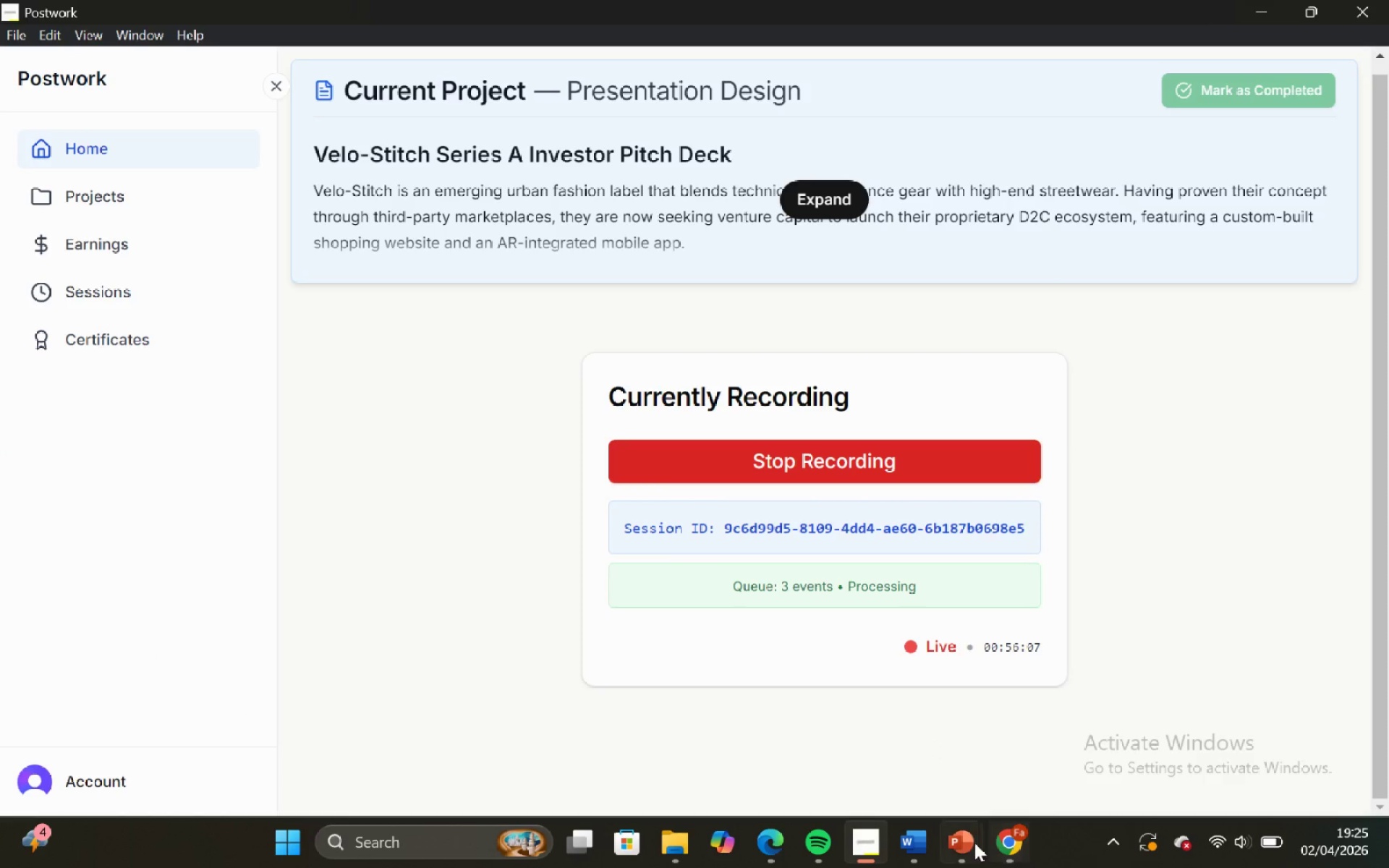 
left_click([969, 741])
 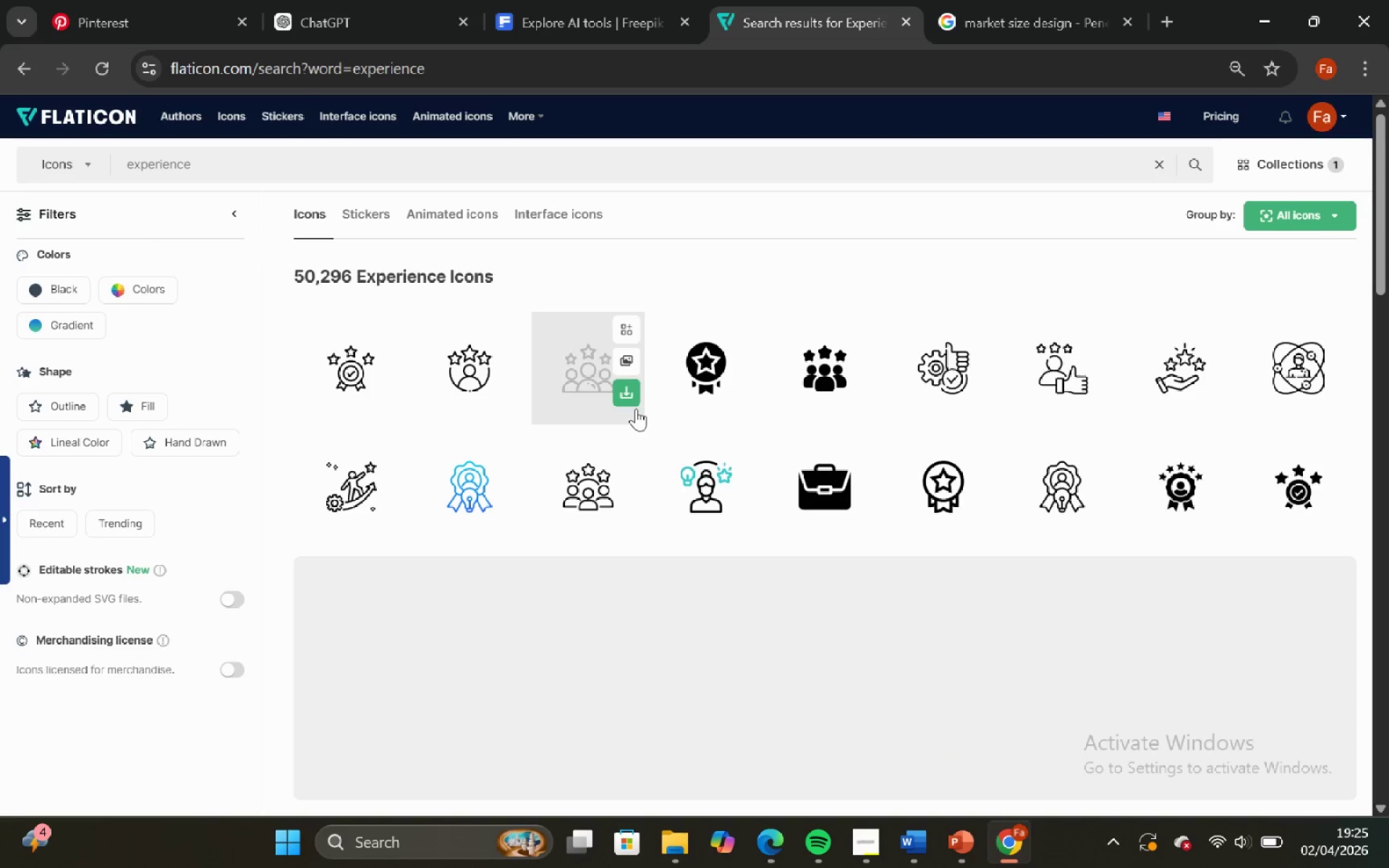 
scroll: coordinate [763, 505], scroll_direction: down, amount: 7.0
 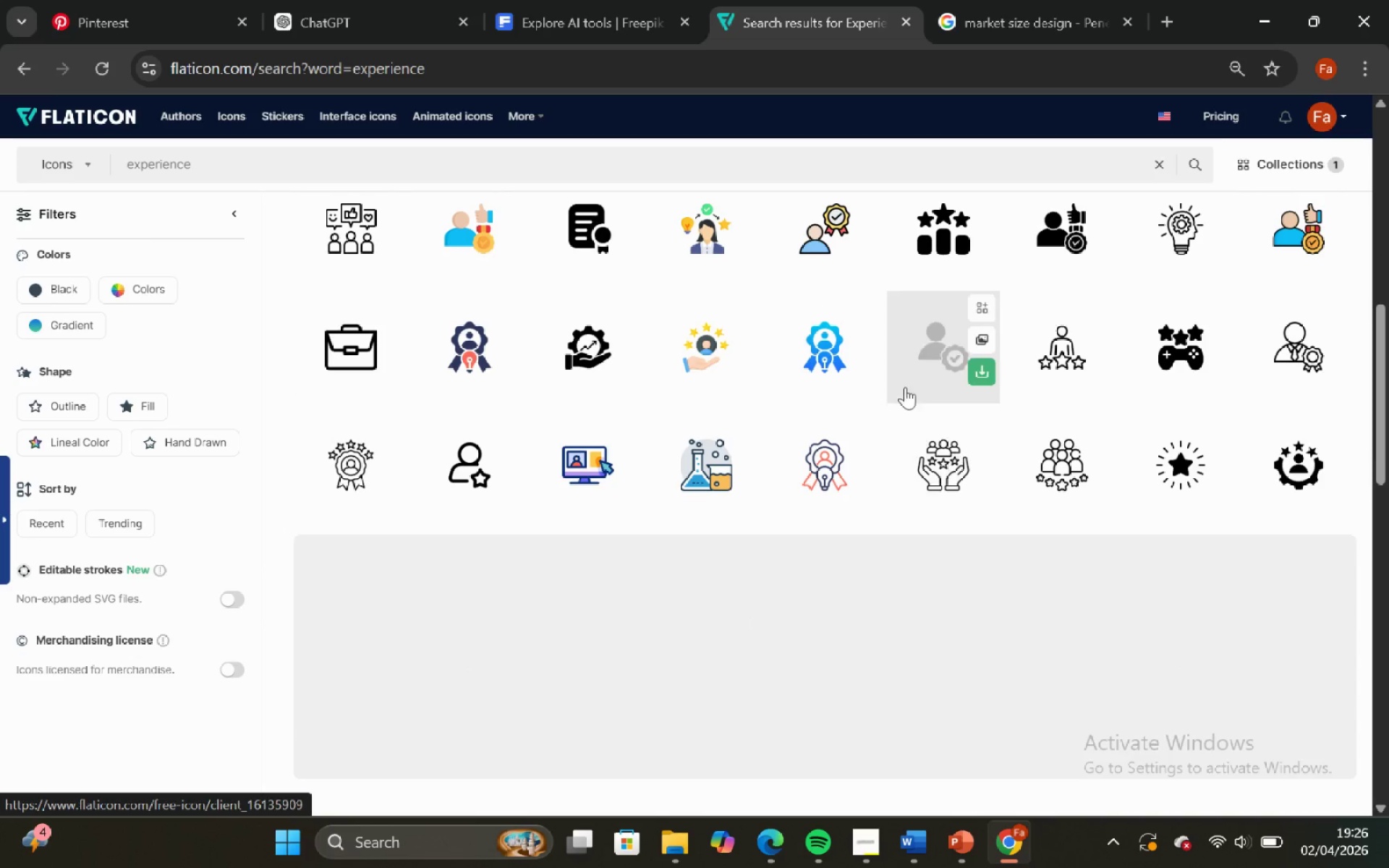 
left_click([919, 383])
 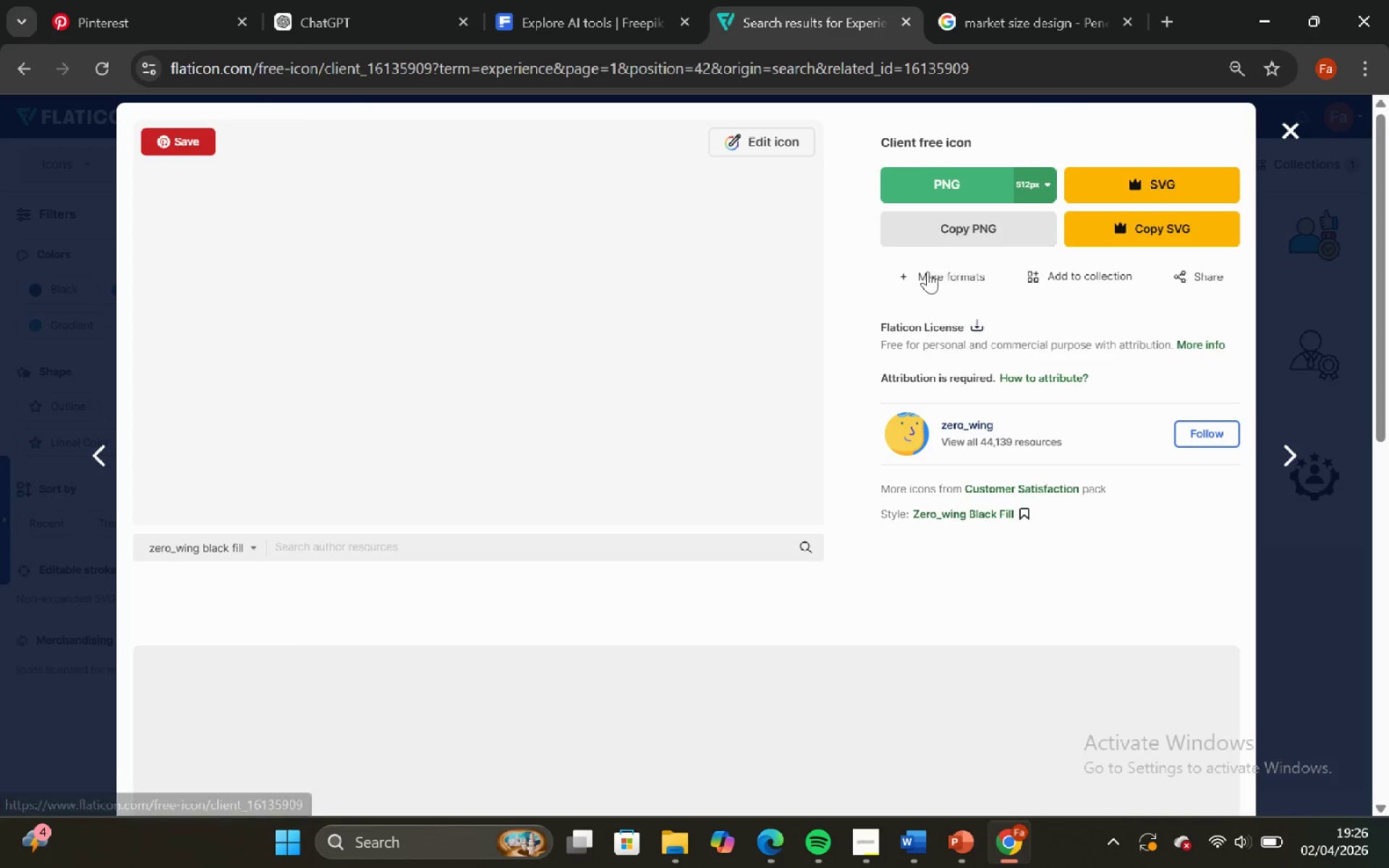 
left_click([929, 242])
 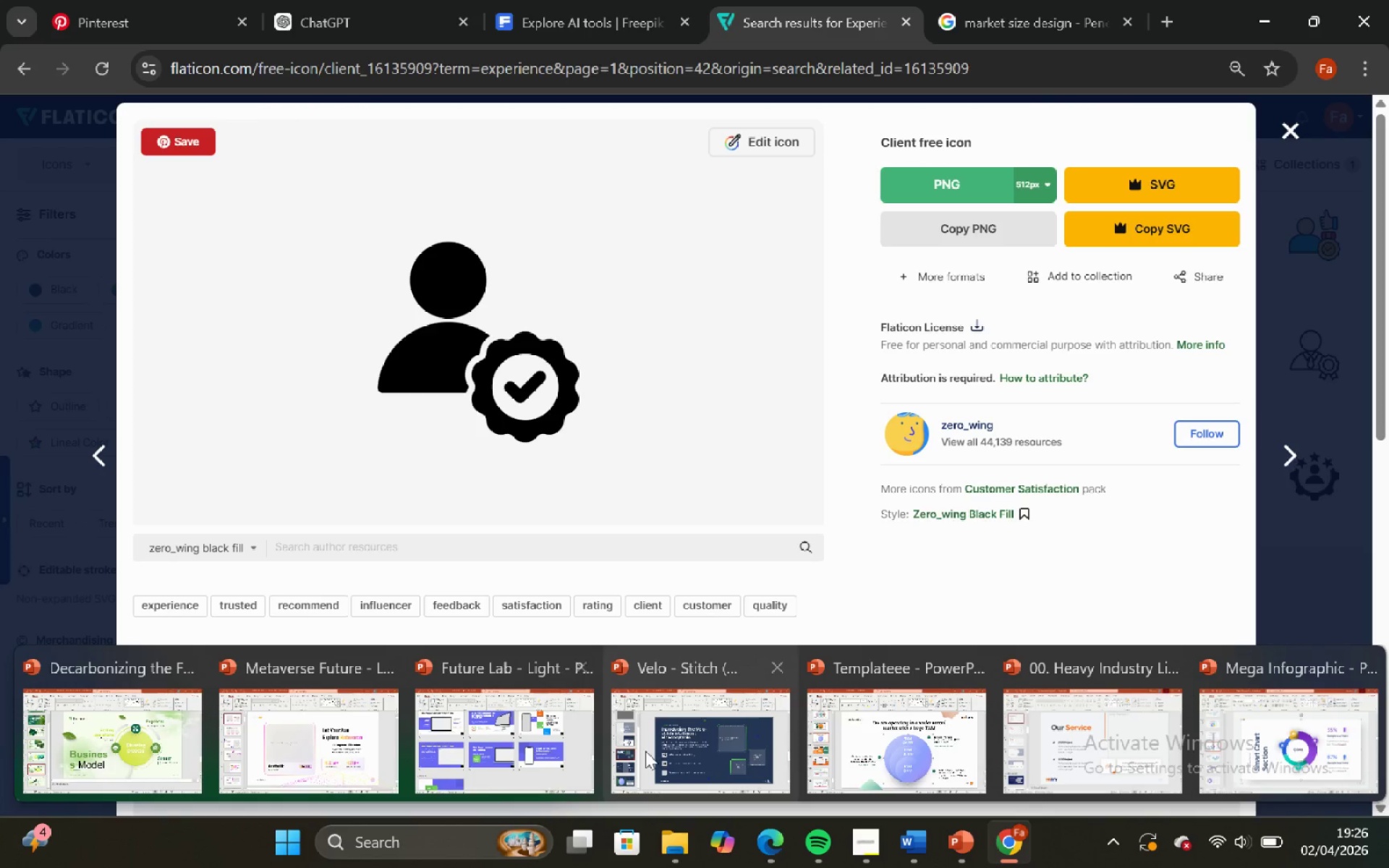 
left_click([730, 733])
 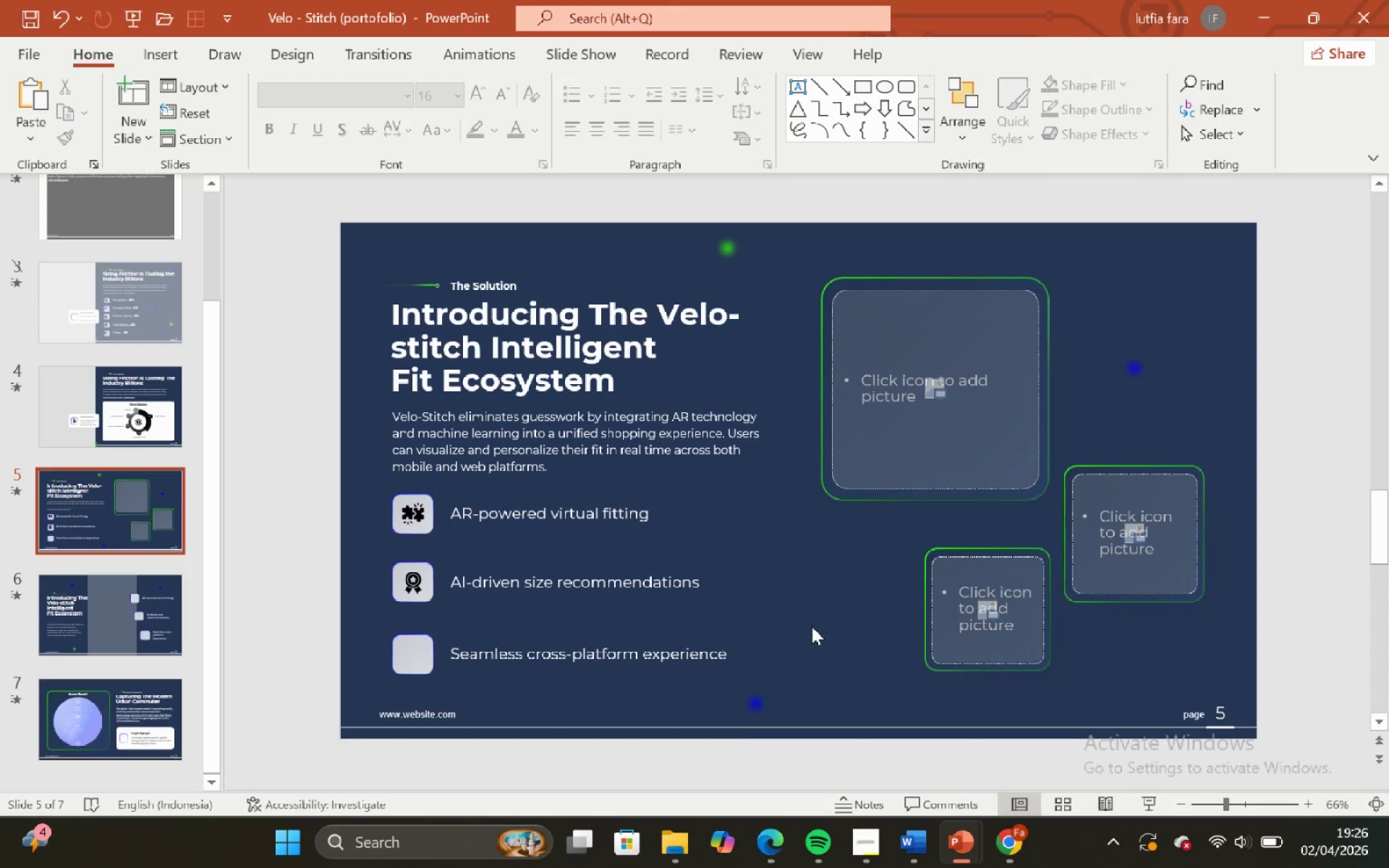 
left_click([812, 626])
 